 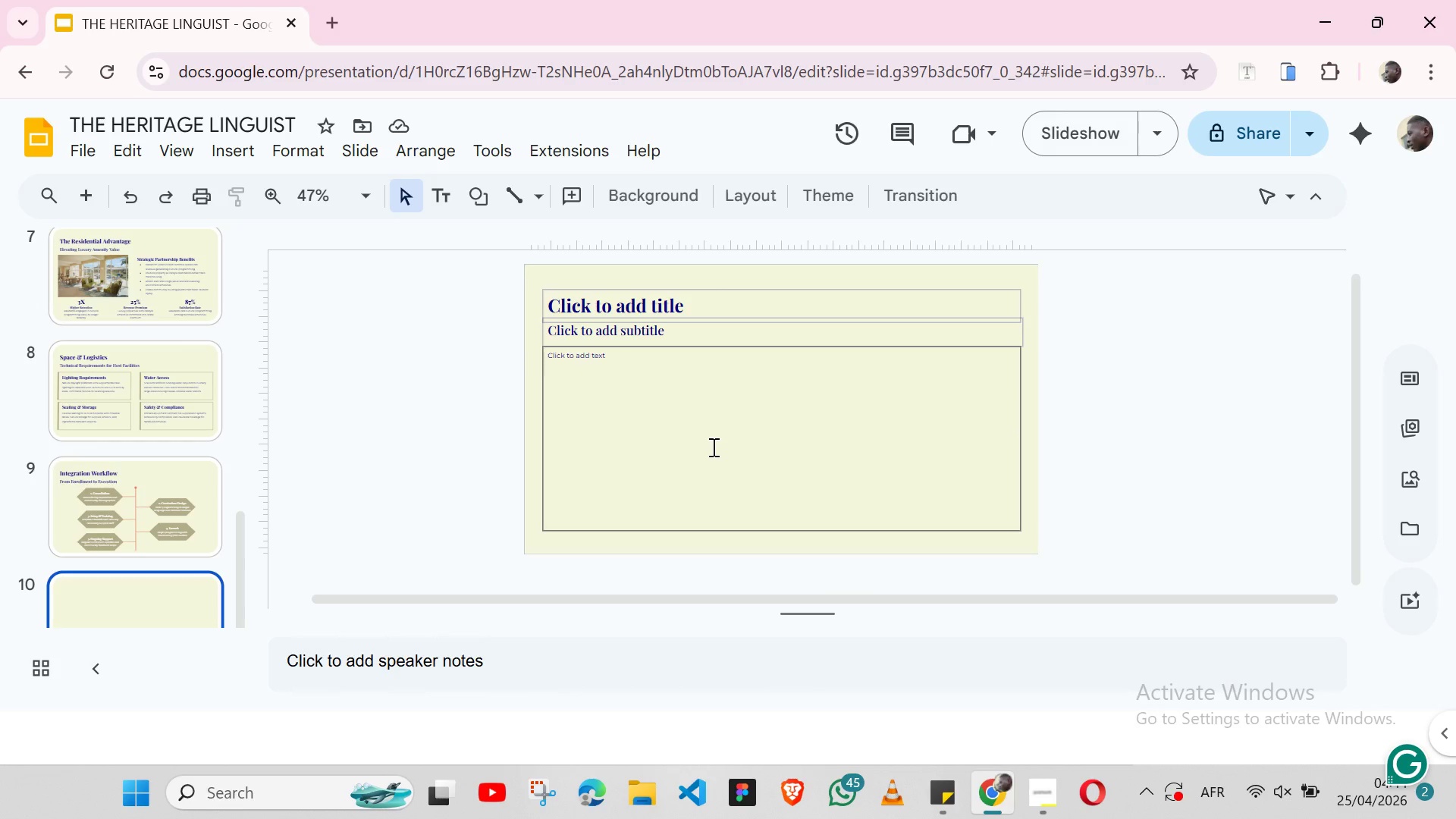 
left_click([942, 768])
 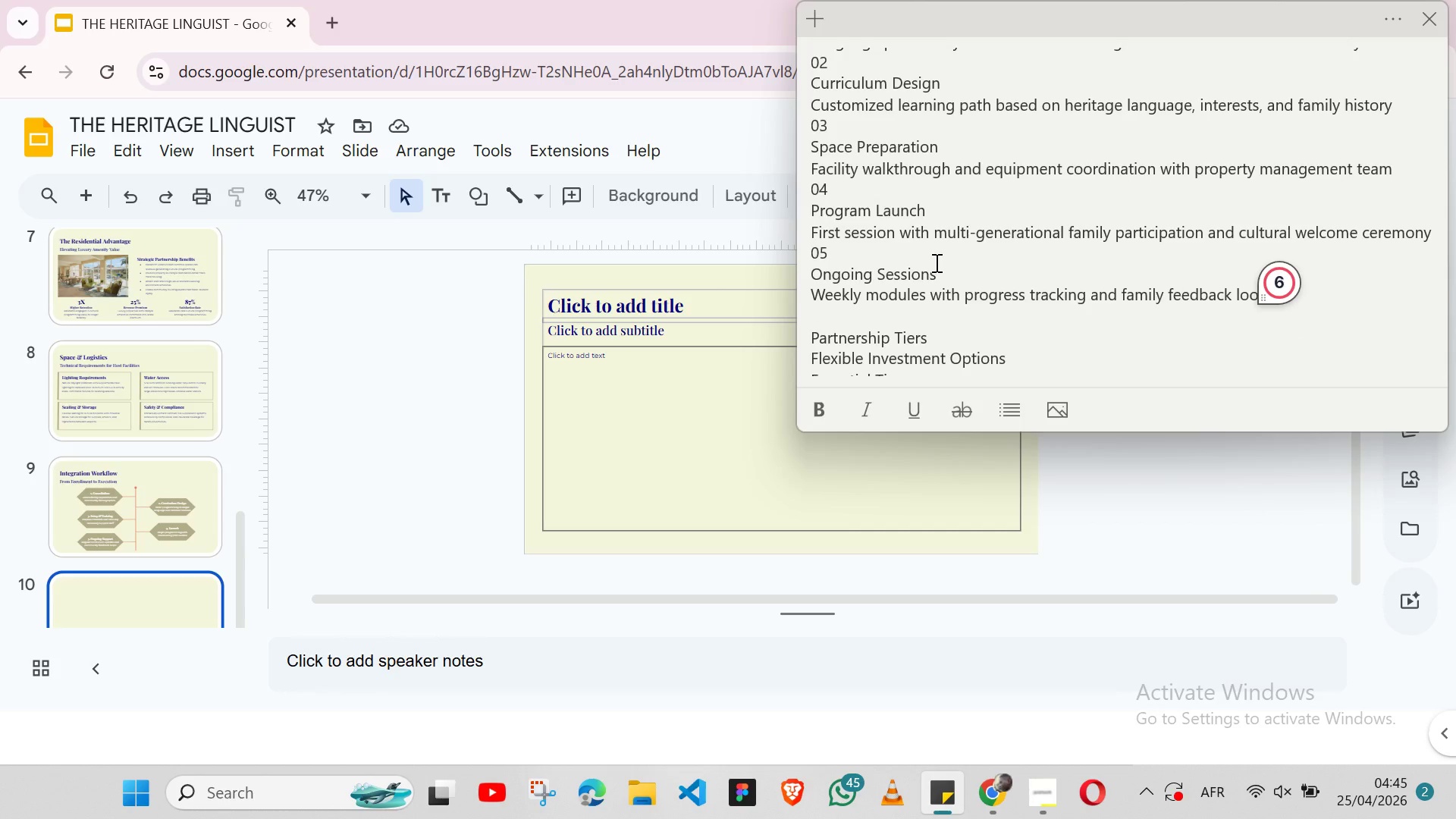 
wait(20.06)
 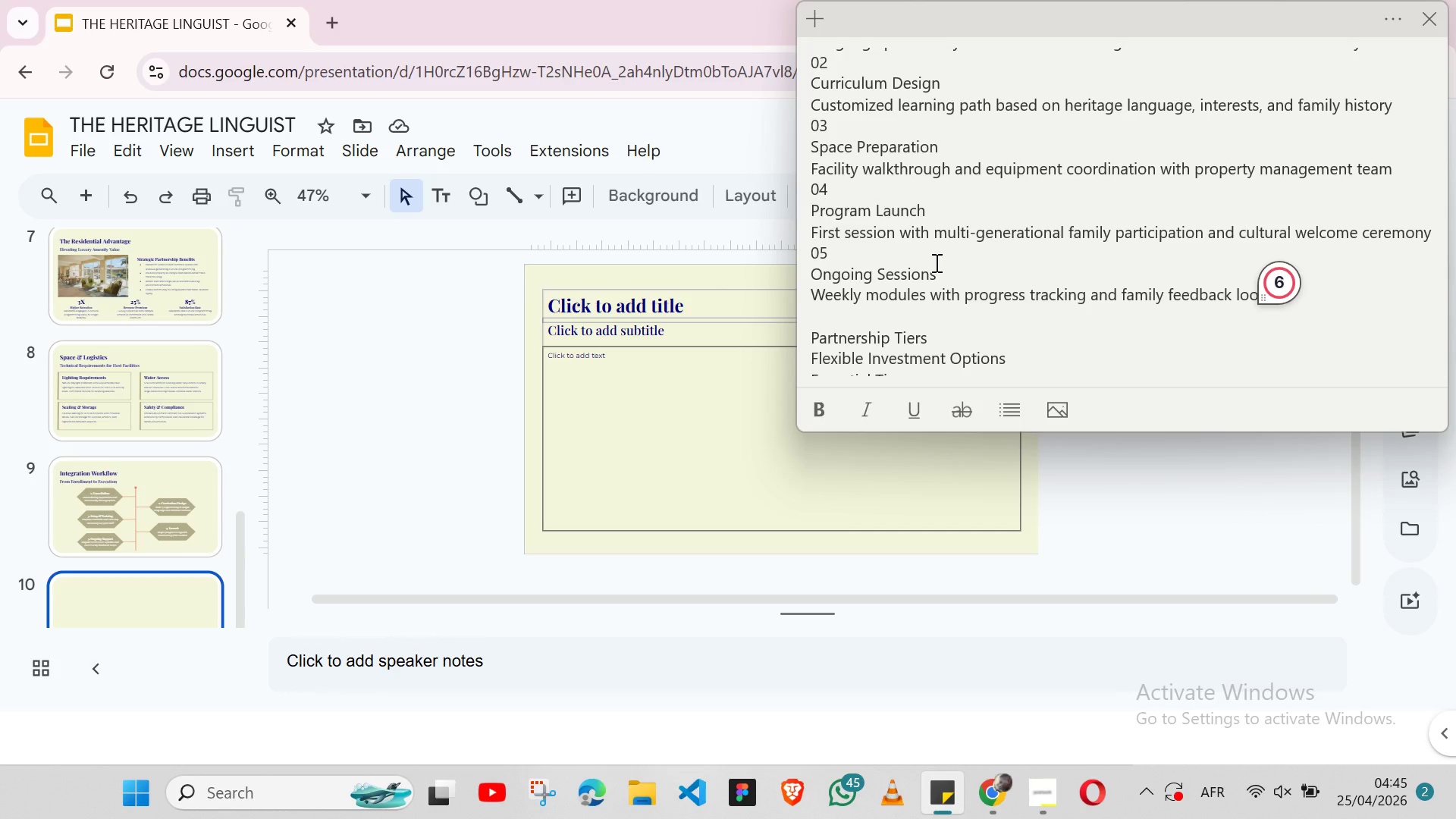 
double_click([852, 168])
 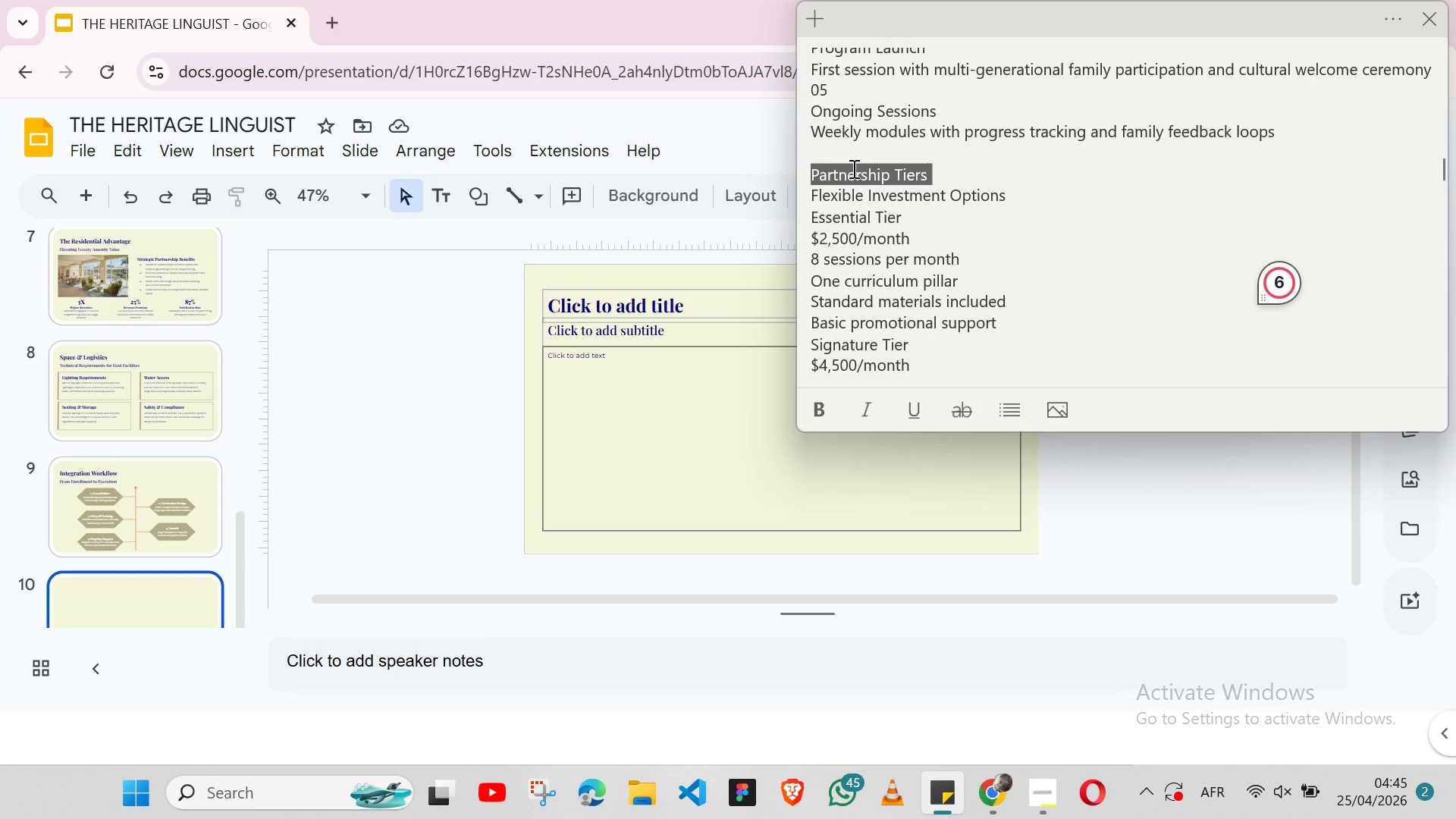 
triple_click([852, 168])
 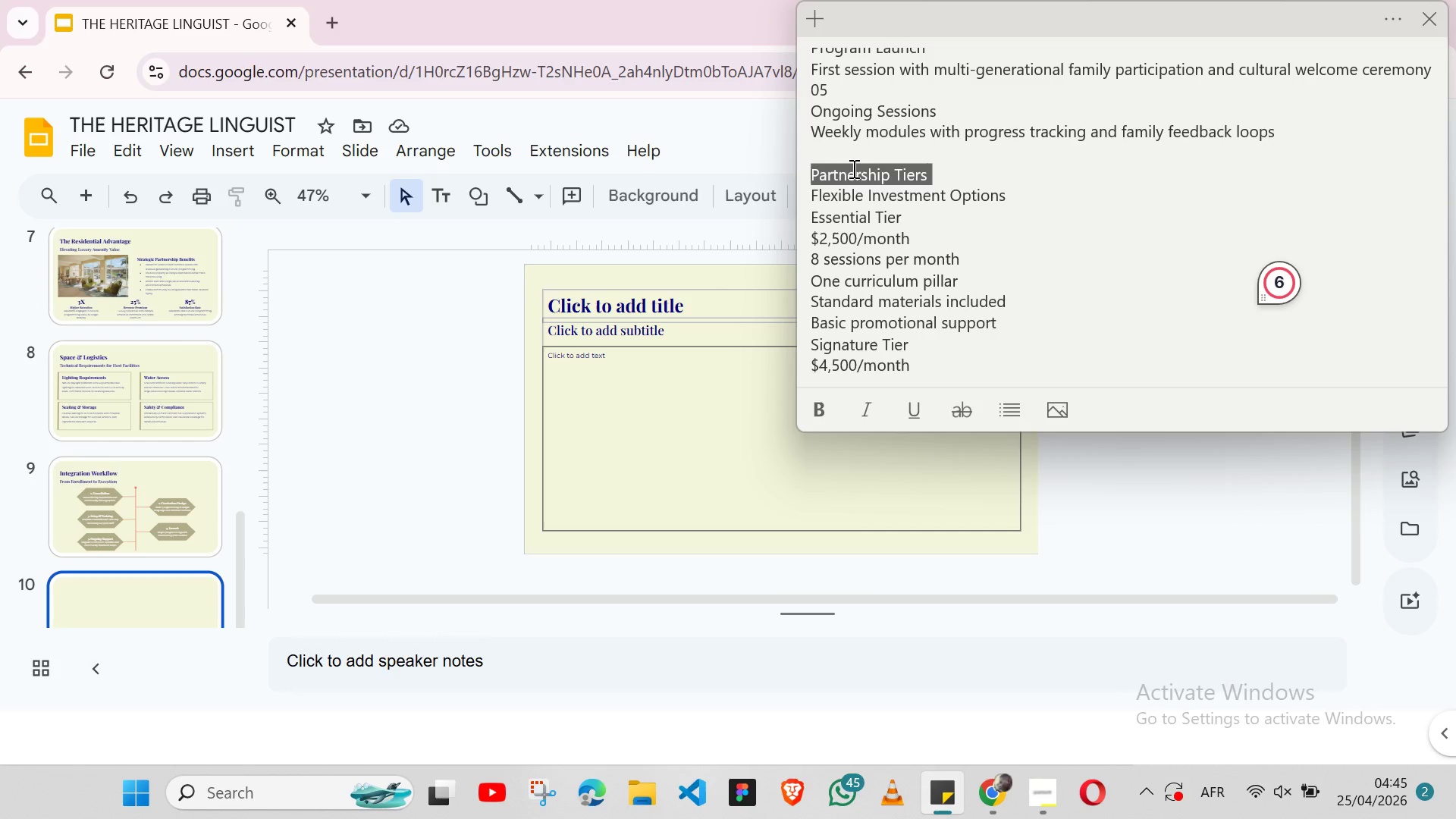 
key(Shift+ArrowLeft)
 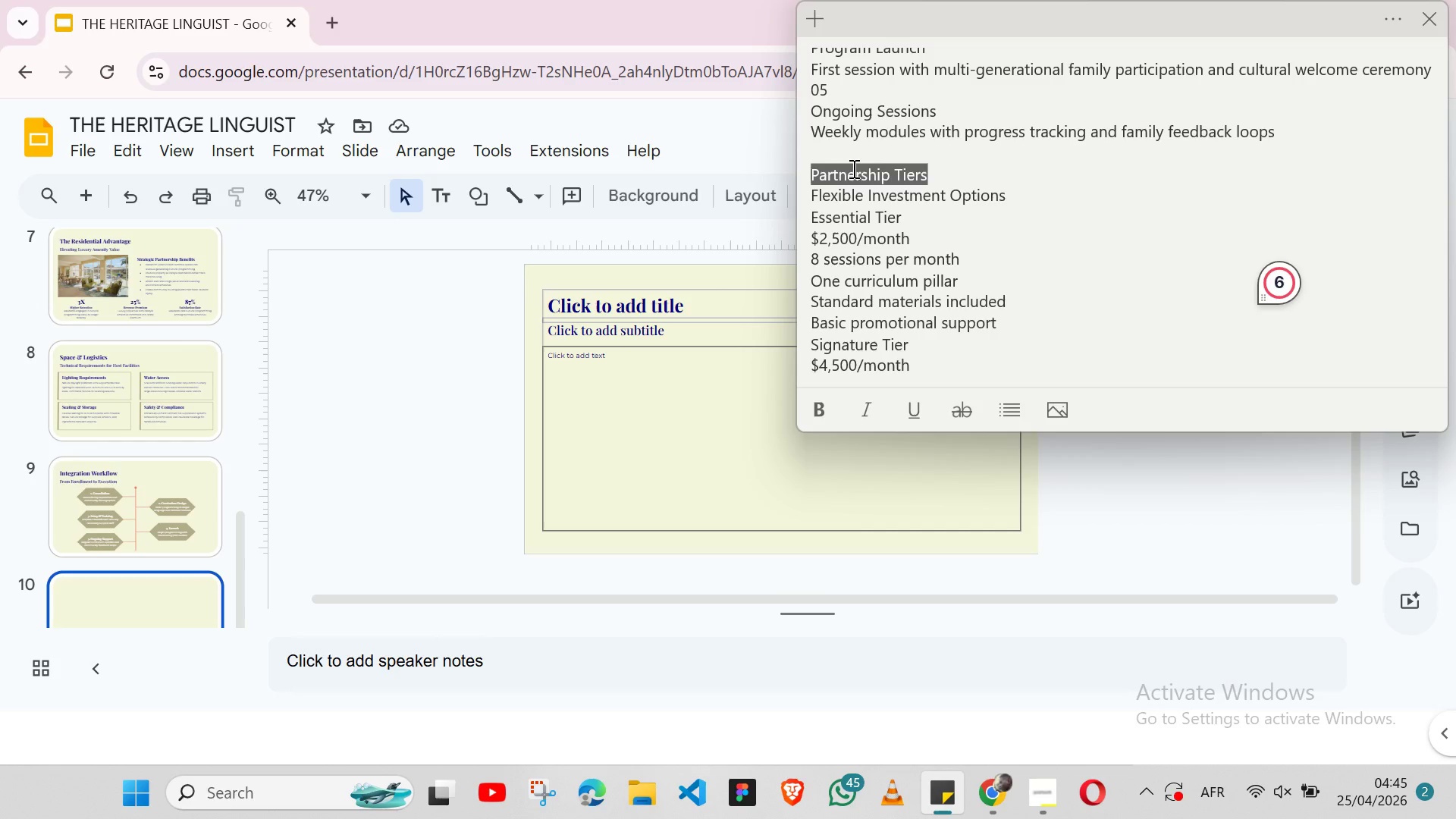 
key(Control+X)
 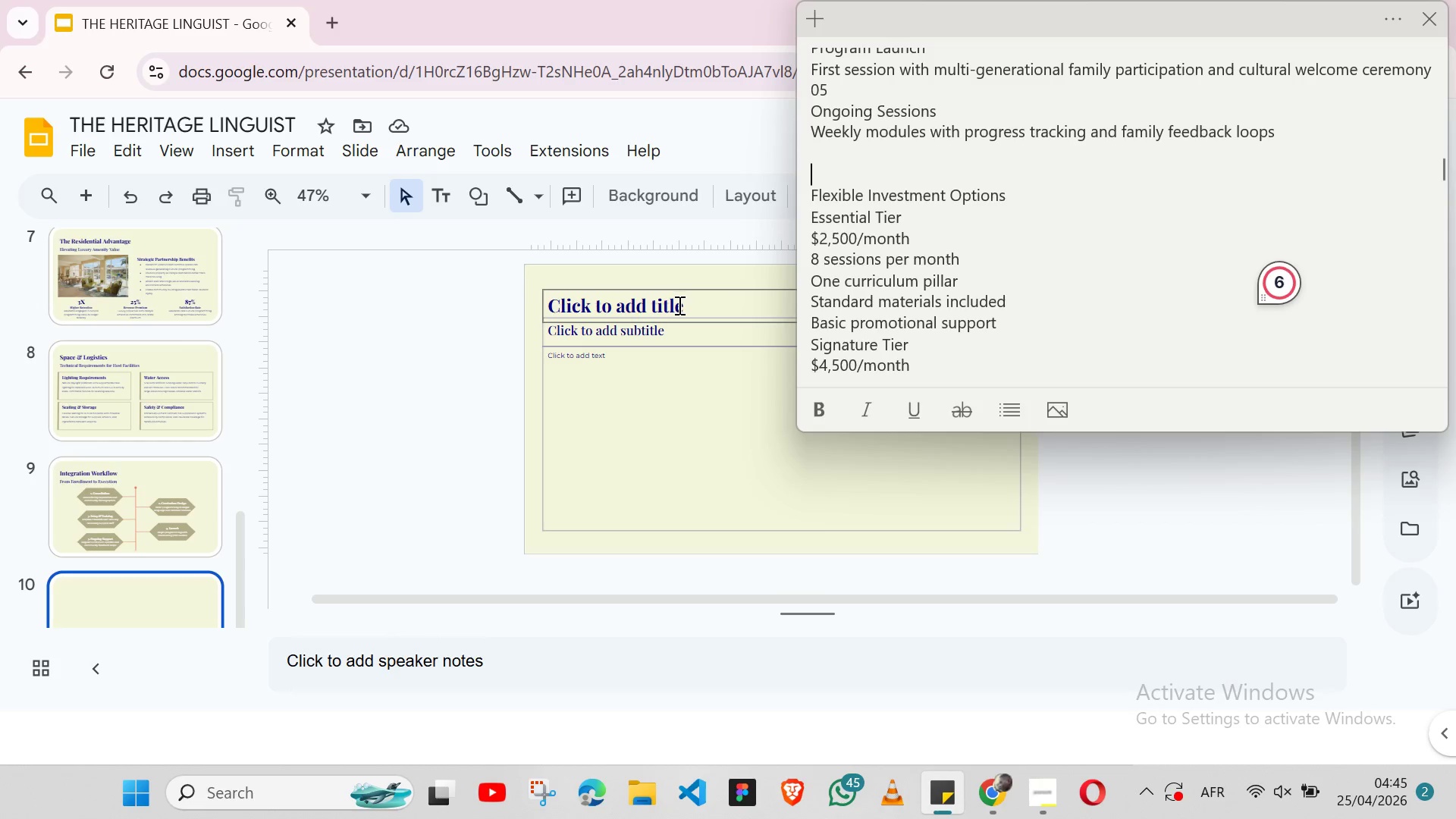 
left_click([678, 305])
 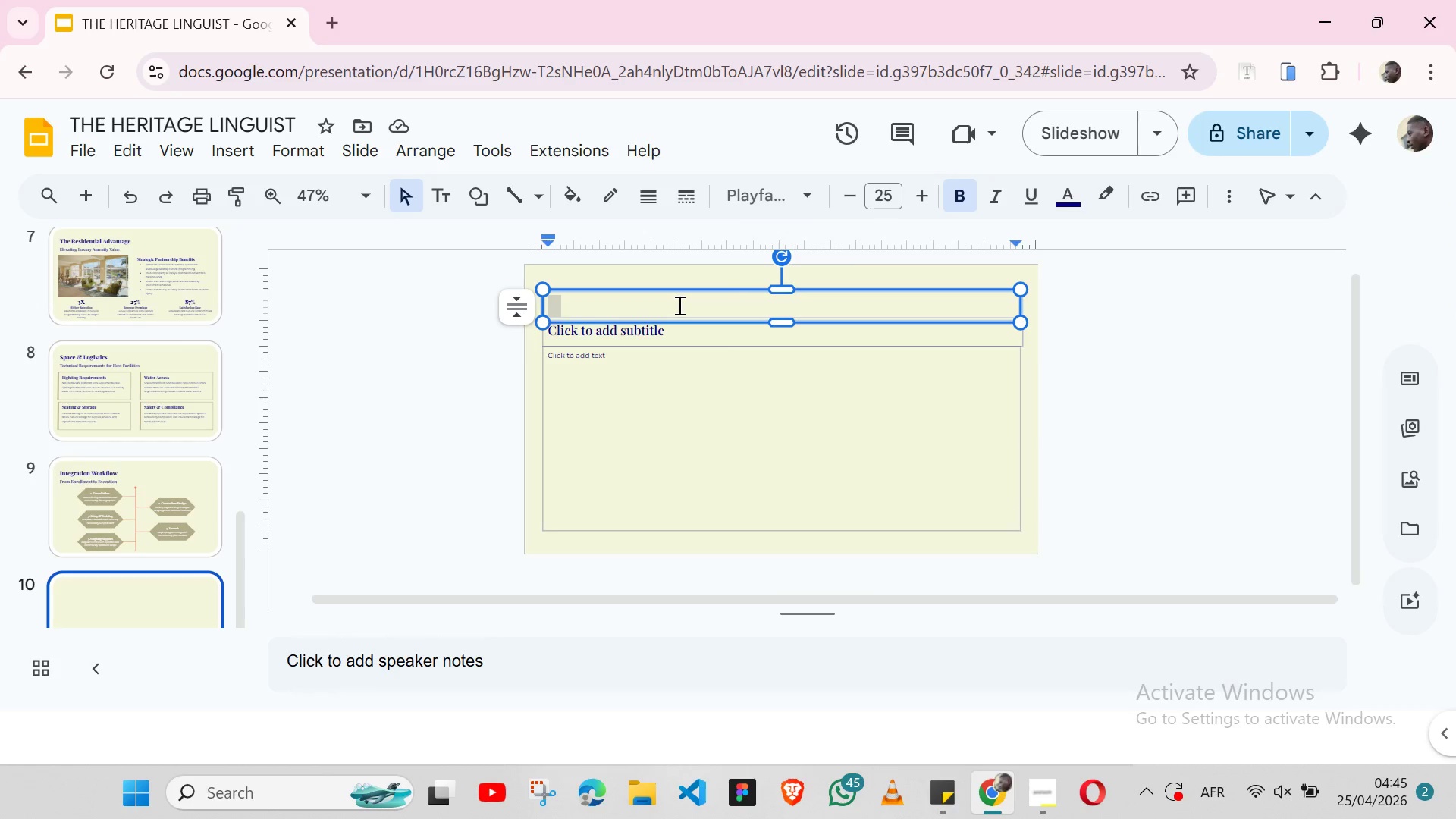 
key(Control+ControlLeft)
 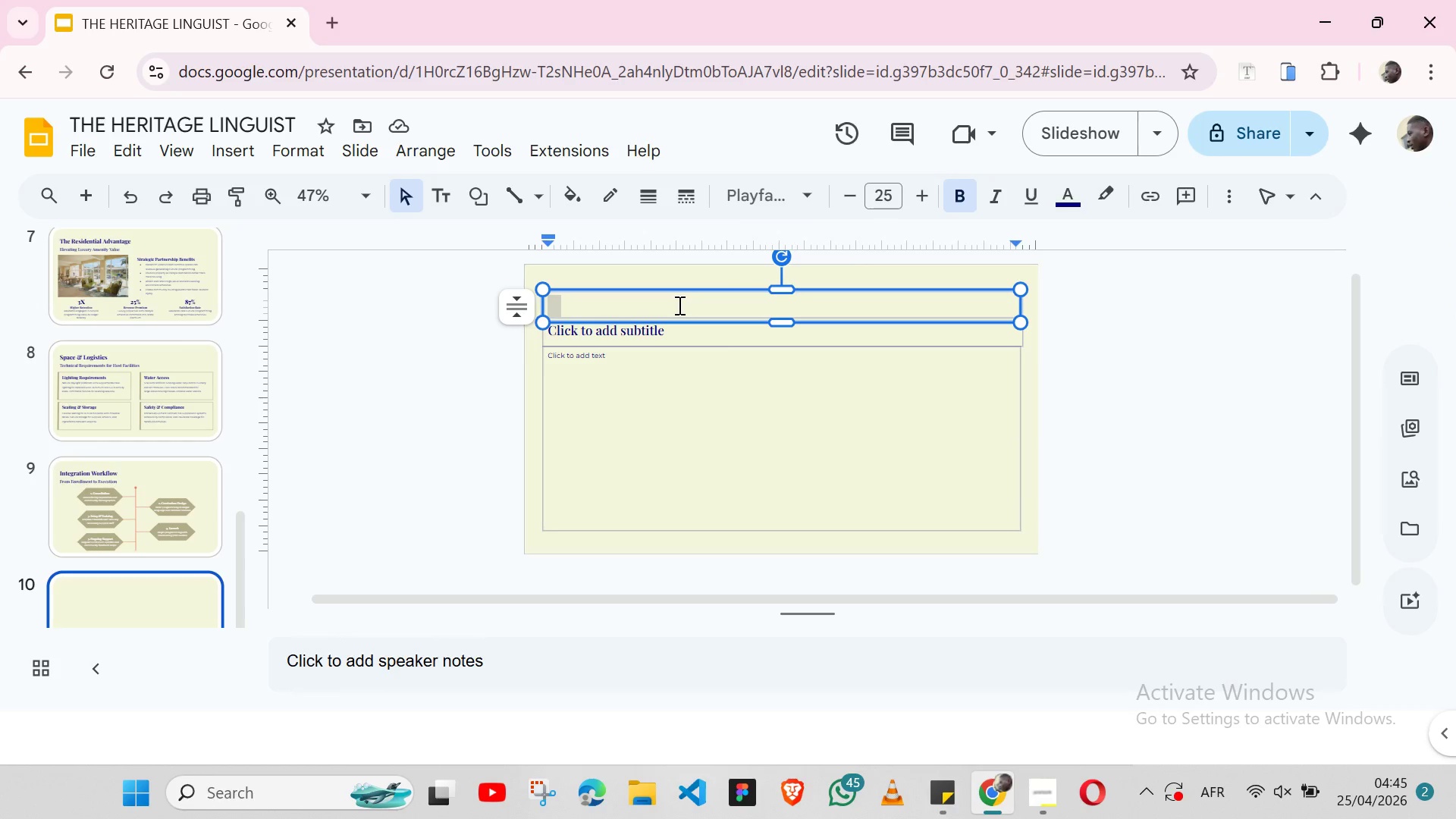 
key(Control+V)
 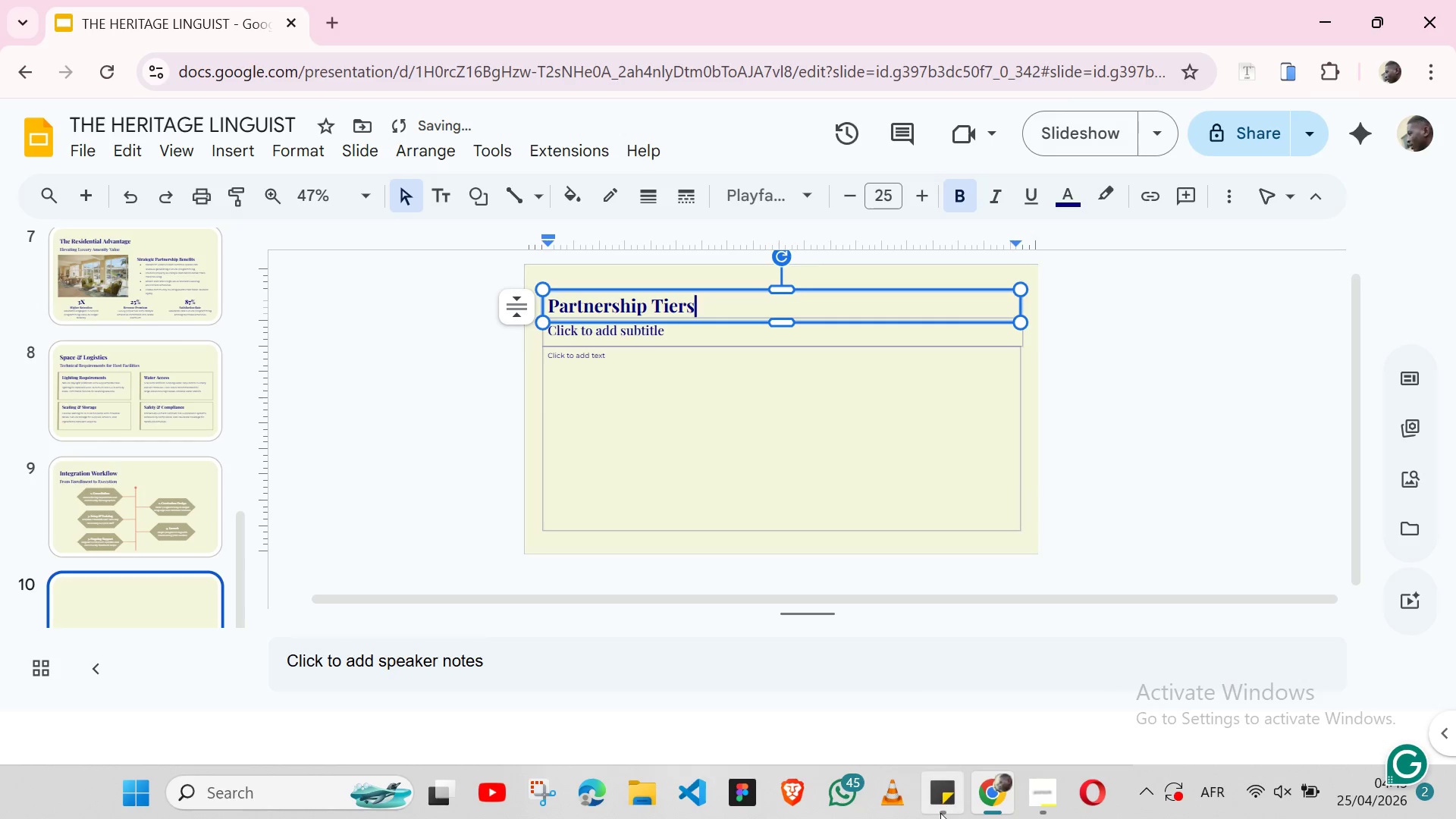 
left_click([940, 813])
 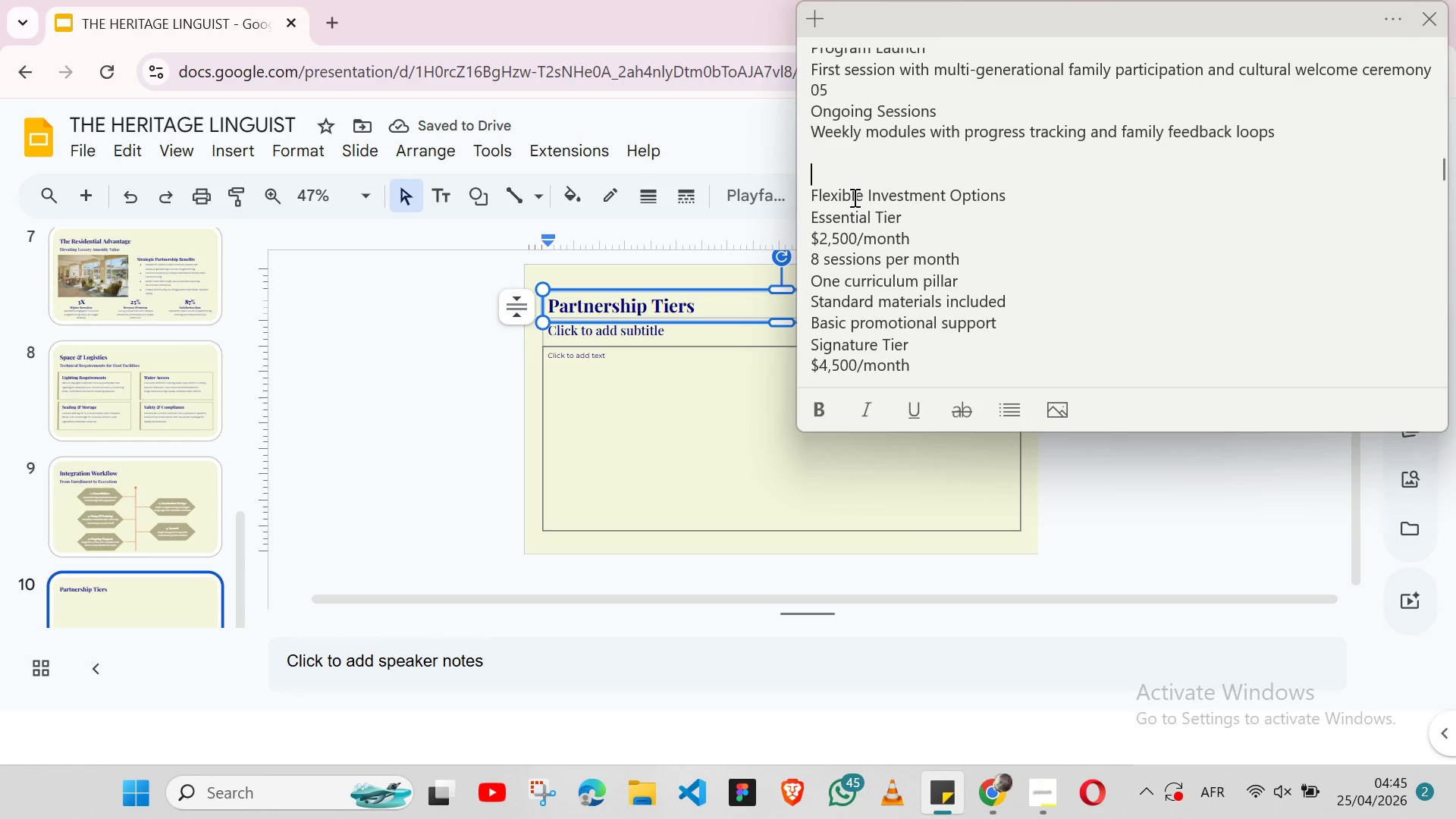 
double_click([853, 197])
 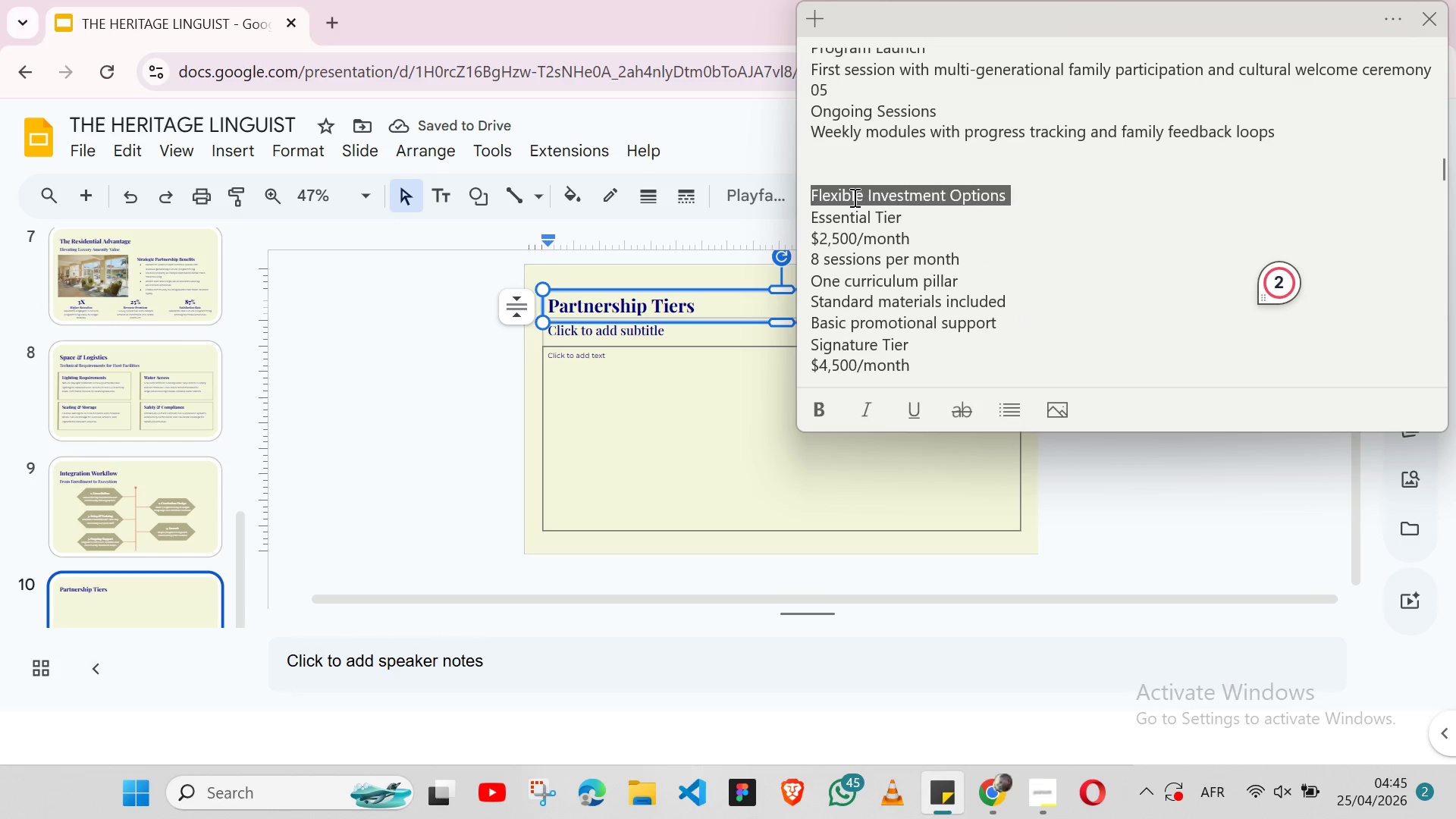 
triple_click([853, 197])
 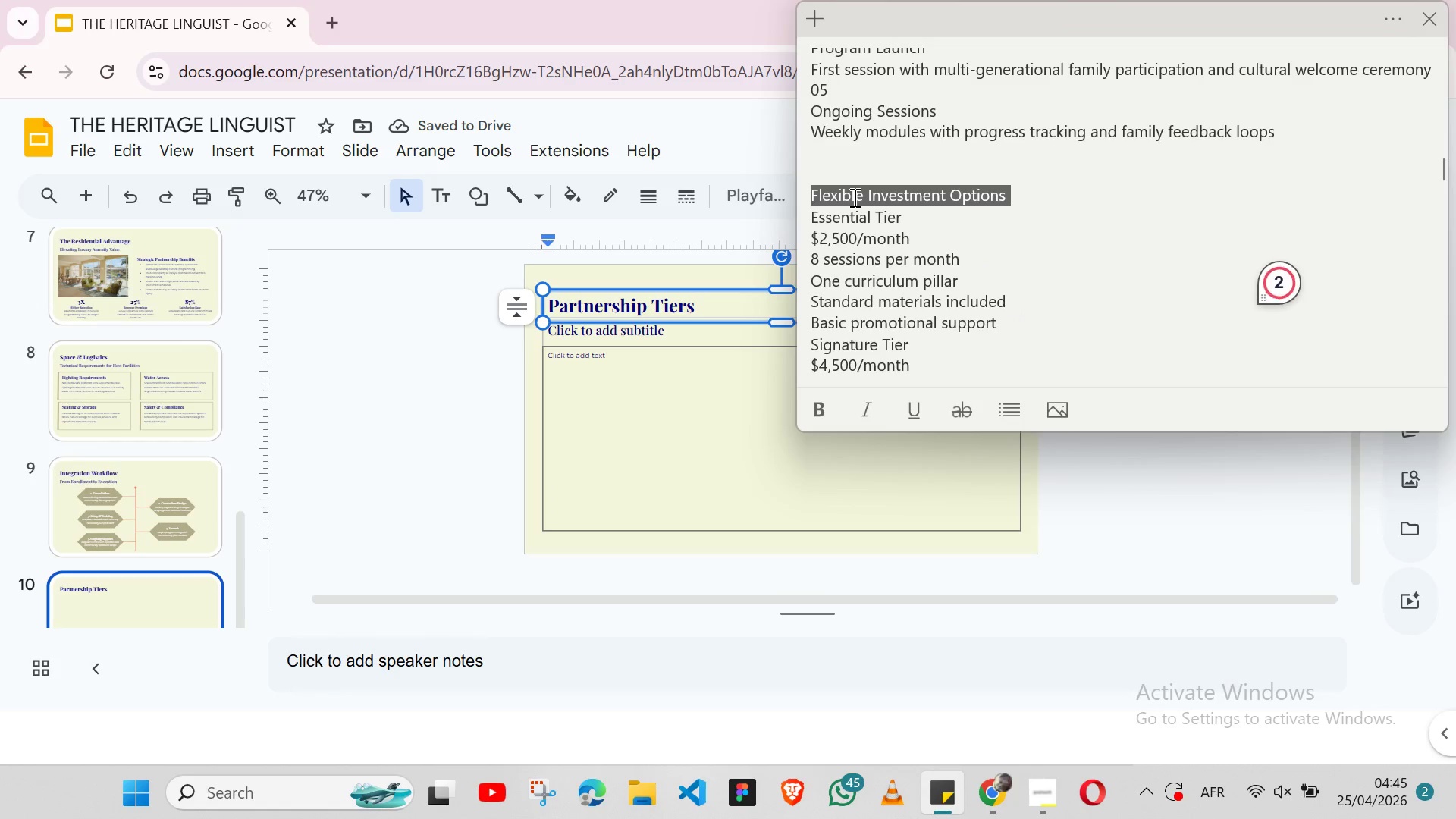 
key(Shift+ArrowLeft)
 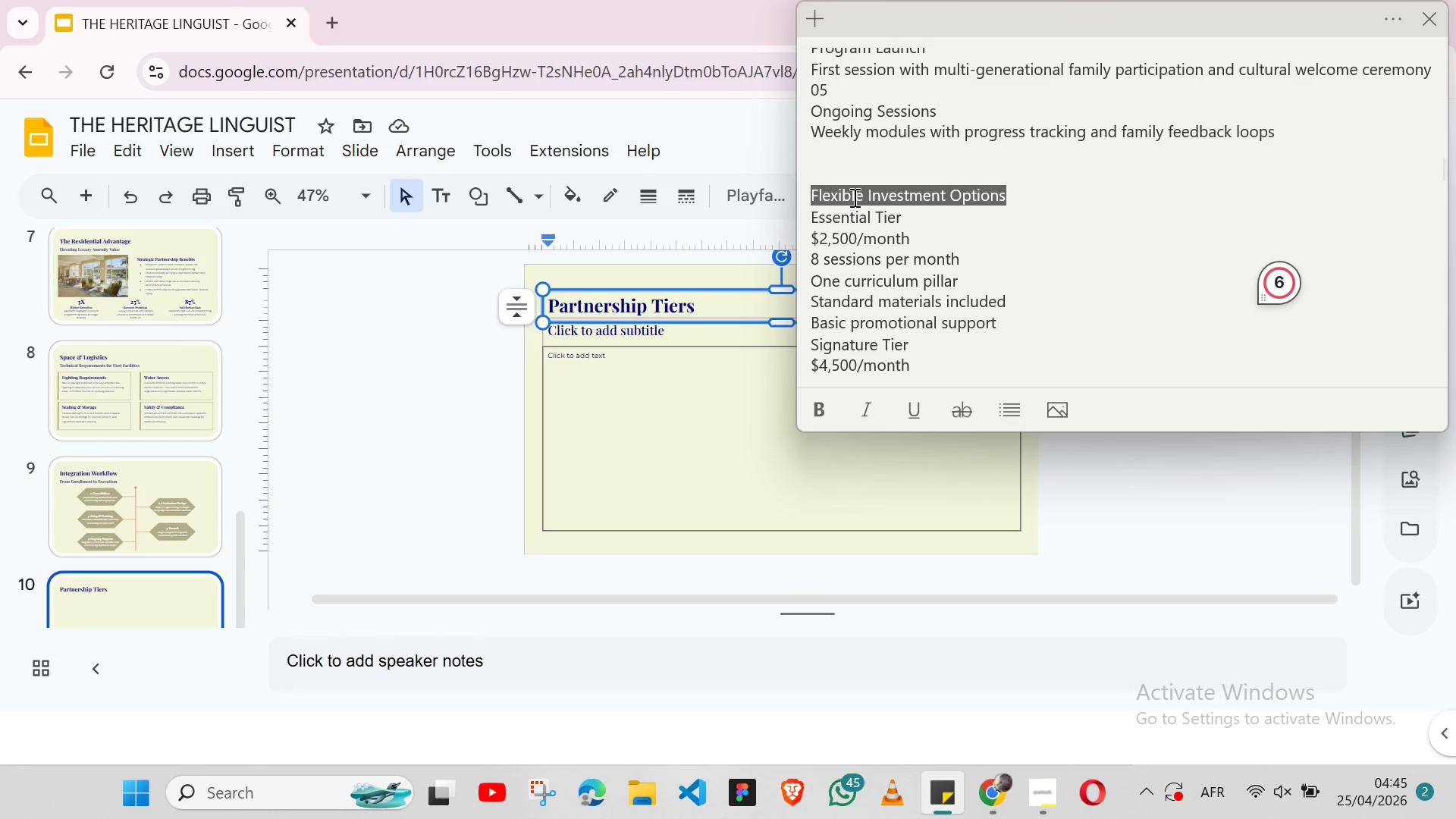 
key(Control+X)
 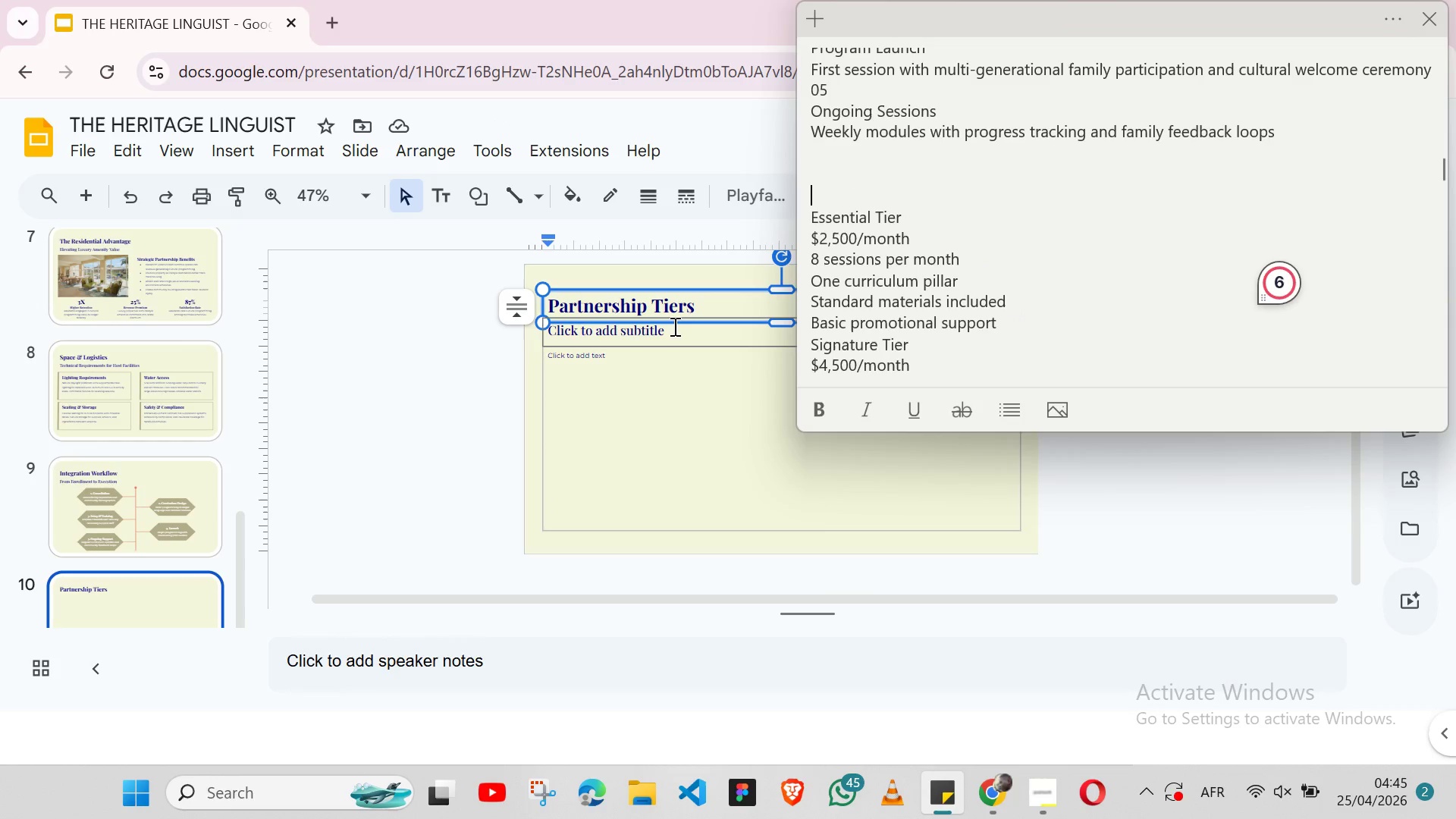 
left_click([673, 326])
 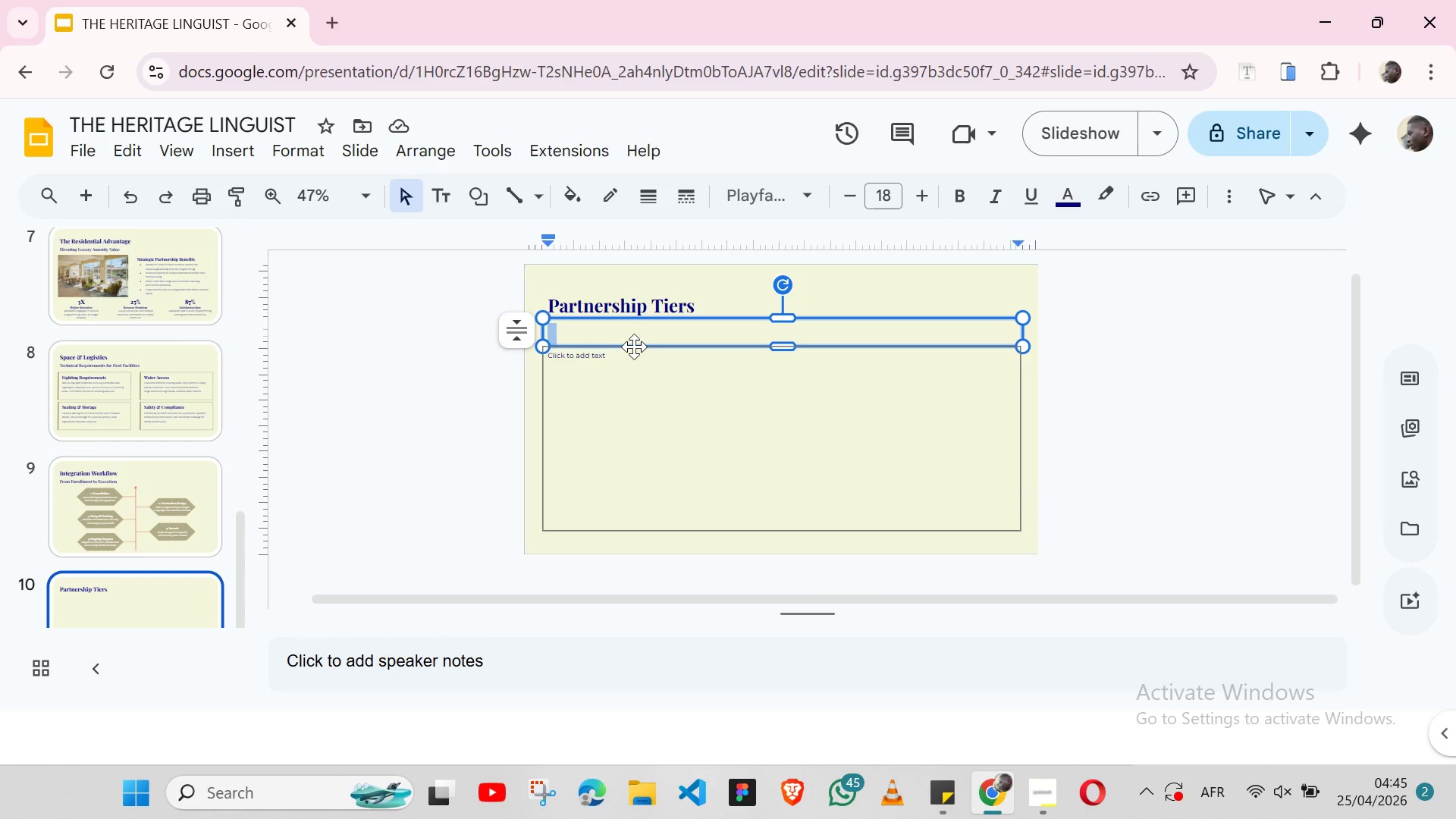 
key(Control+V)
 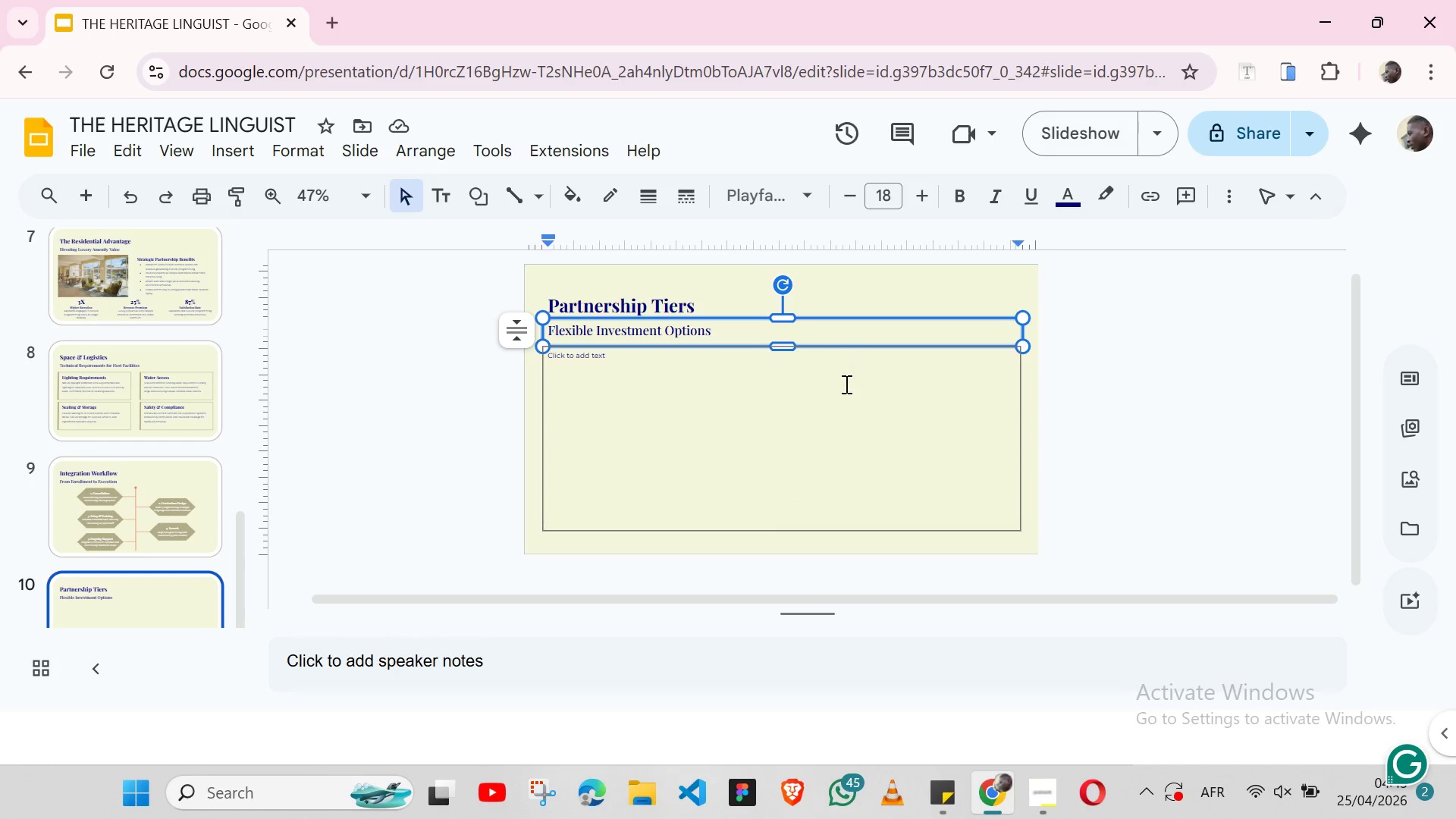 
wait(14.92)
 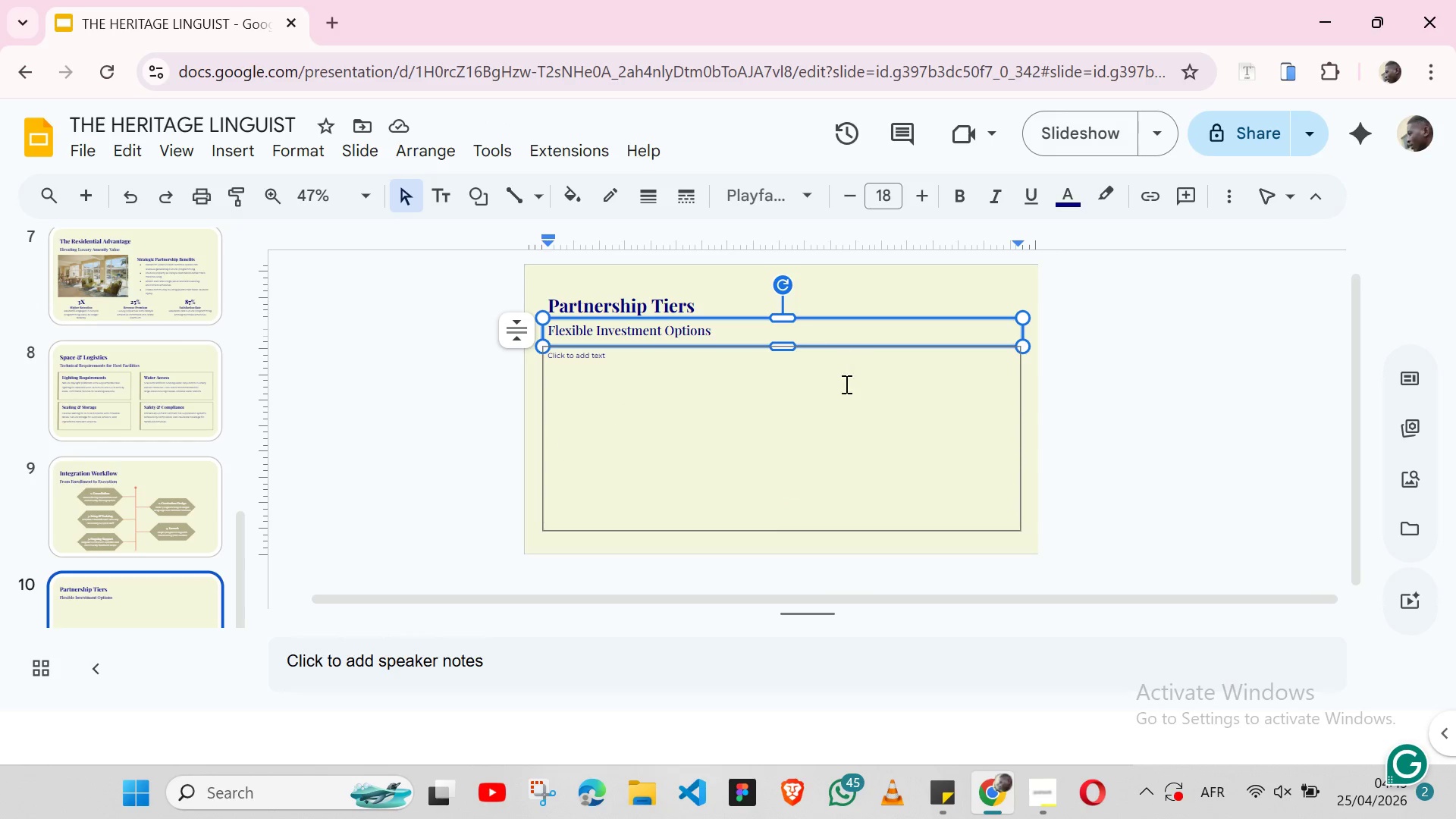 
left_click([117, 375])
 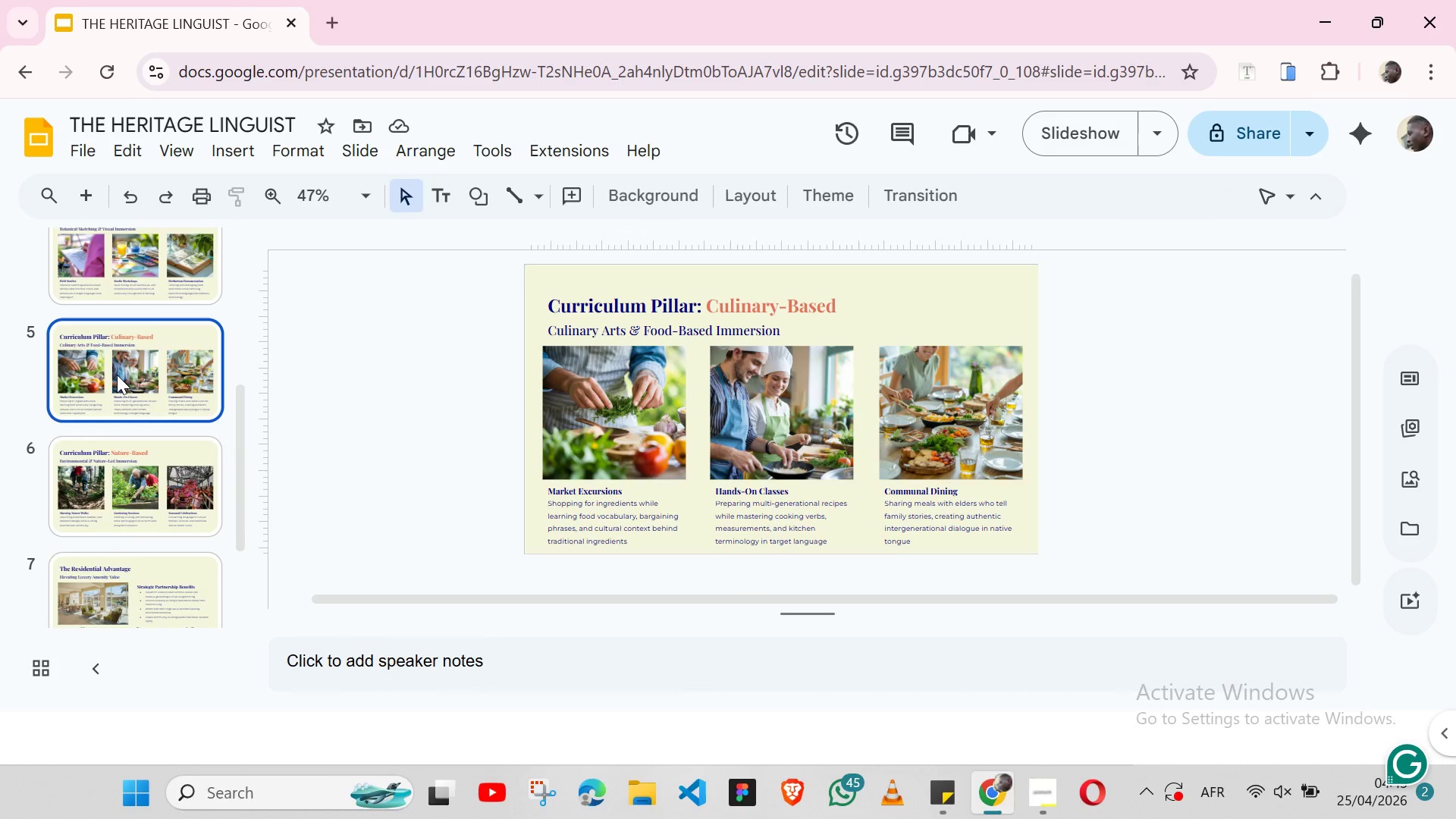 
wait(8.31)
 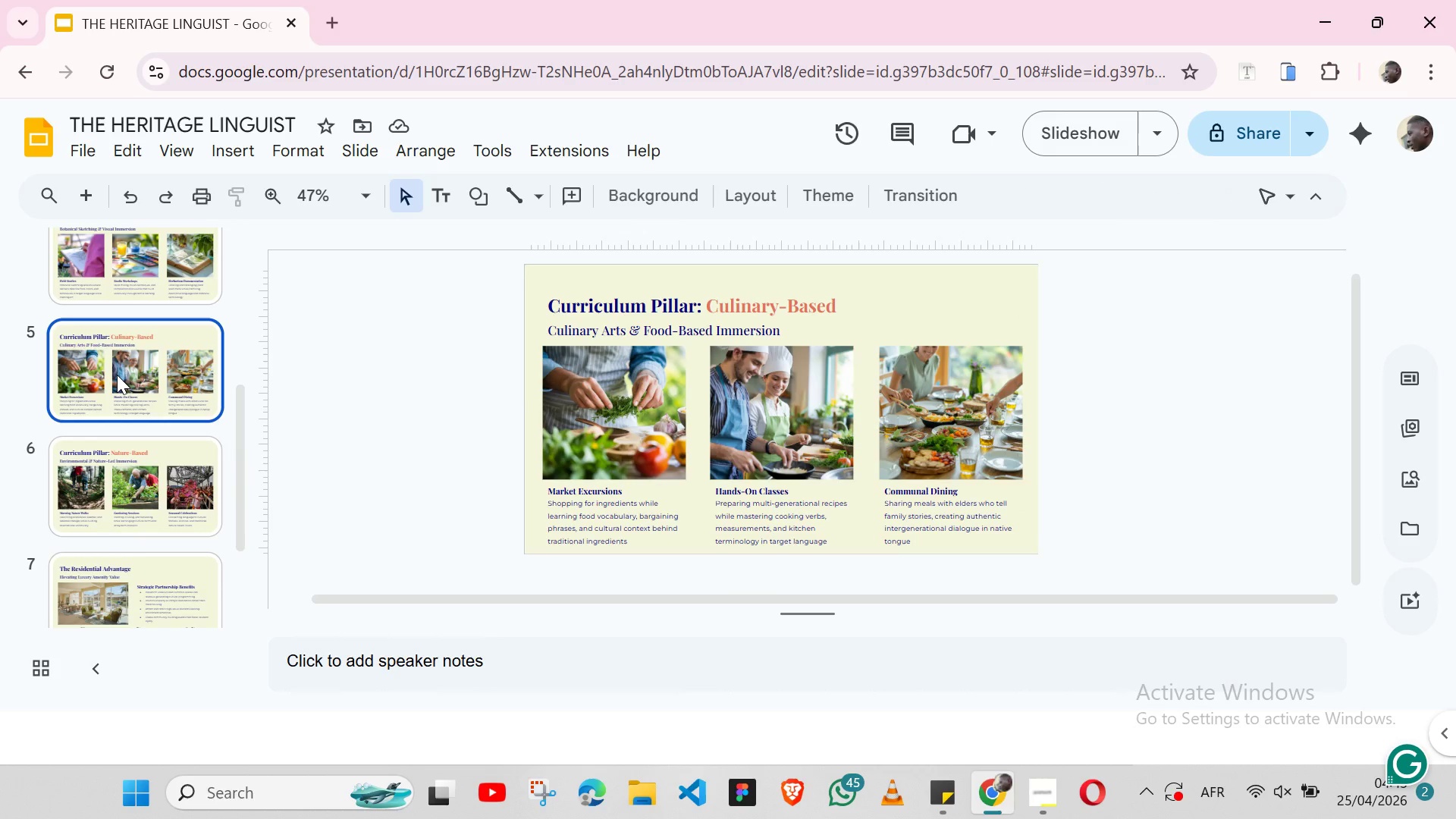 
left_click([136, 268])
 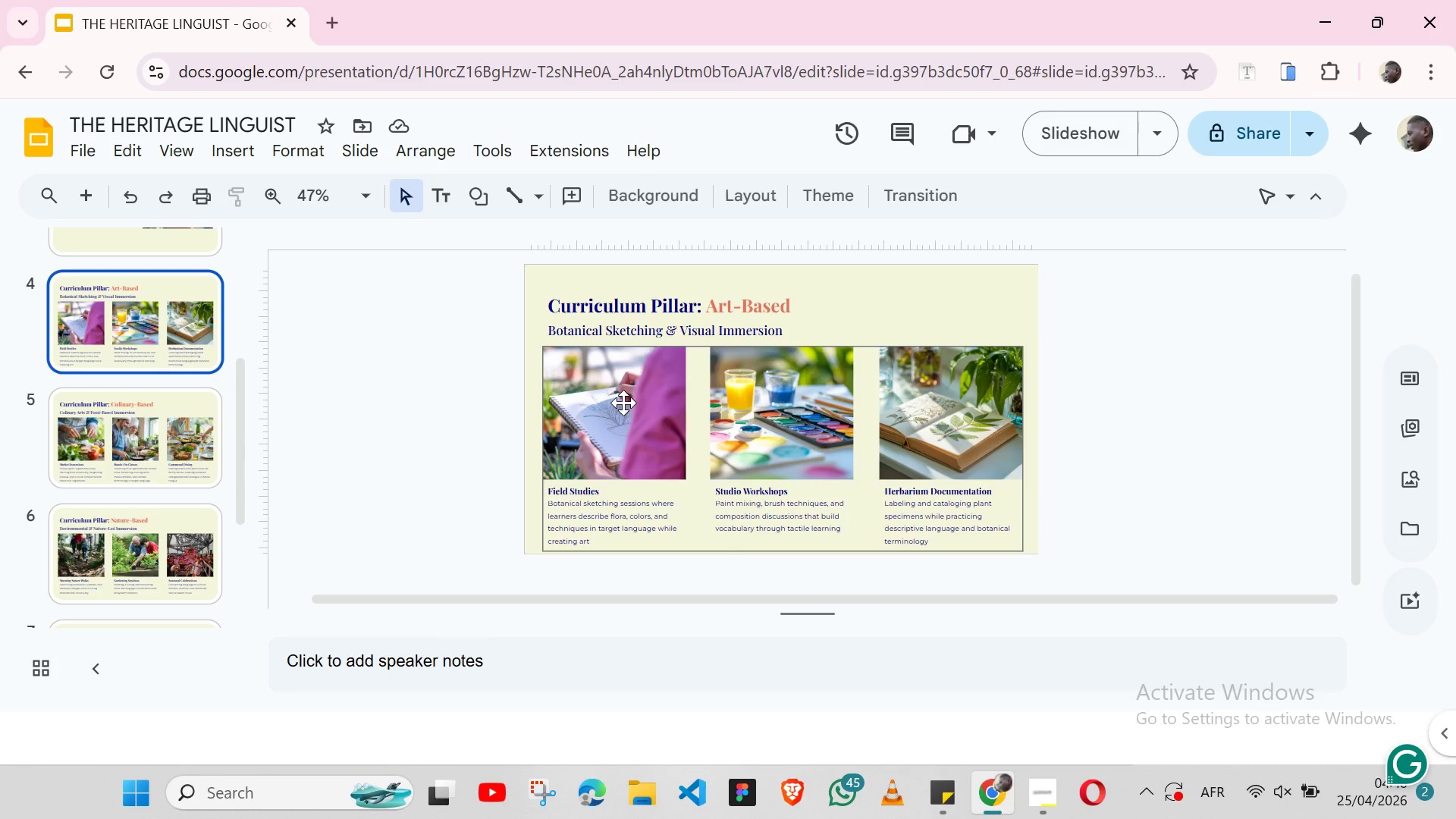 
left_click([623, 403])
 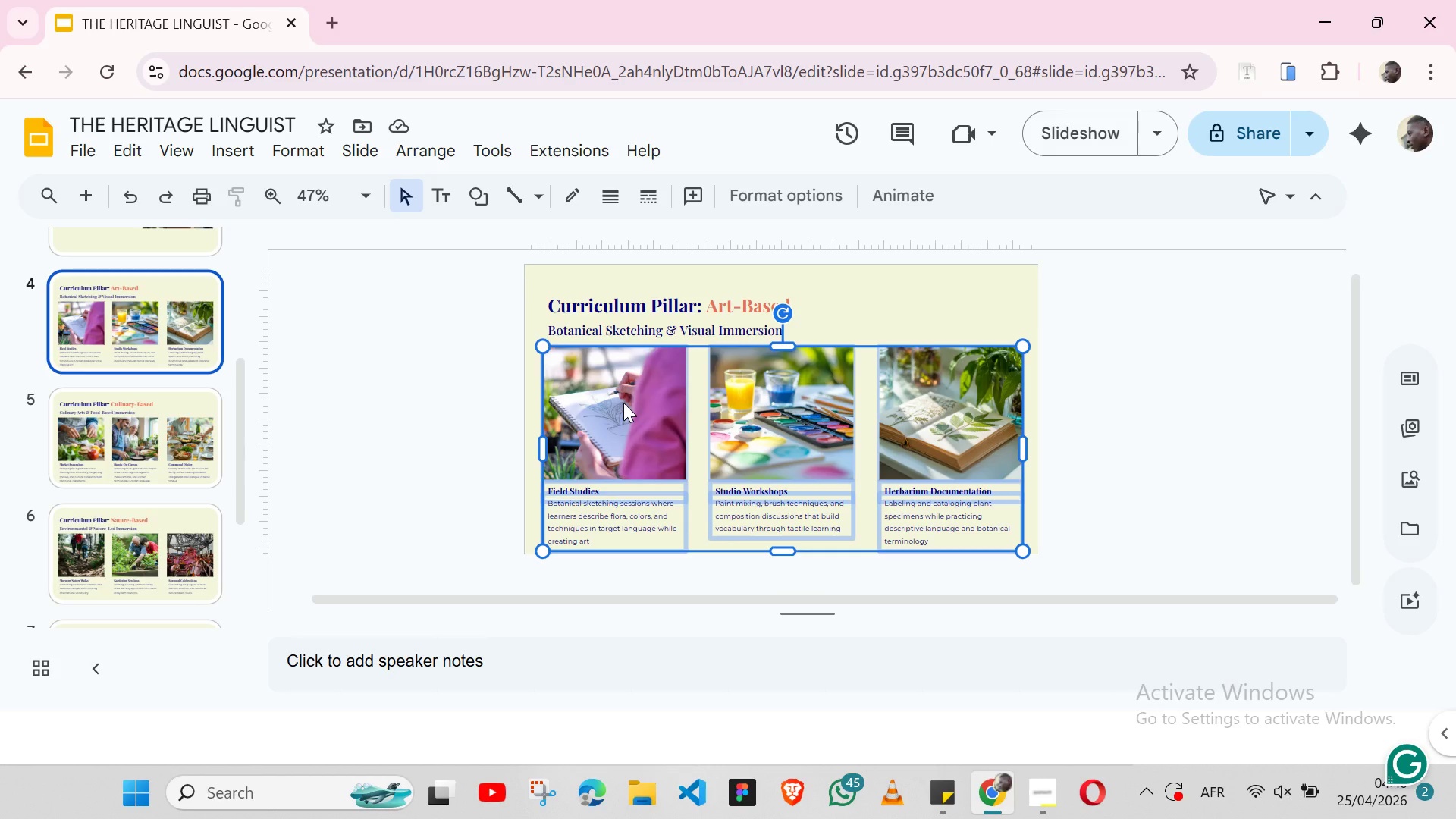 
key(Control+C)
 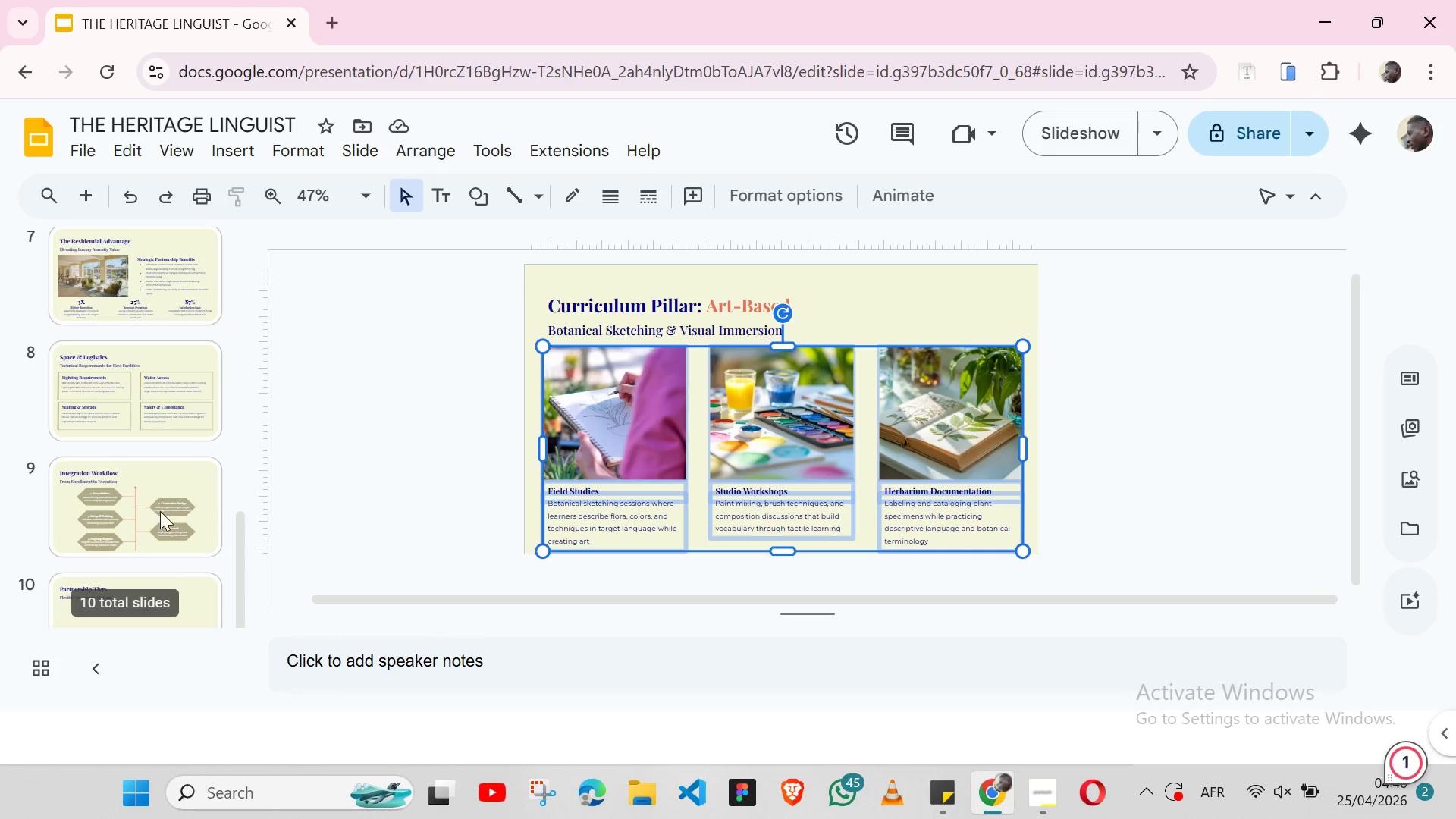 
left_click([171, 576])
 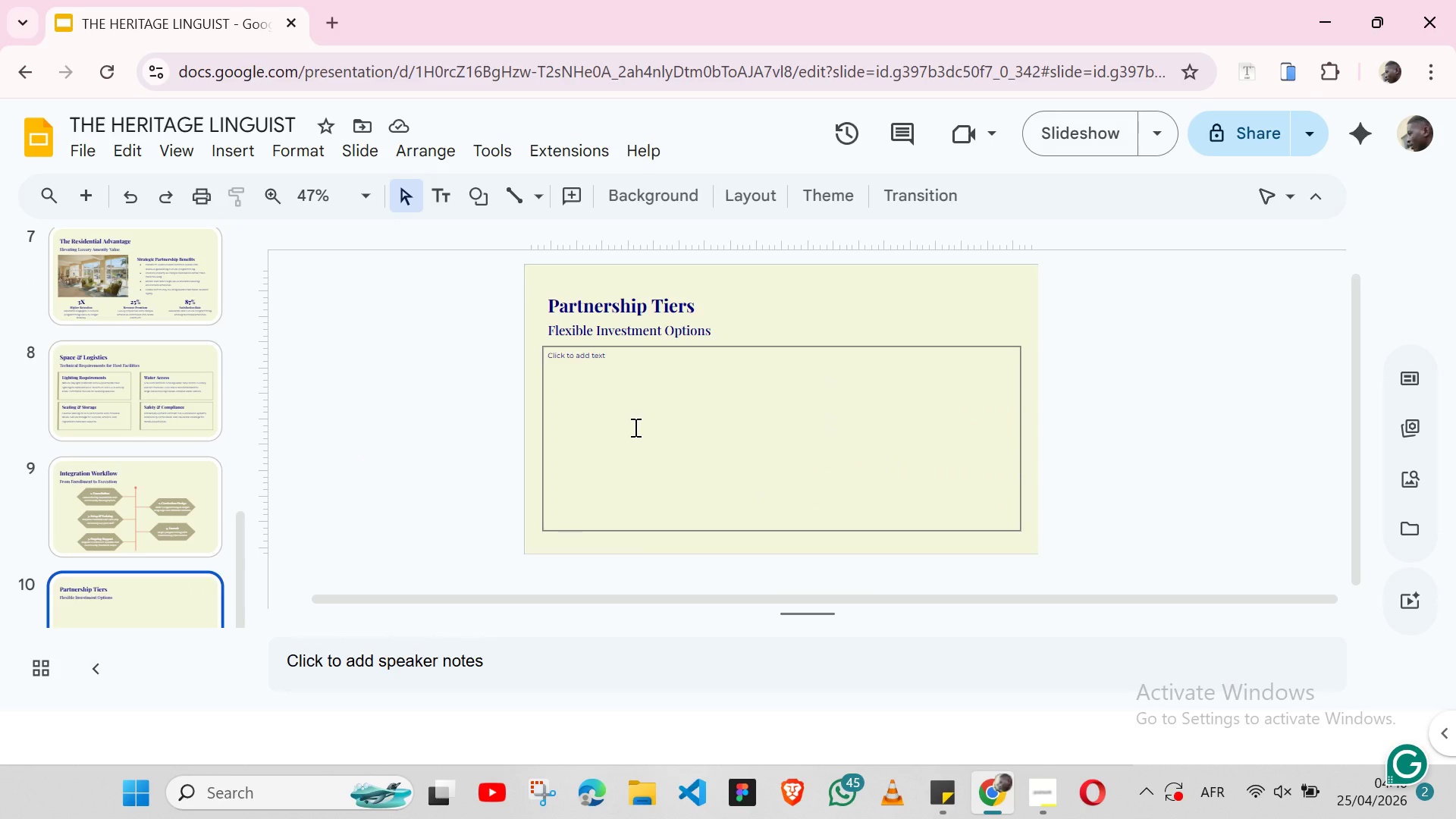 
key(Control+ControlLeft)
 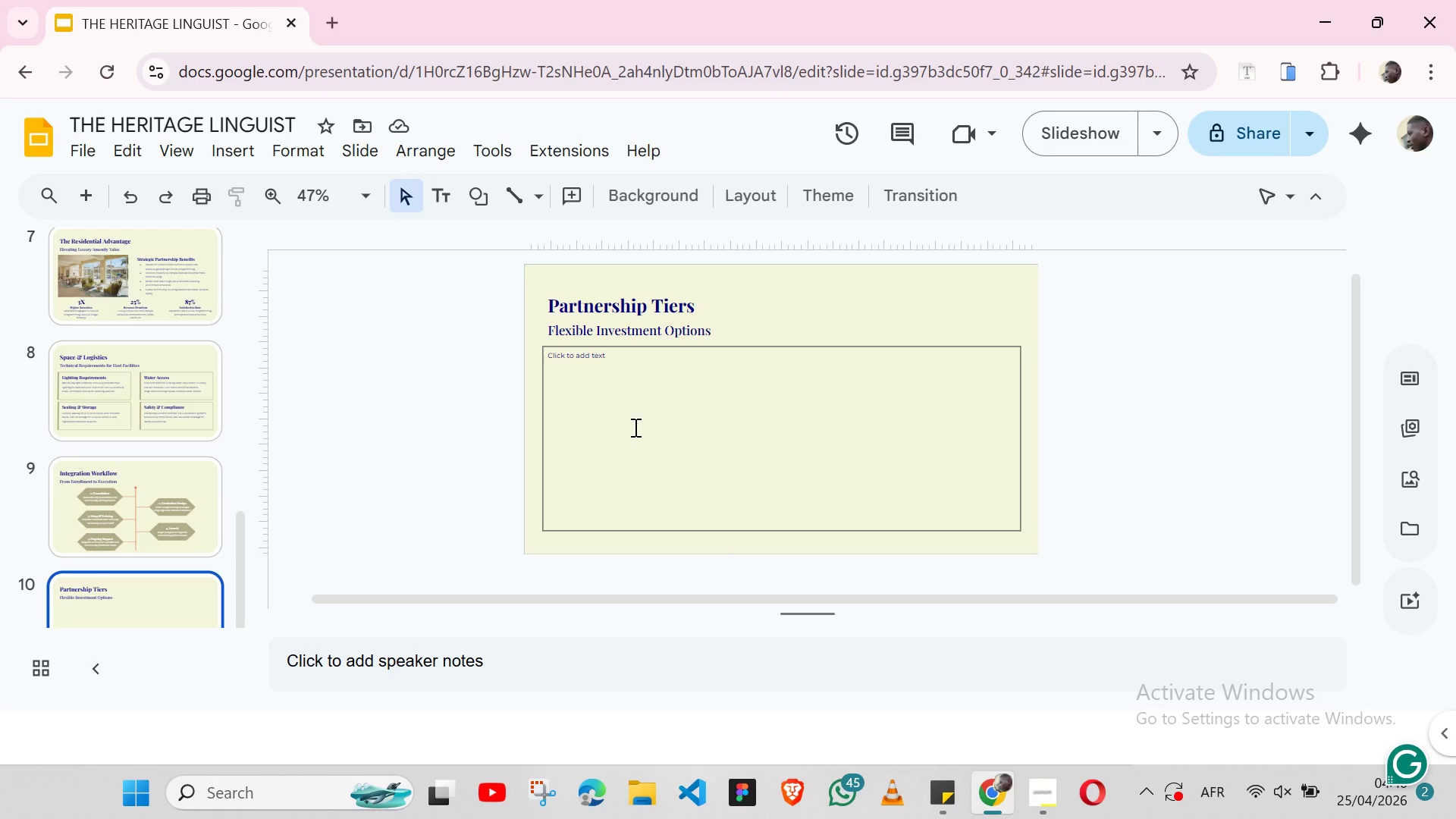 
key(Control+V)
 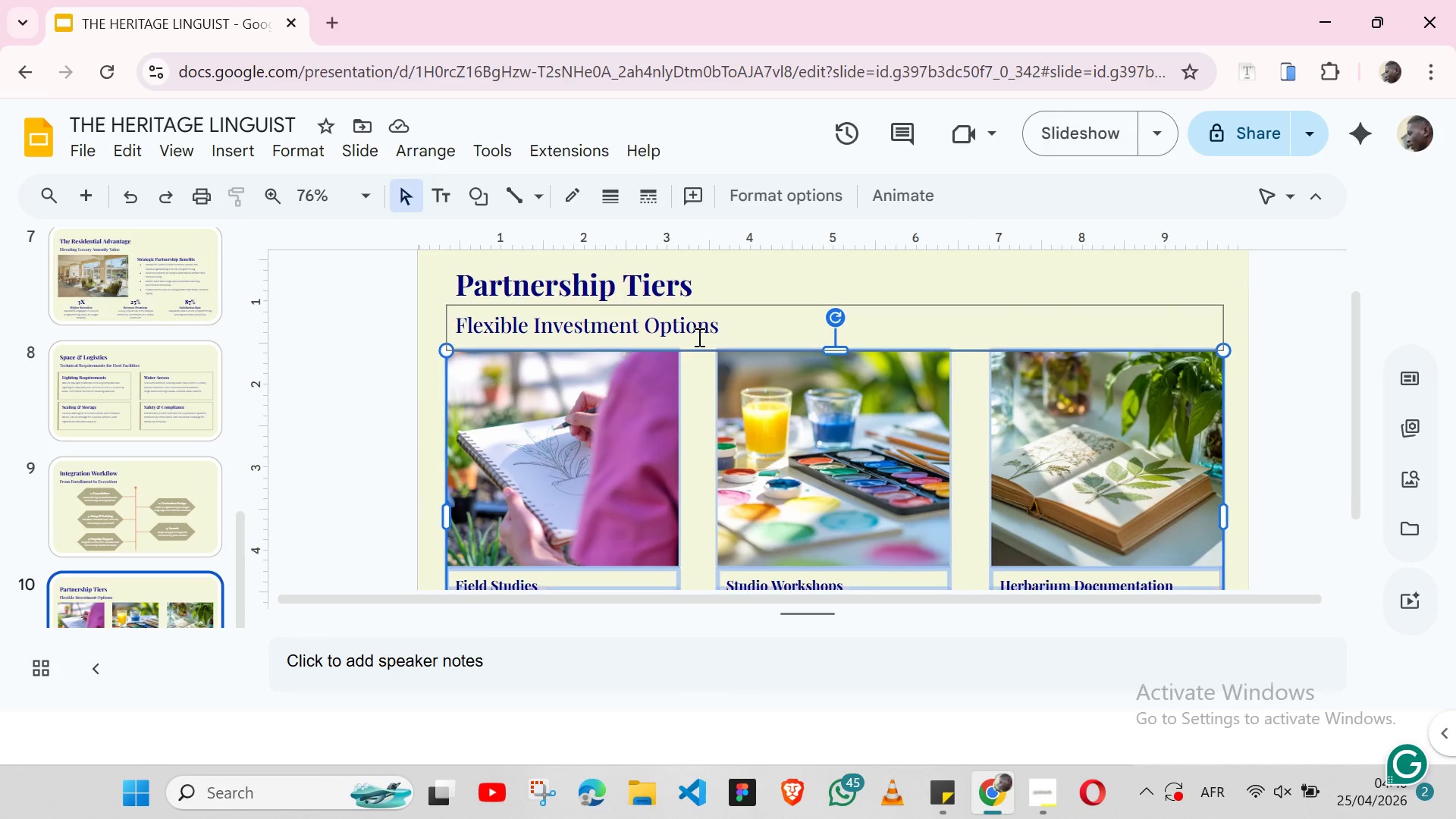 
wait(7.53)
 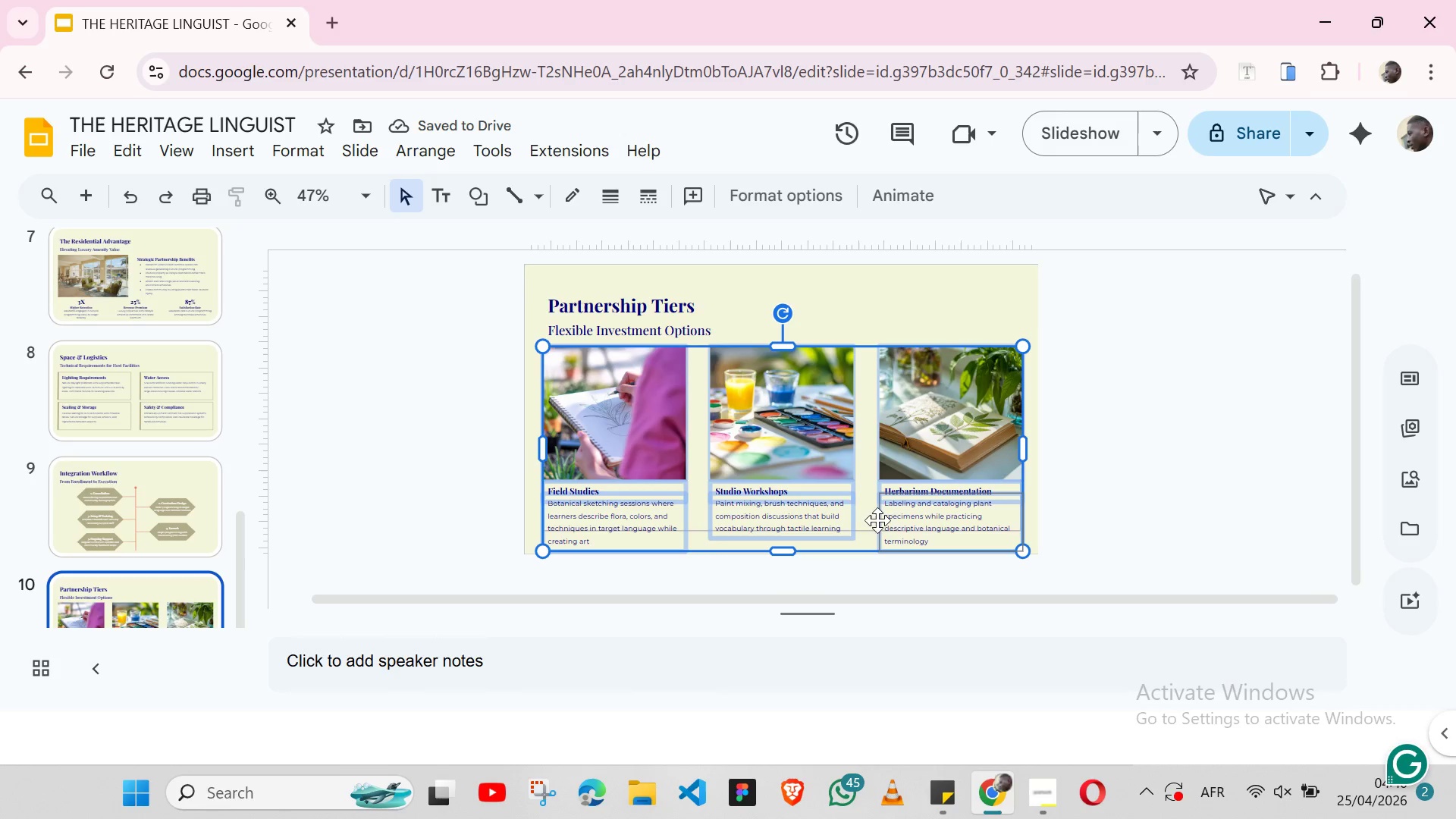 
hold_key(key=ShiftLeft, duration=1.53)
 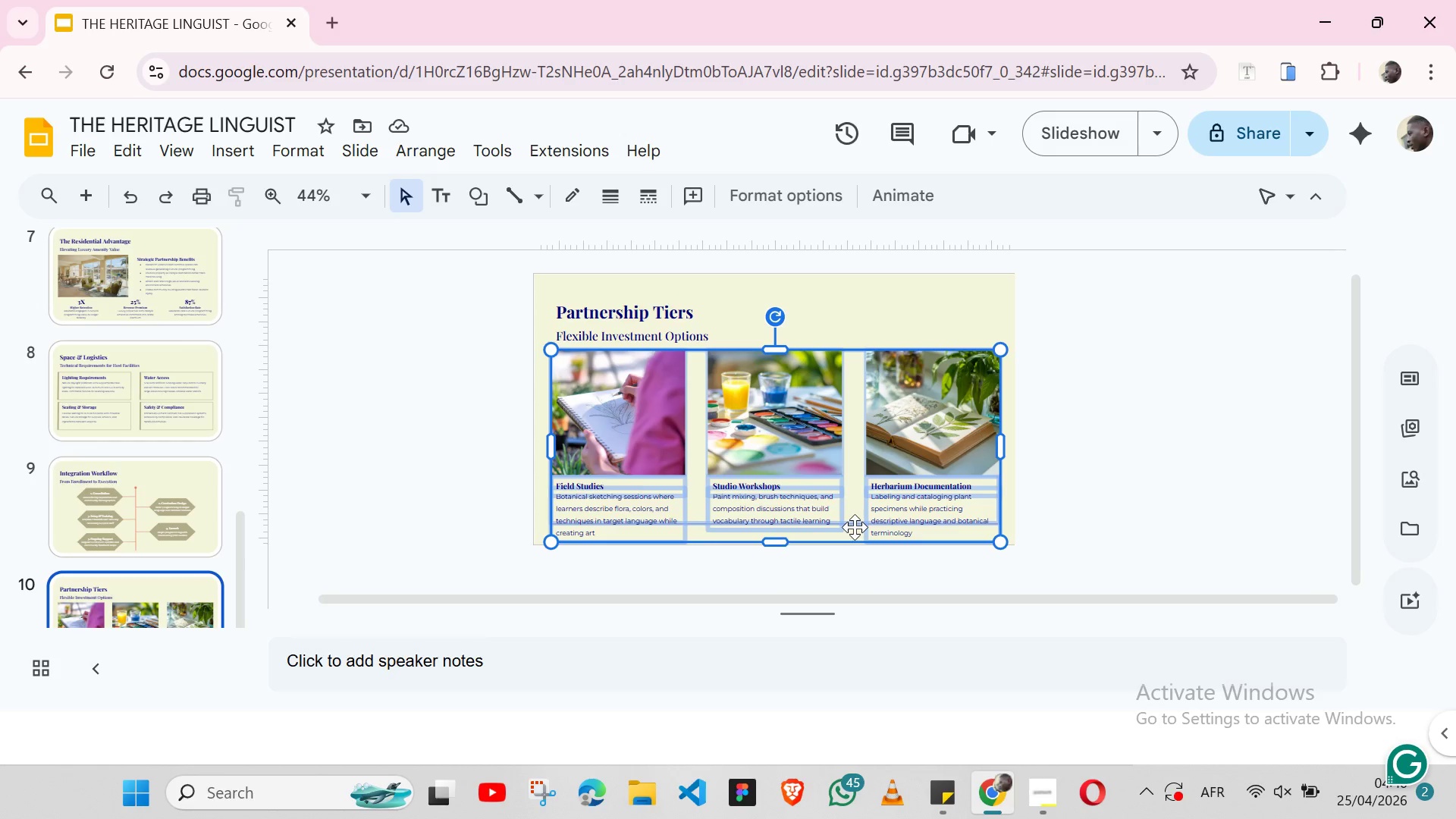 
hold_key(key=ShiftLeft, duration=0.8)
left_click([855, 527])
 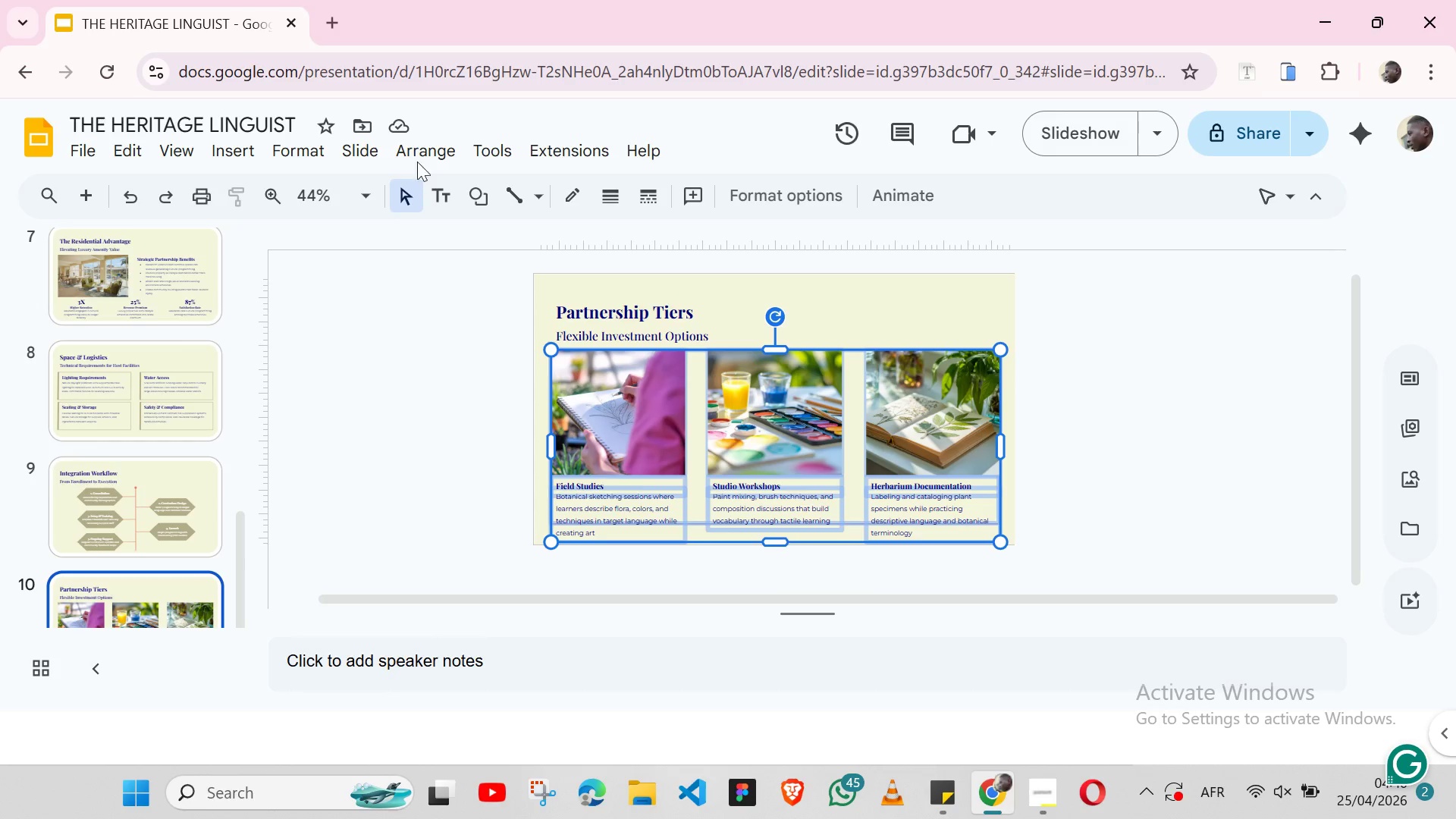 
left_click([419, 158])
 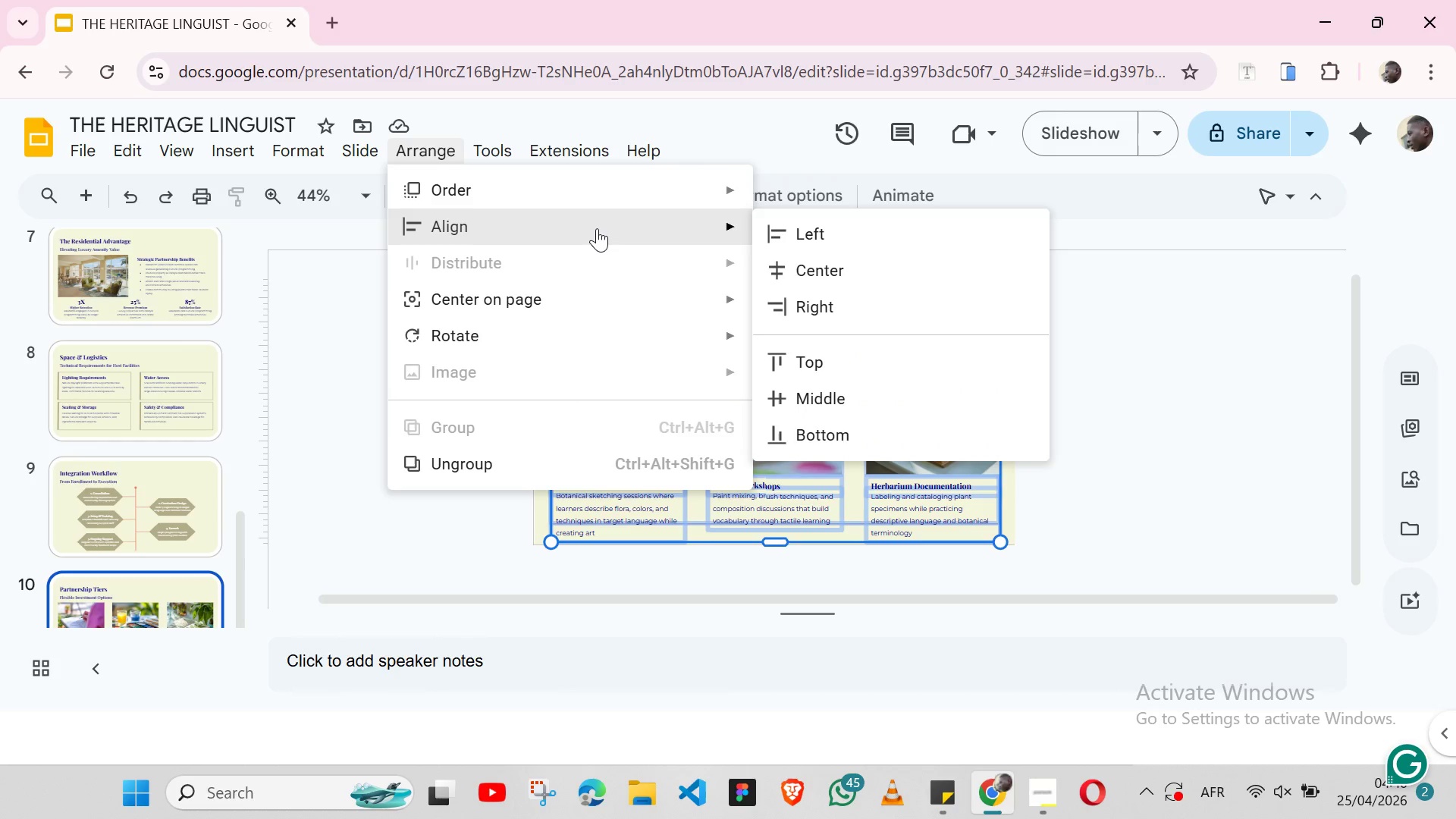 
left_click([597, 228])
 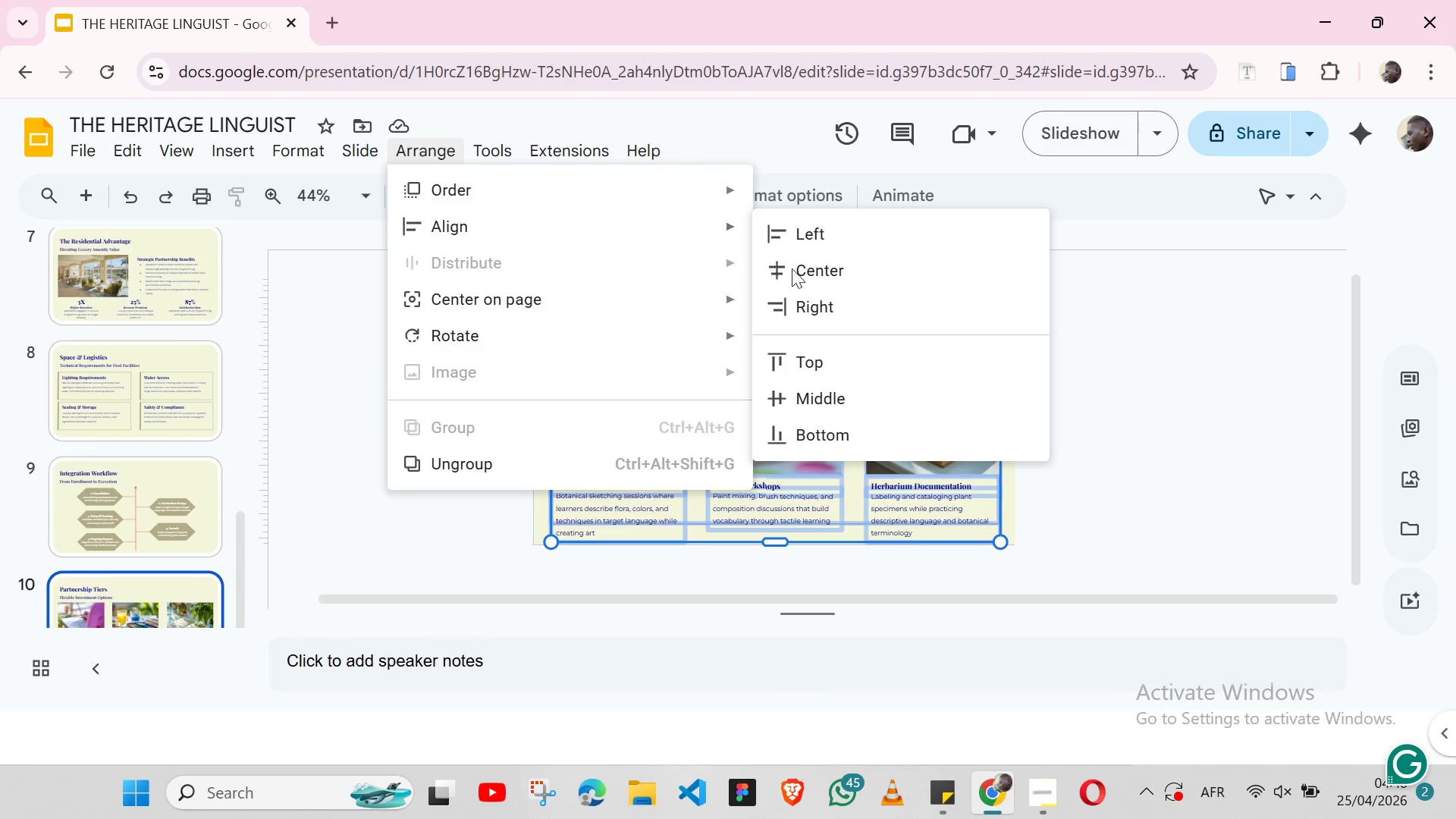 
left_click([822, 356])
 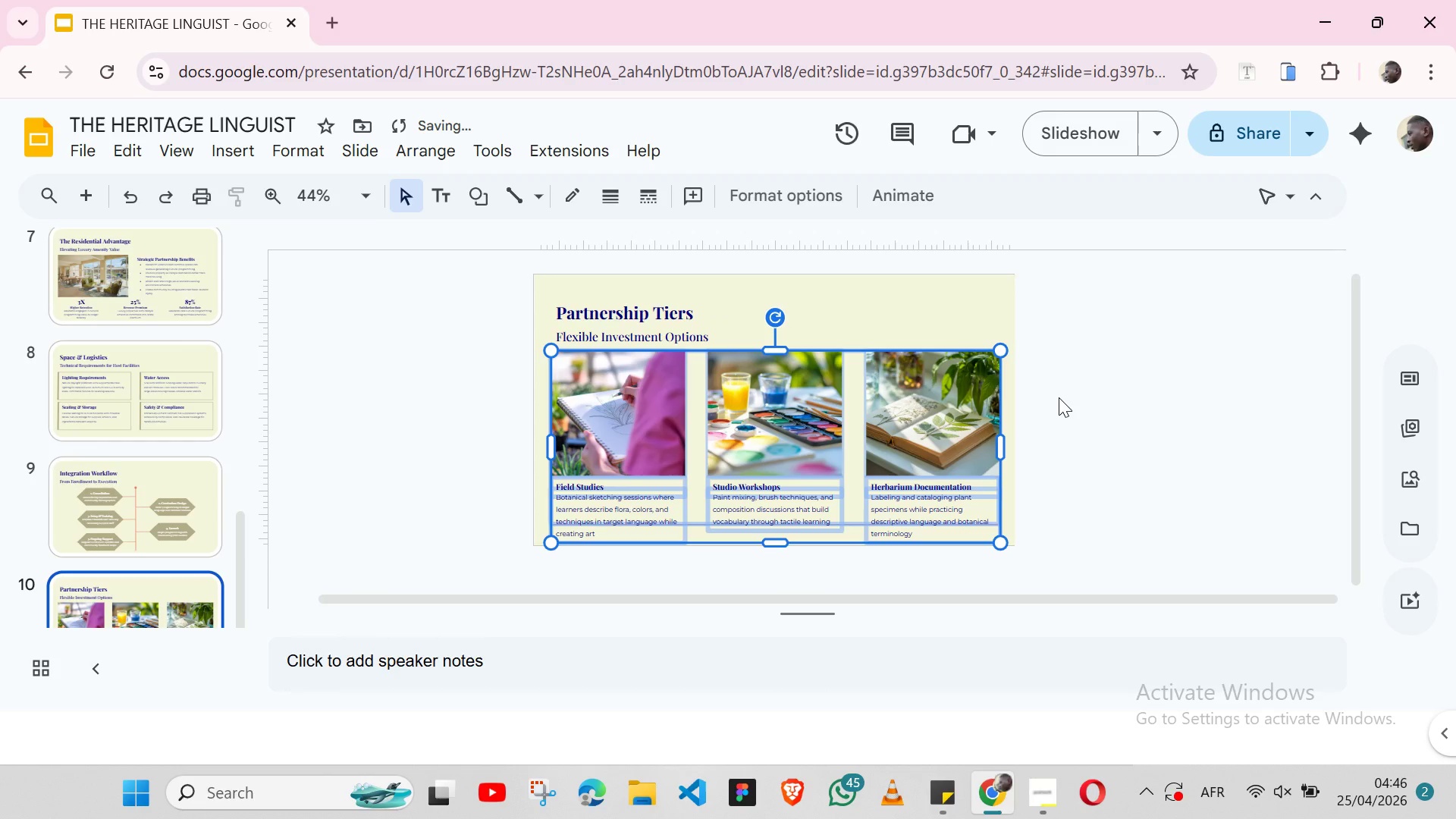 
left_click([1059, 397])
 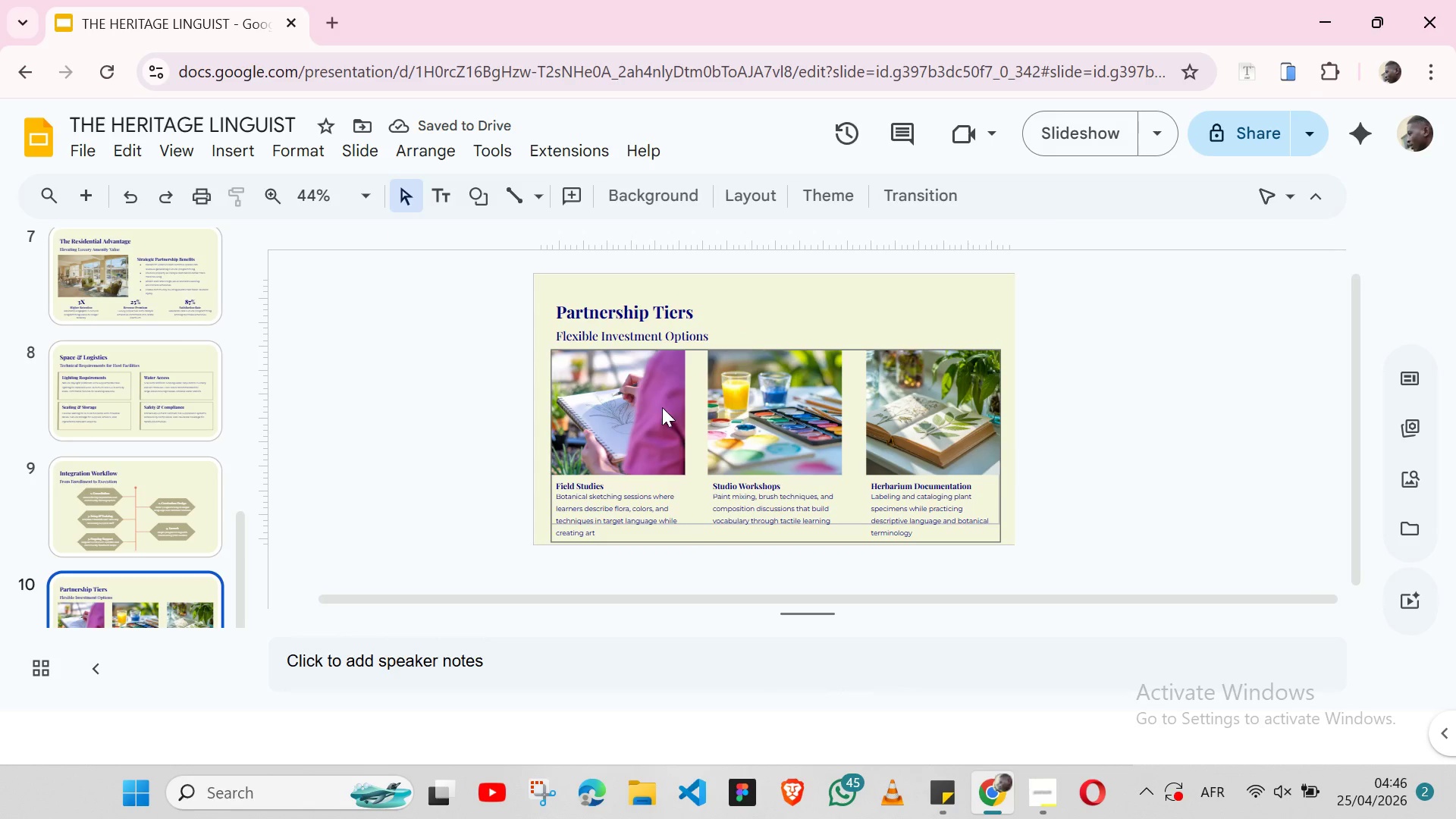 
double_click([662, 407])
 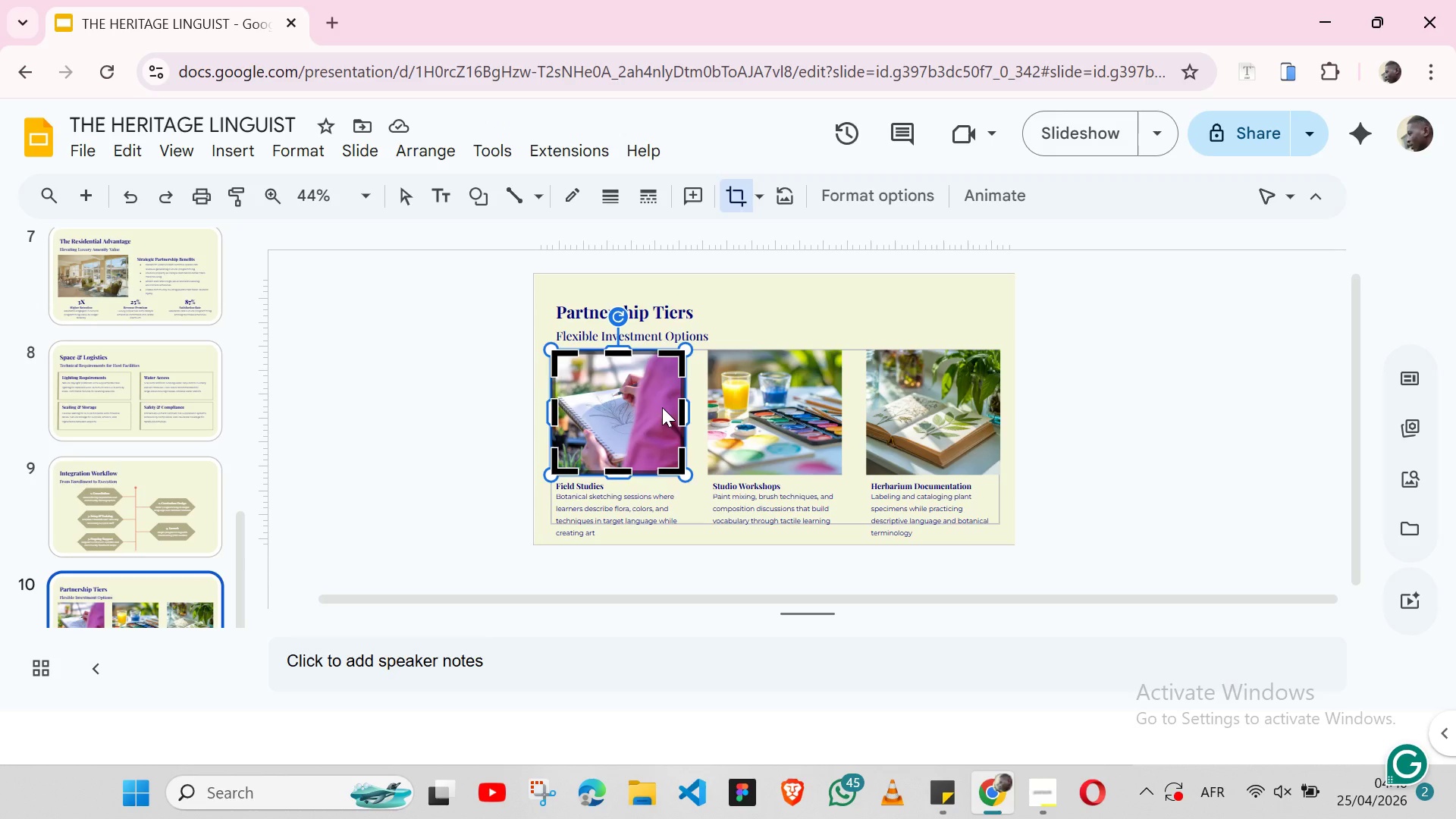 
key(Backspace)
 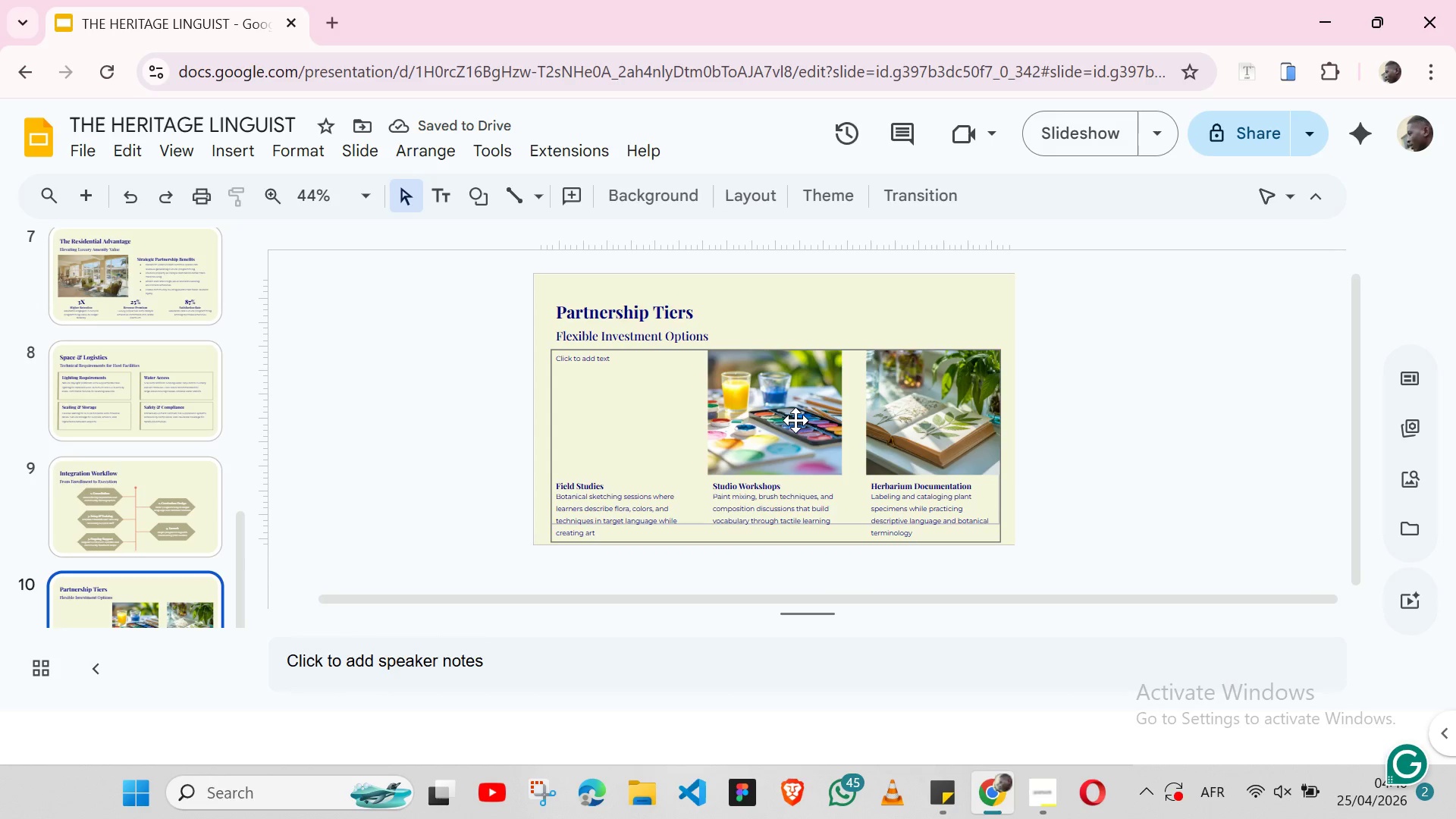 
double_click([795, 420])
 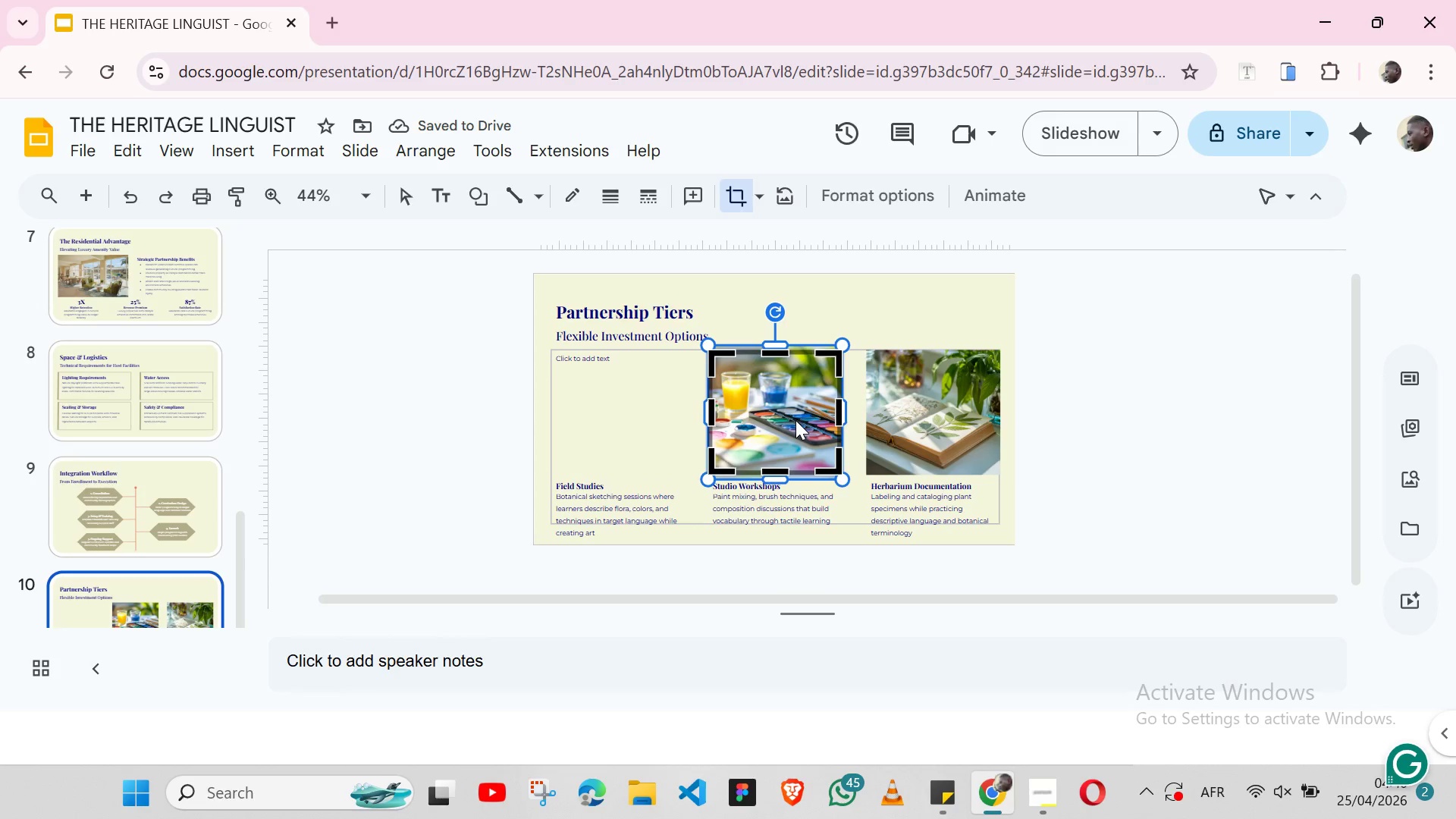 
key(Backspace)
 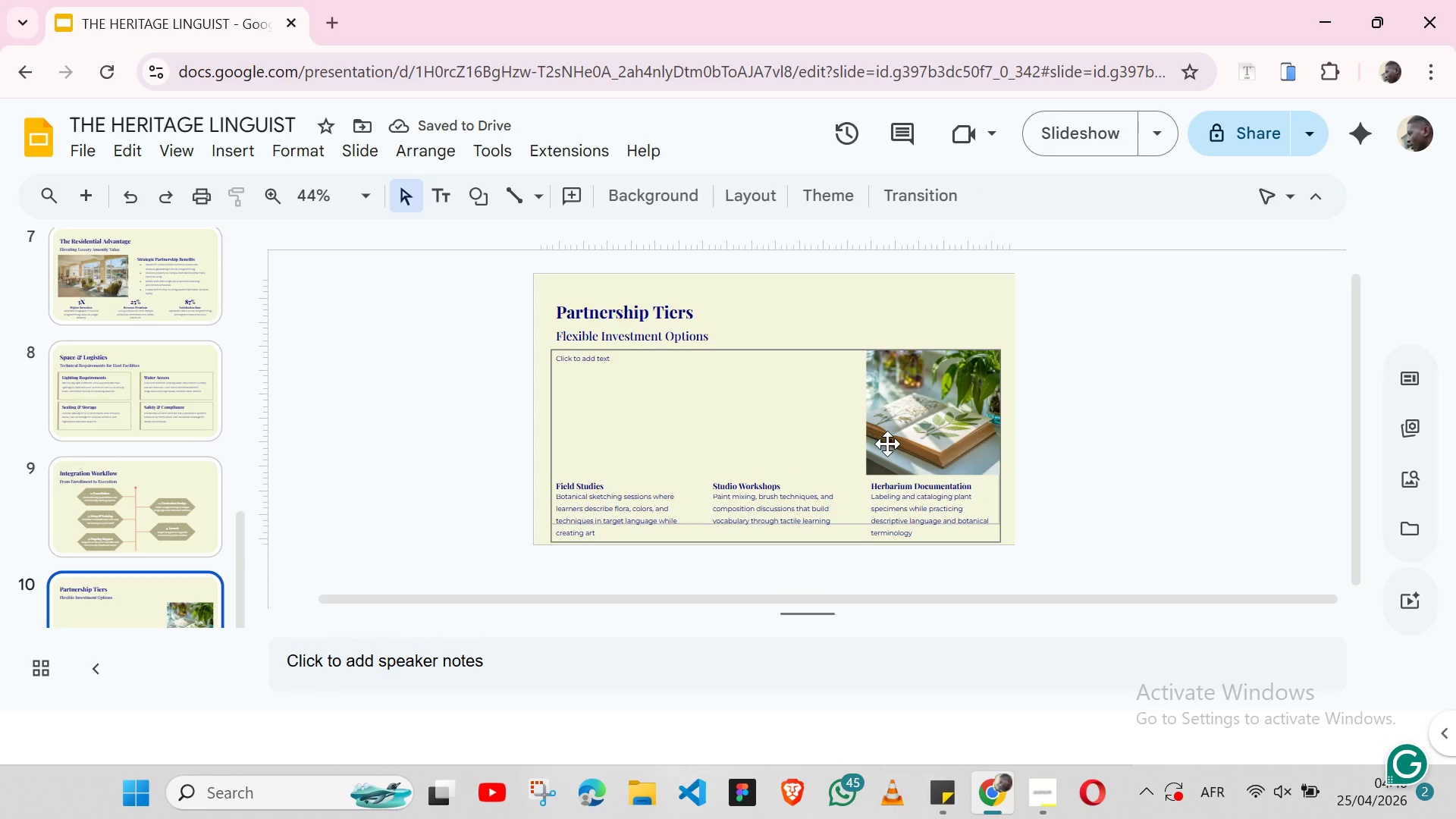 
wait(8.86)
 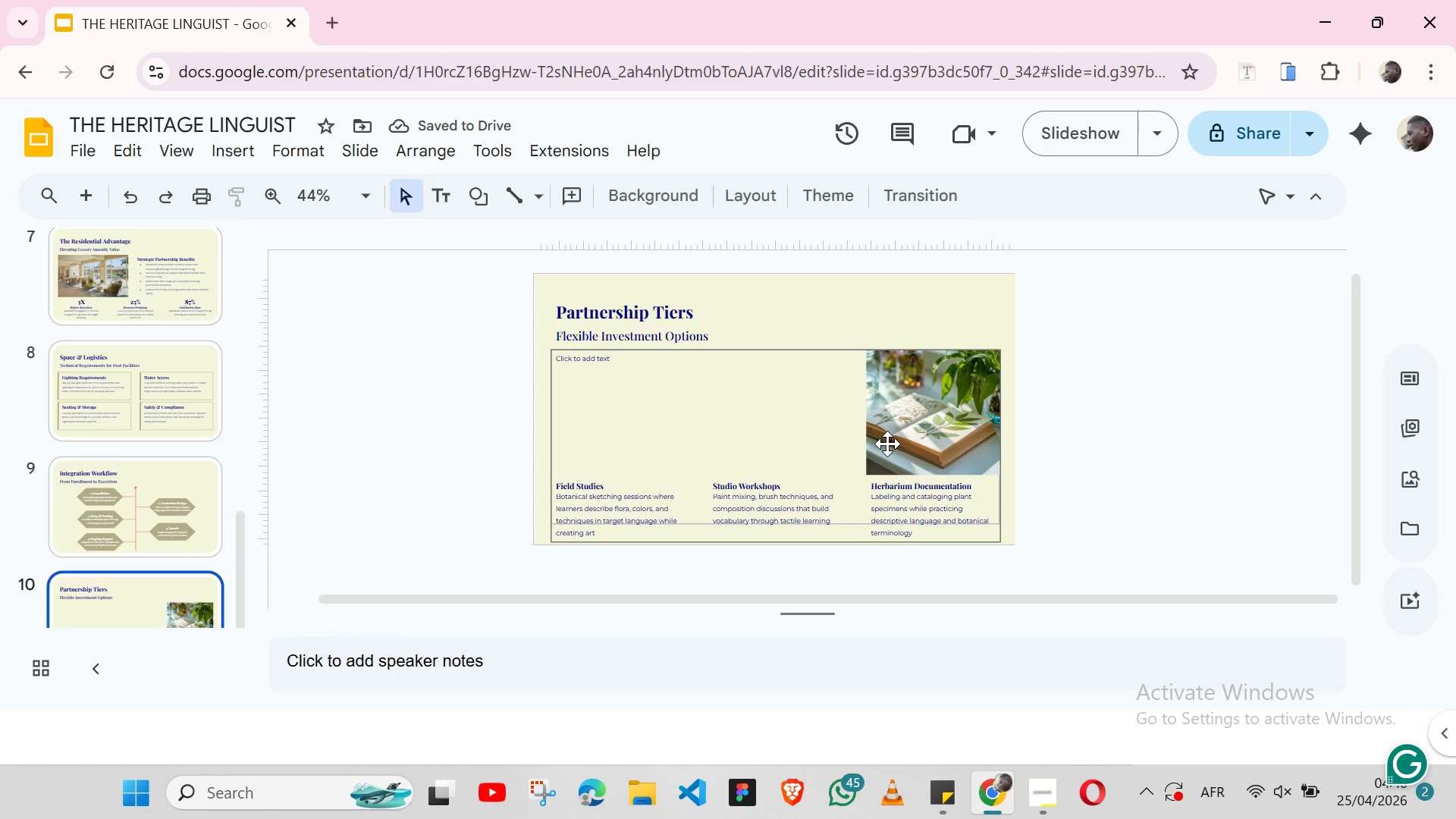 
double_click([915, 448])
 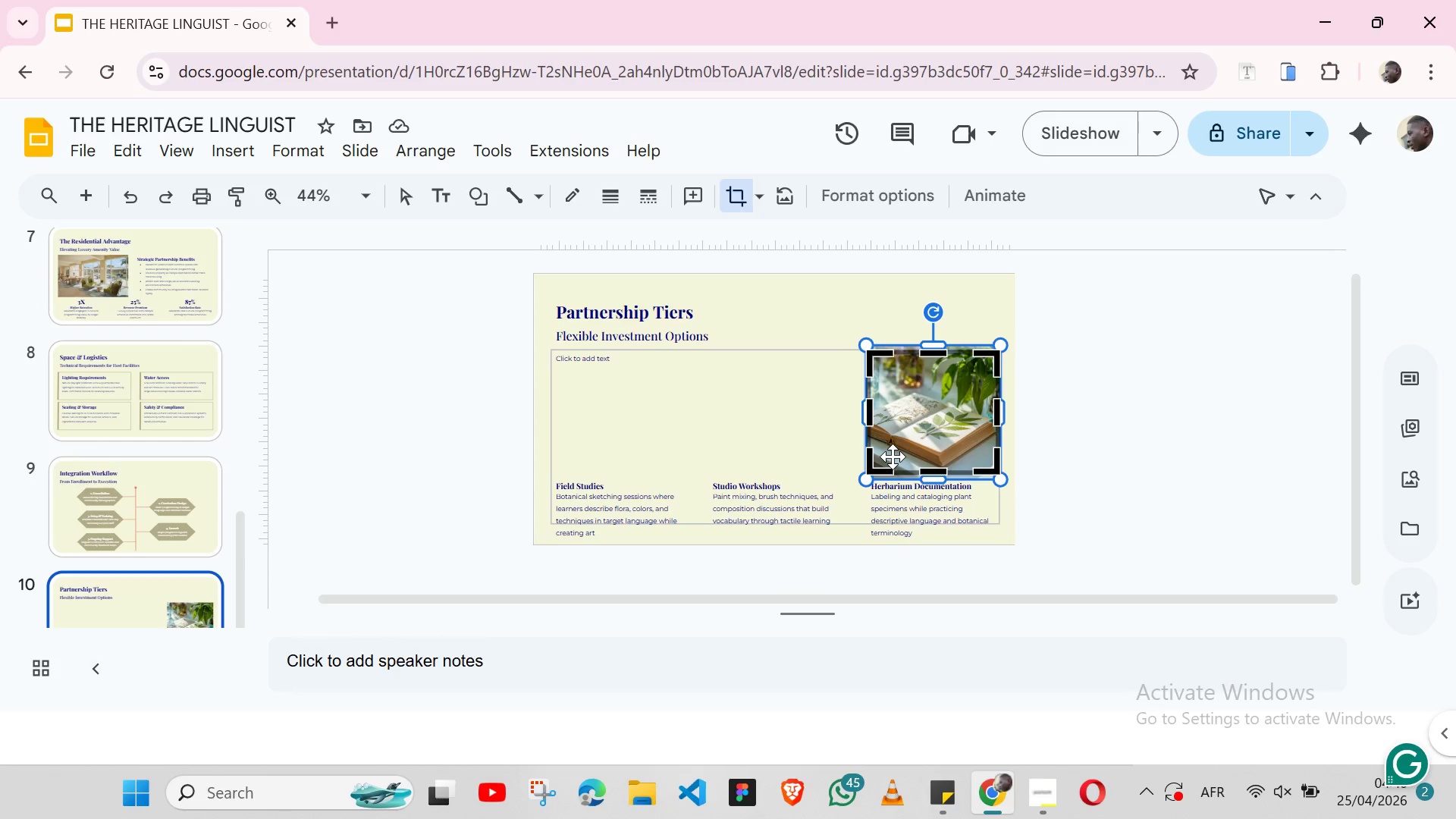 
key(Backspace)
 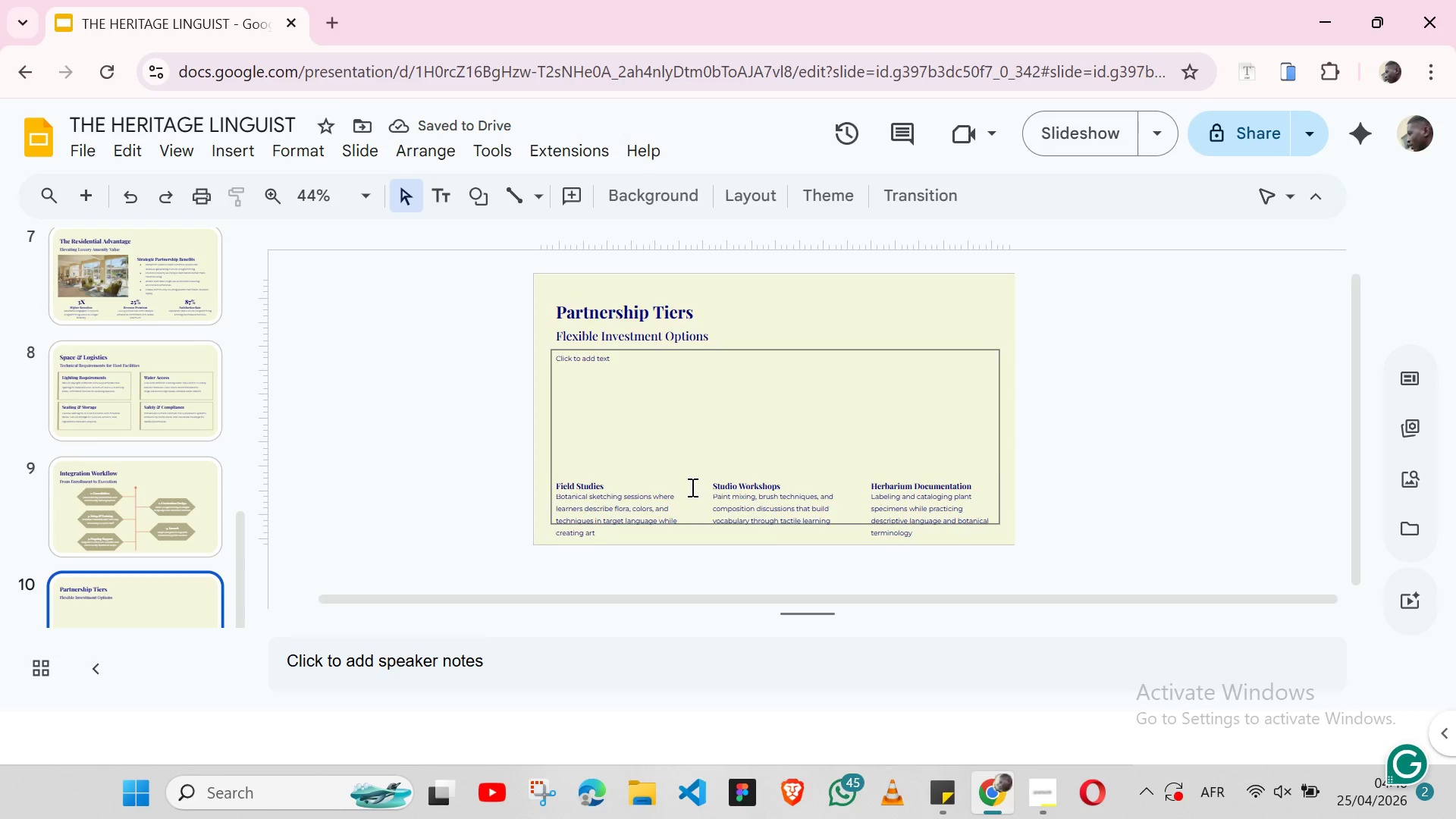 
left_click([690, 496])
 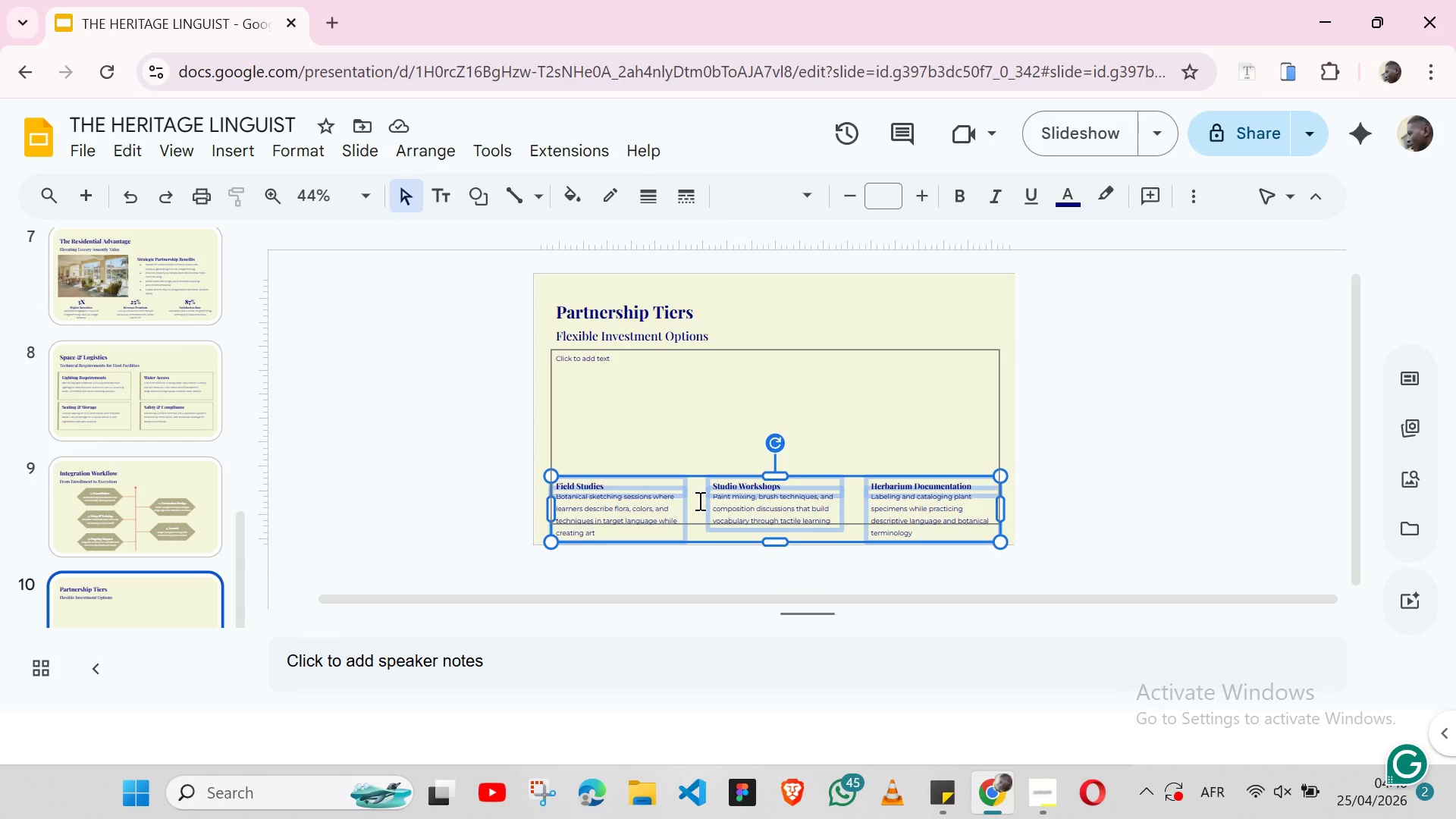 
wait(5.67)
 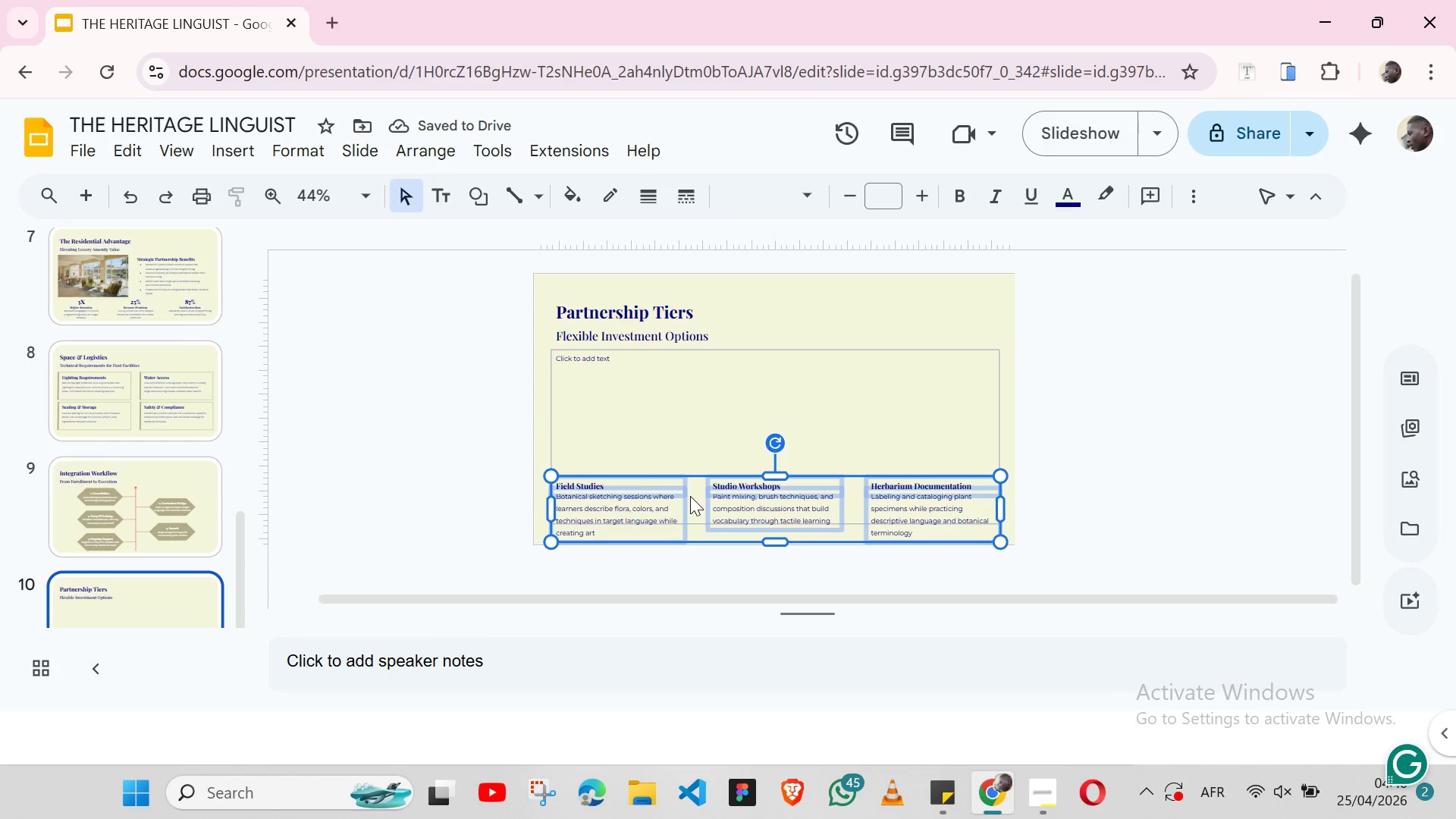 
left_click([431, 146])
 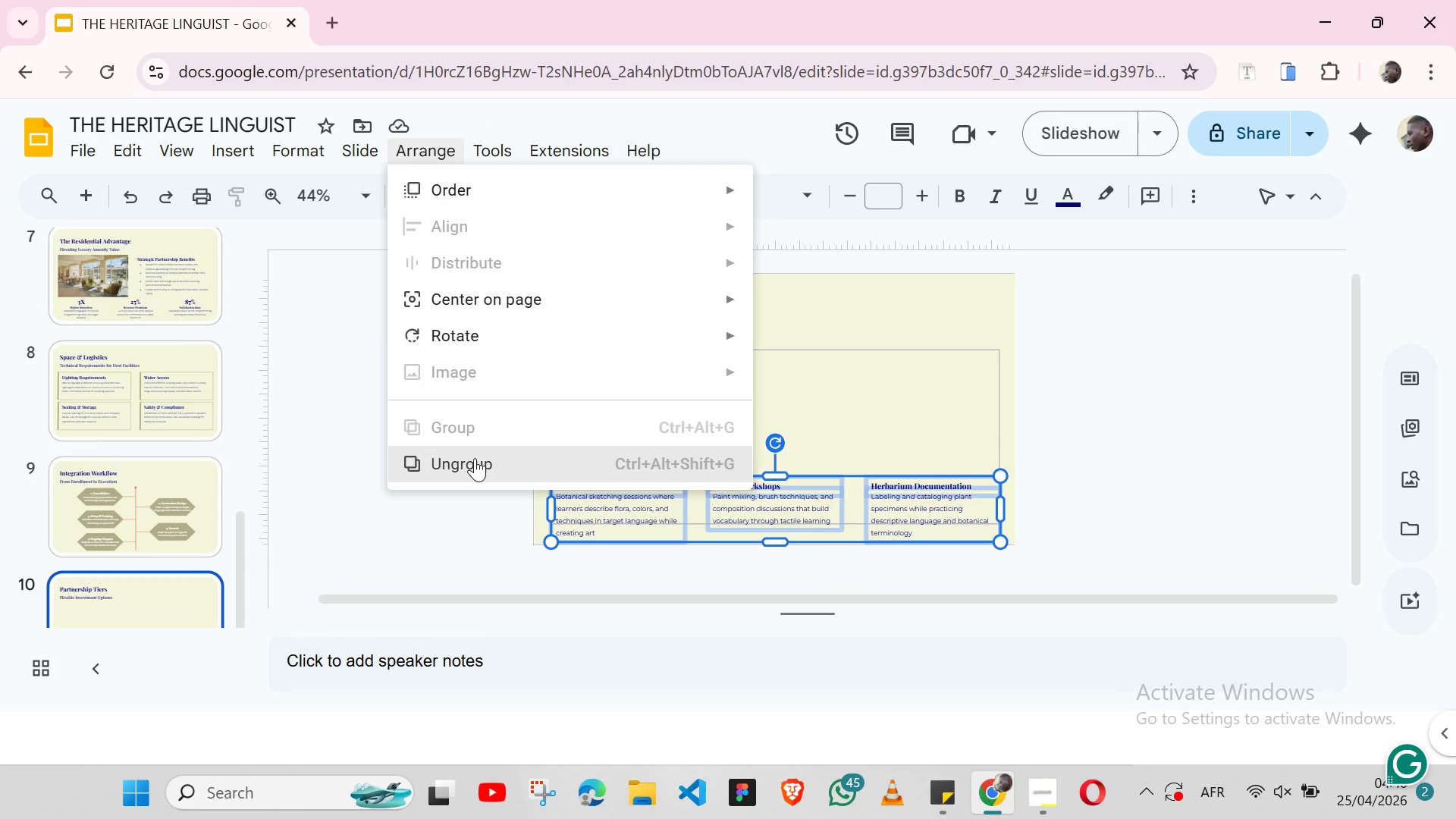 
left_click([475, 458])
 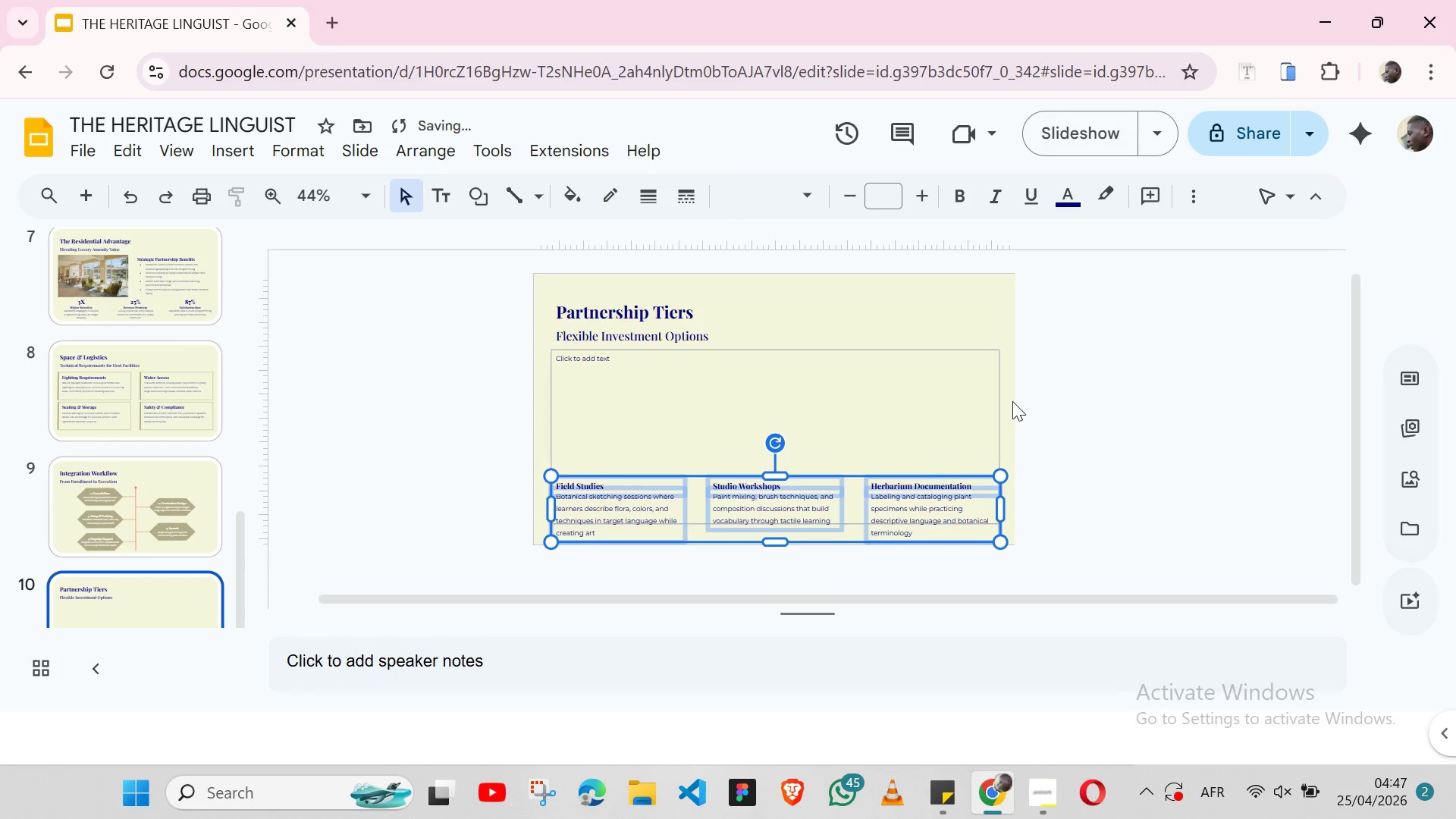 
left_click([1012, 401])
 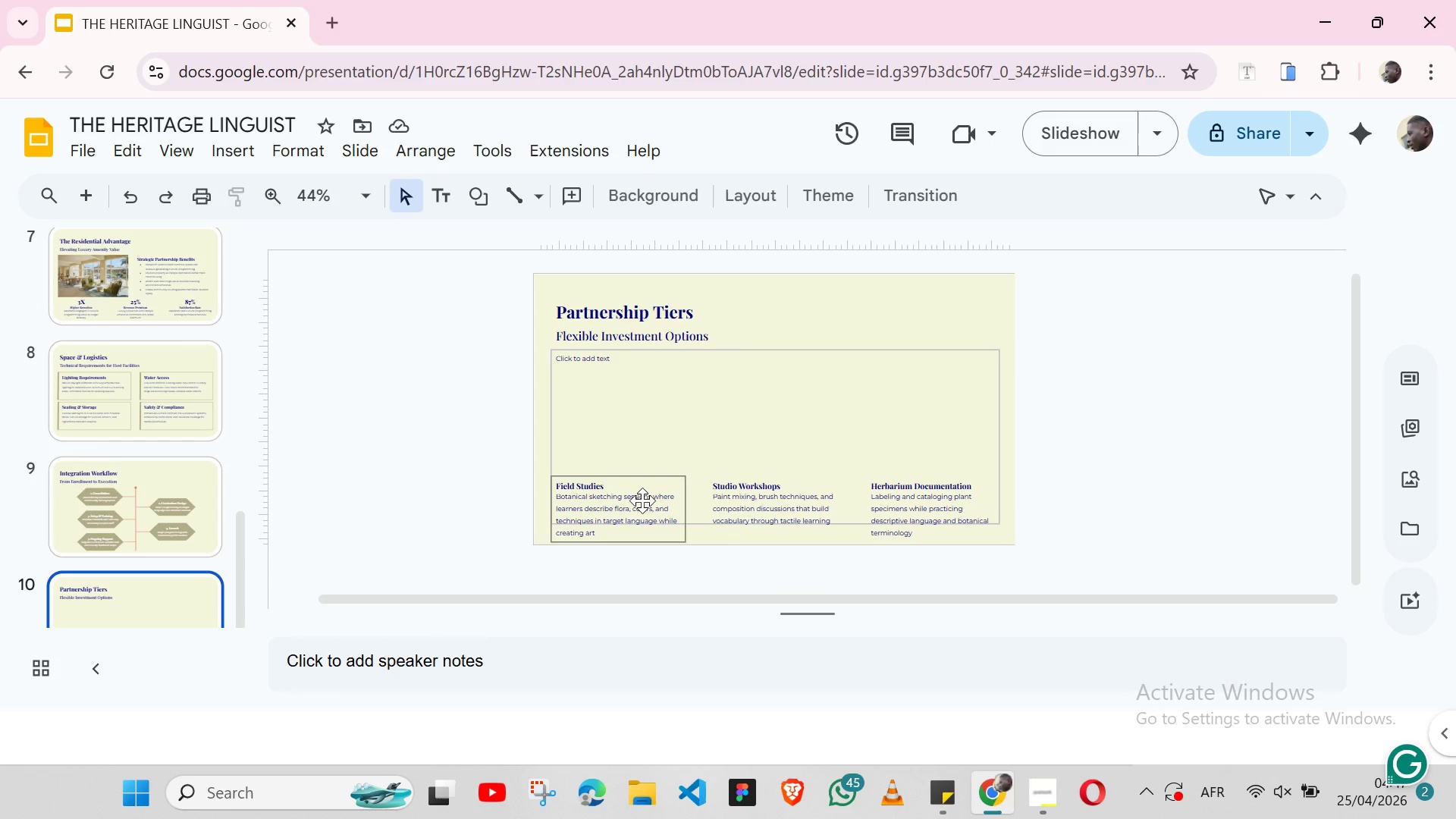 
wait(12.38)
 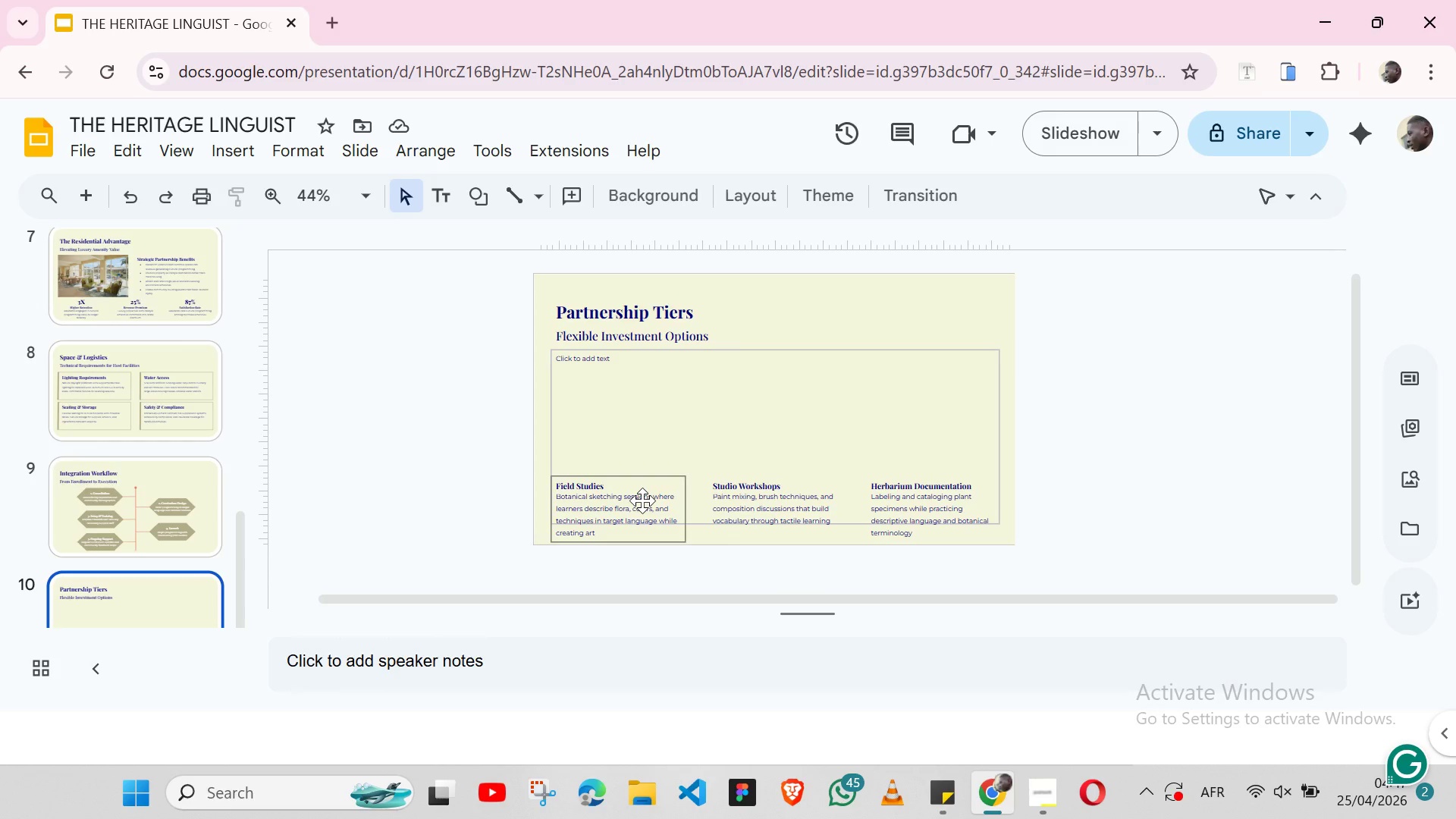 
key(Control+Z)
 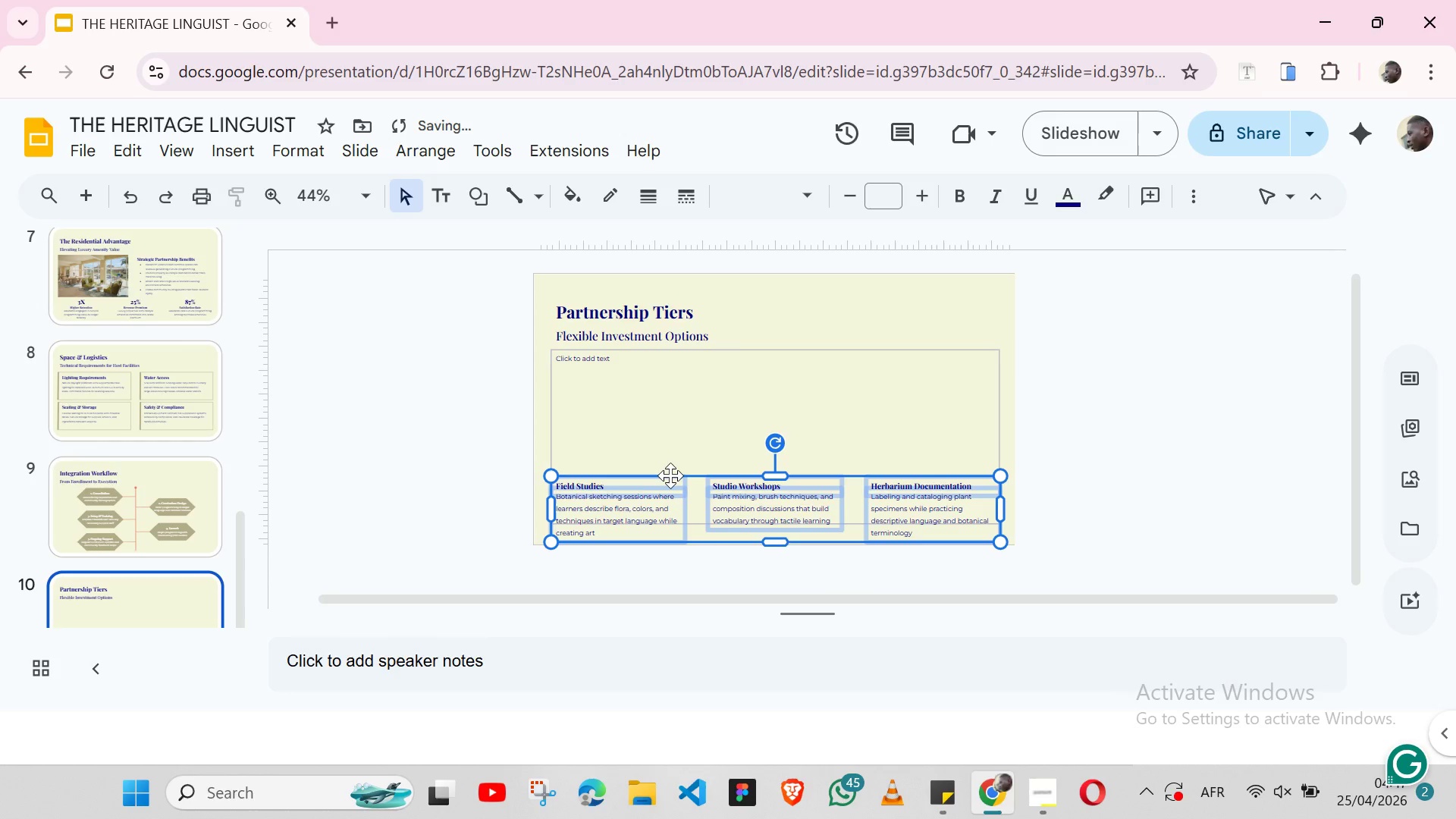 
key(Shift+ArrowUp)
 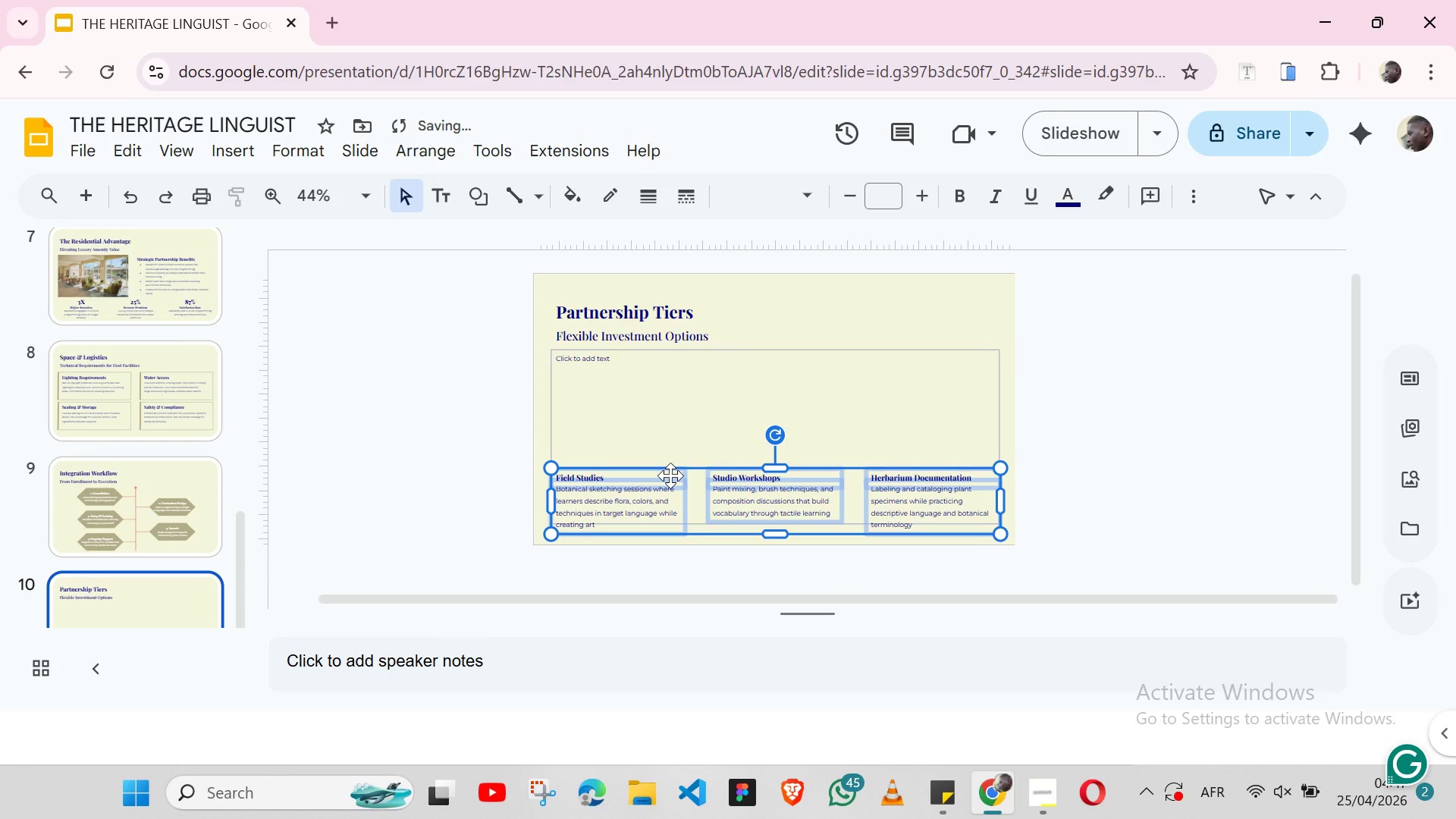 
key(Shift+ArrowUp)
 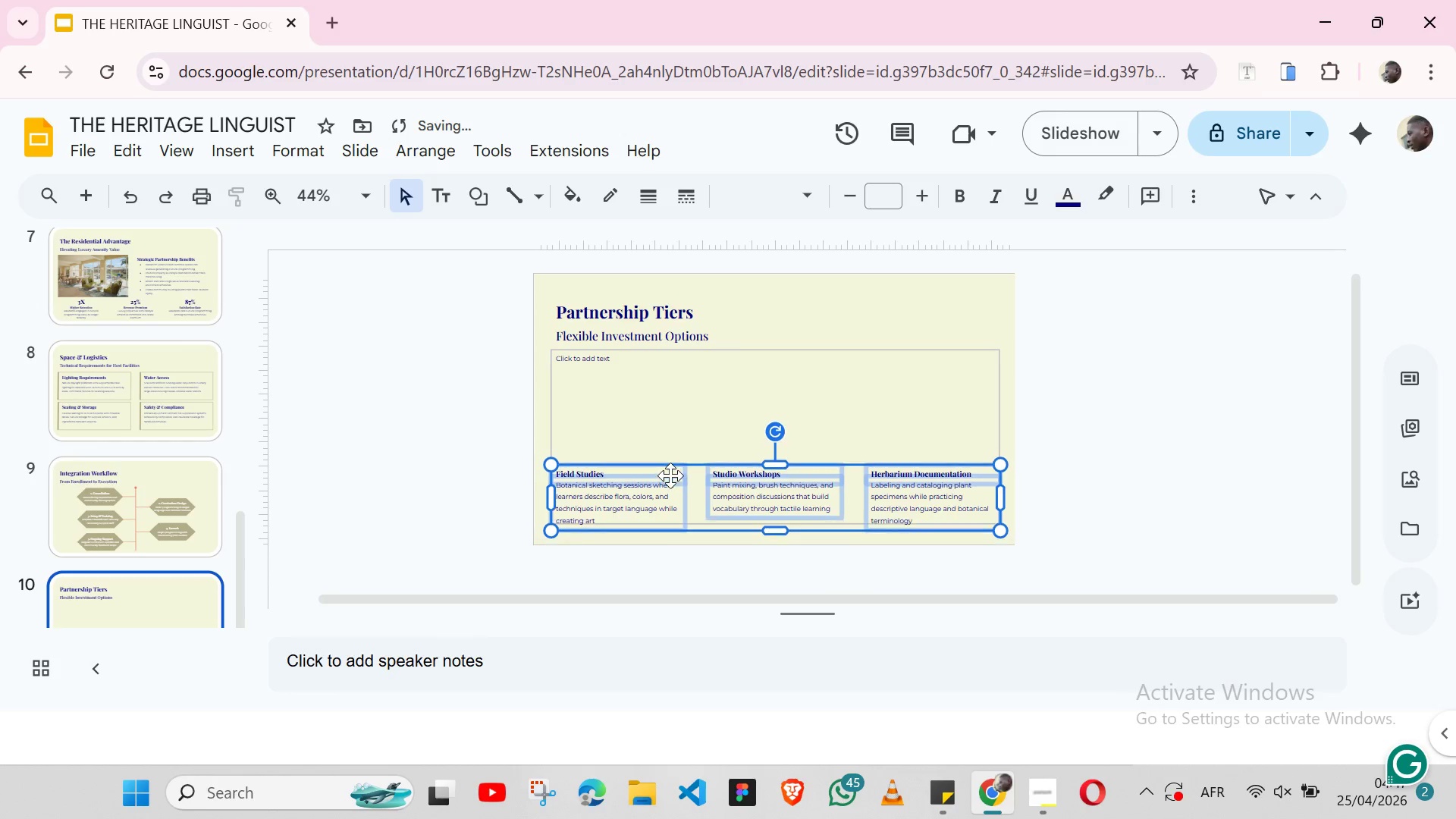 
key(Shift+ArrowUp)
 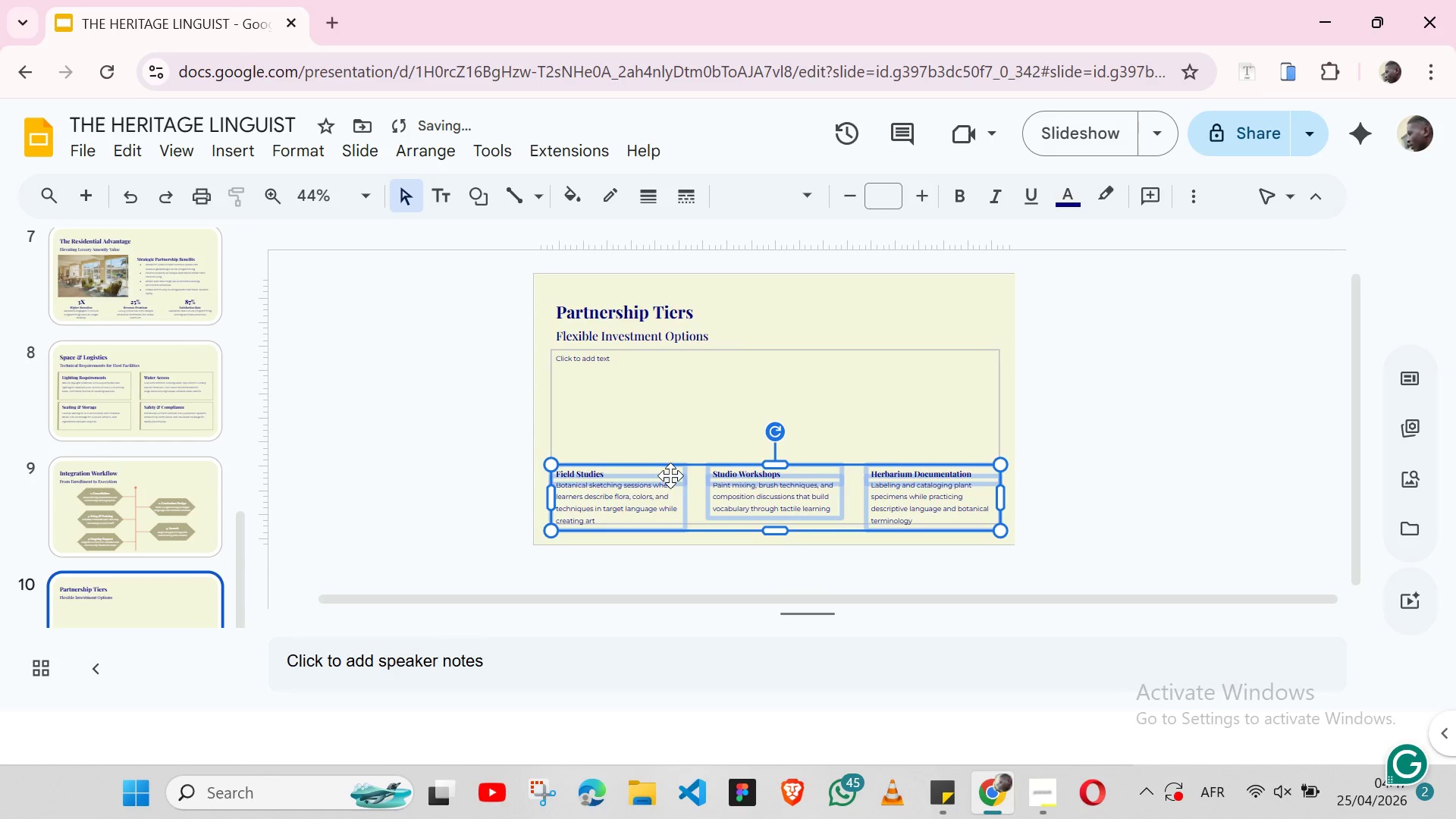 
key(Shift+ArrowUp)
 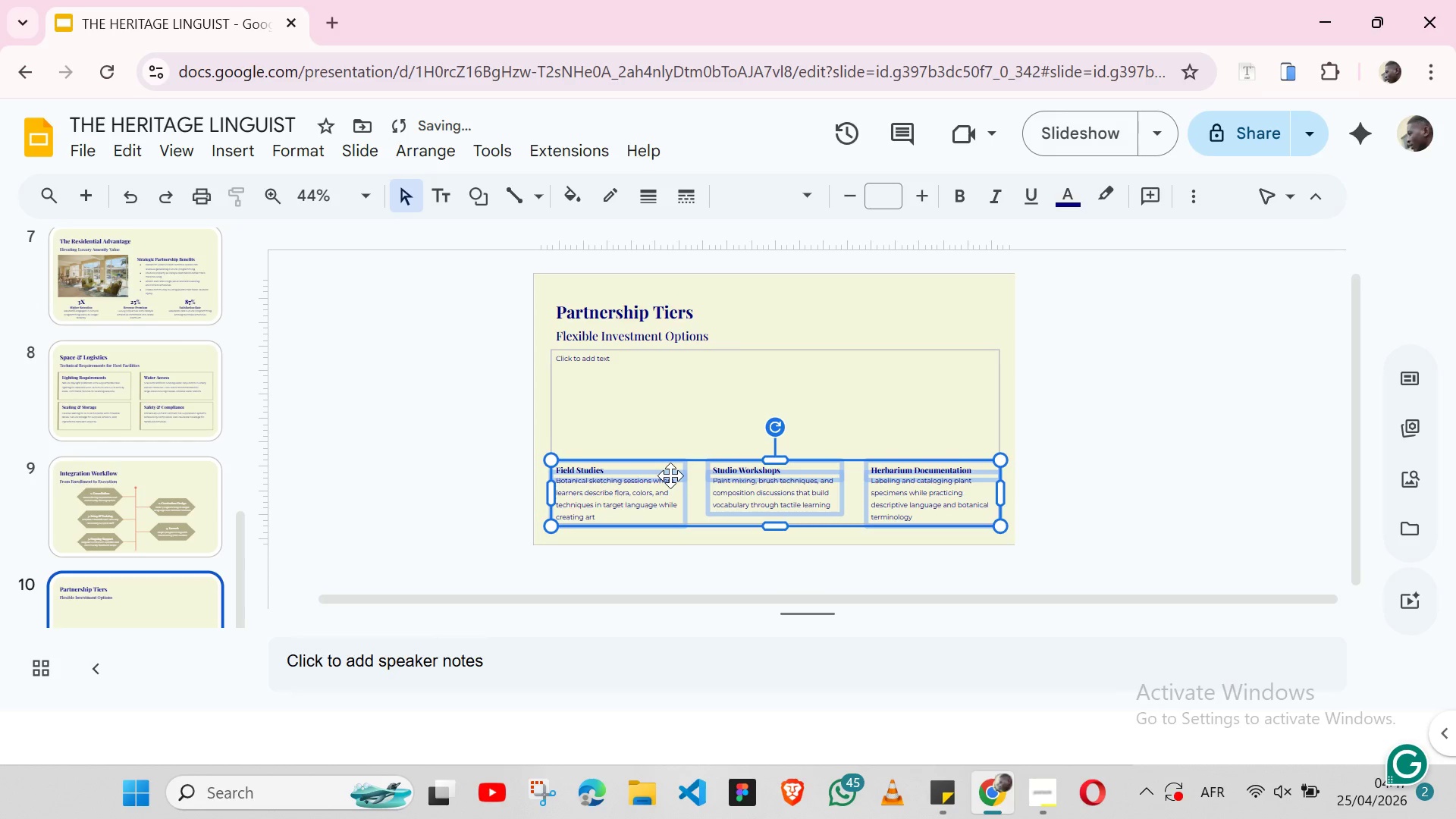 
key(Shift+ArrowUp)
 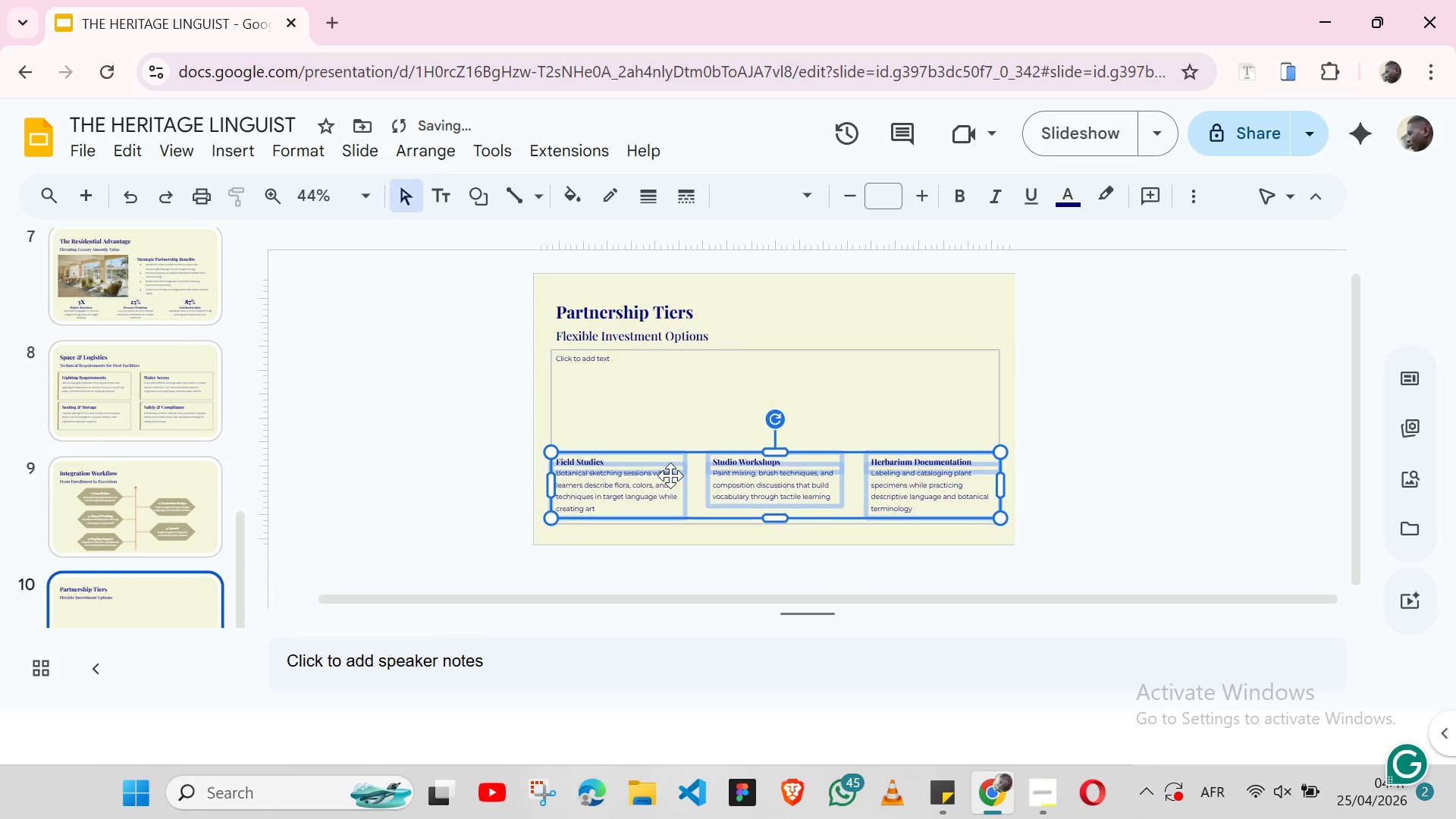 
key(Shift+ArrowUp)
 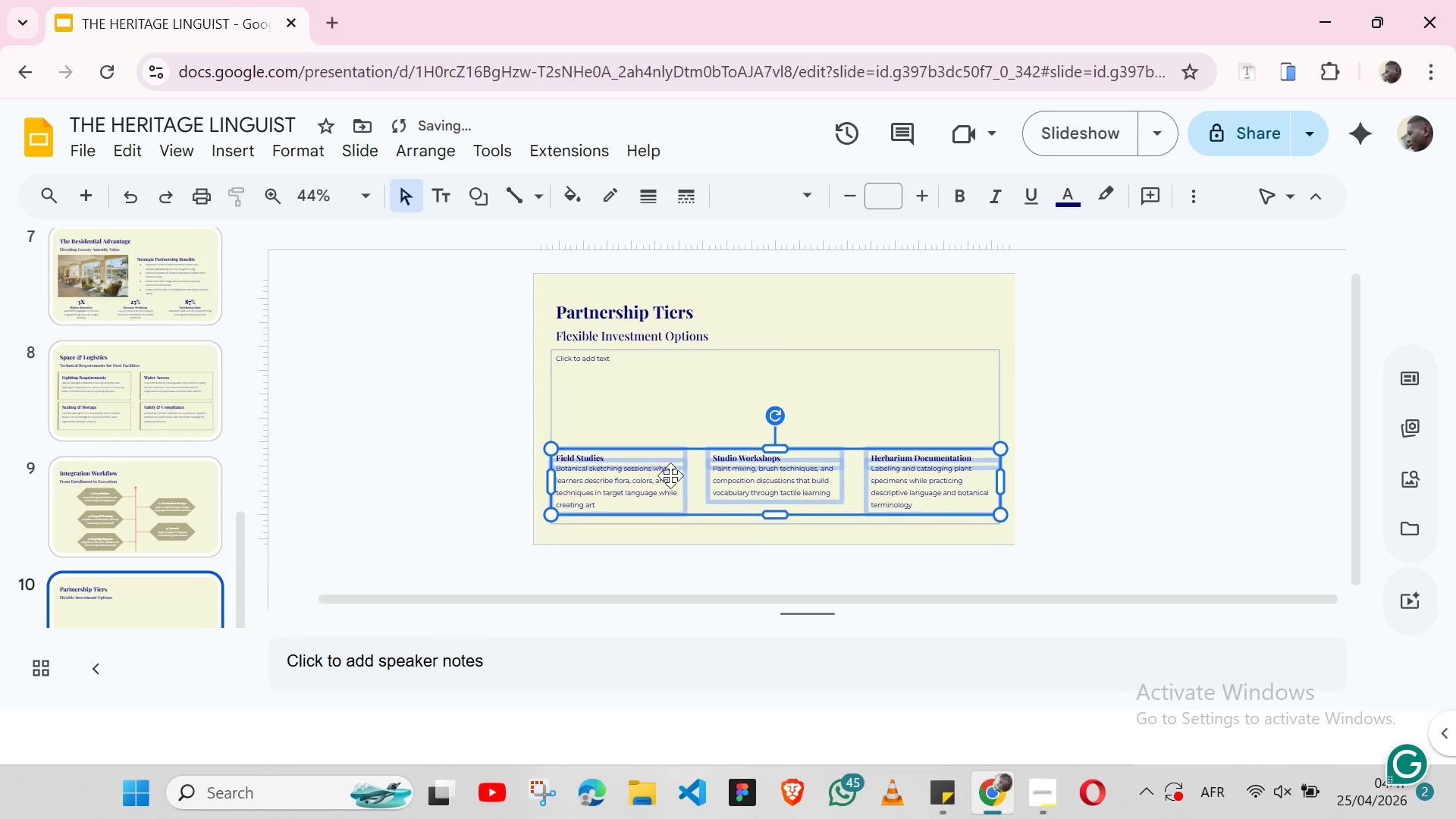 
key(Shift+ArrowUp)
 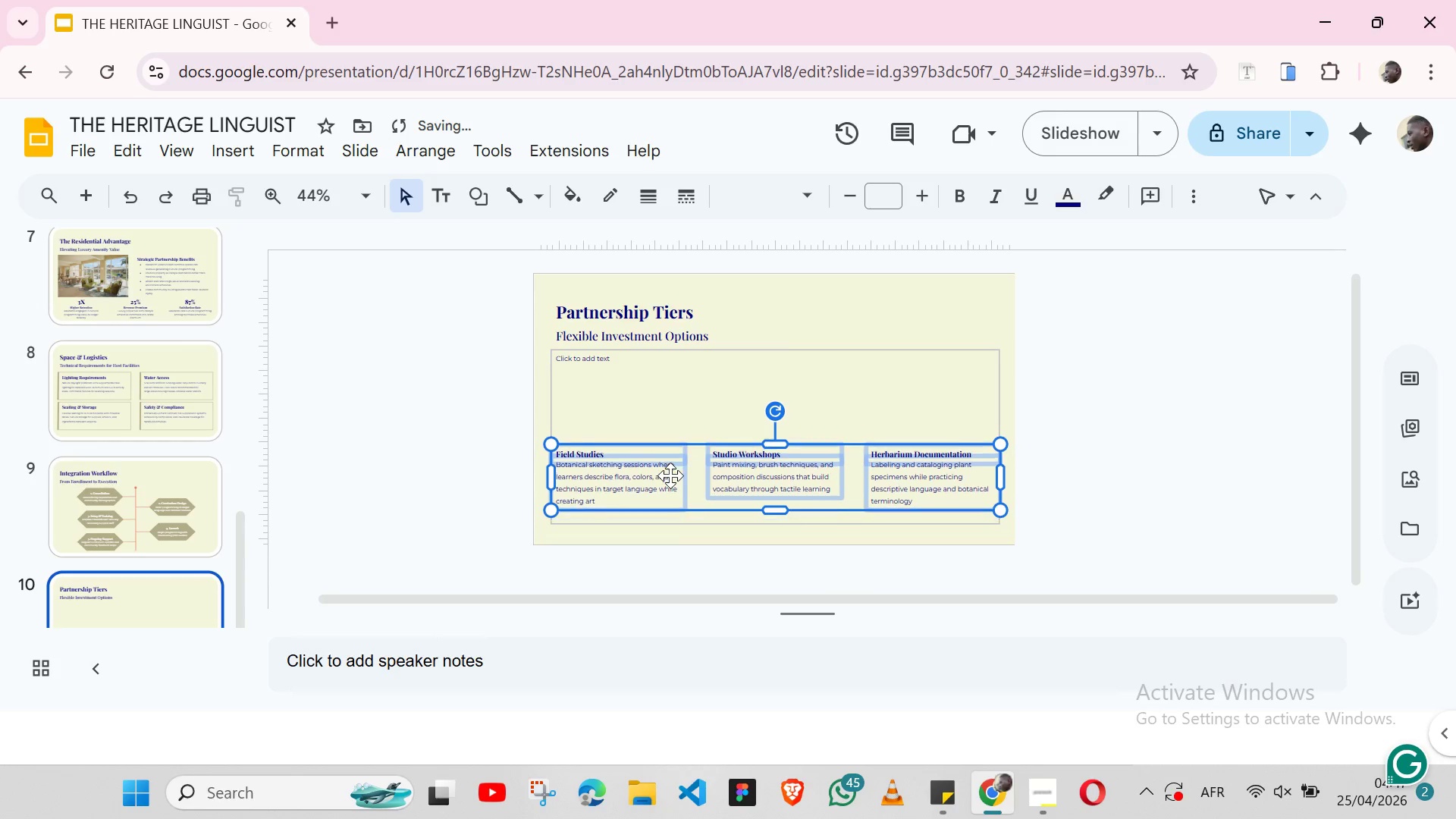 
key(Shift+ArrowUp)
 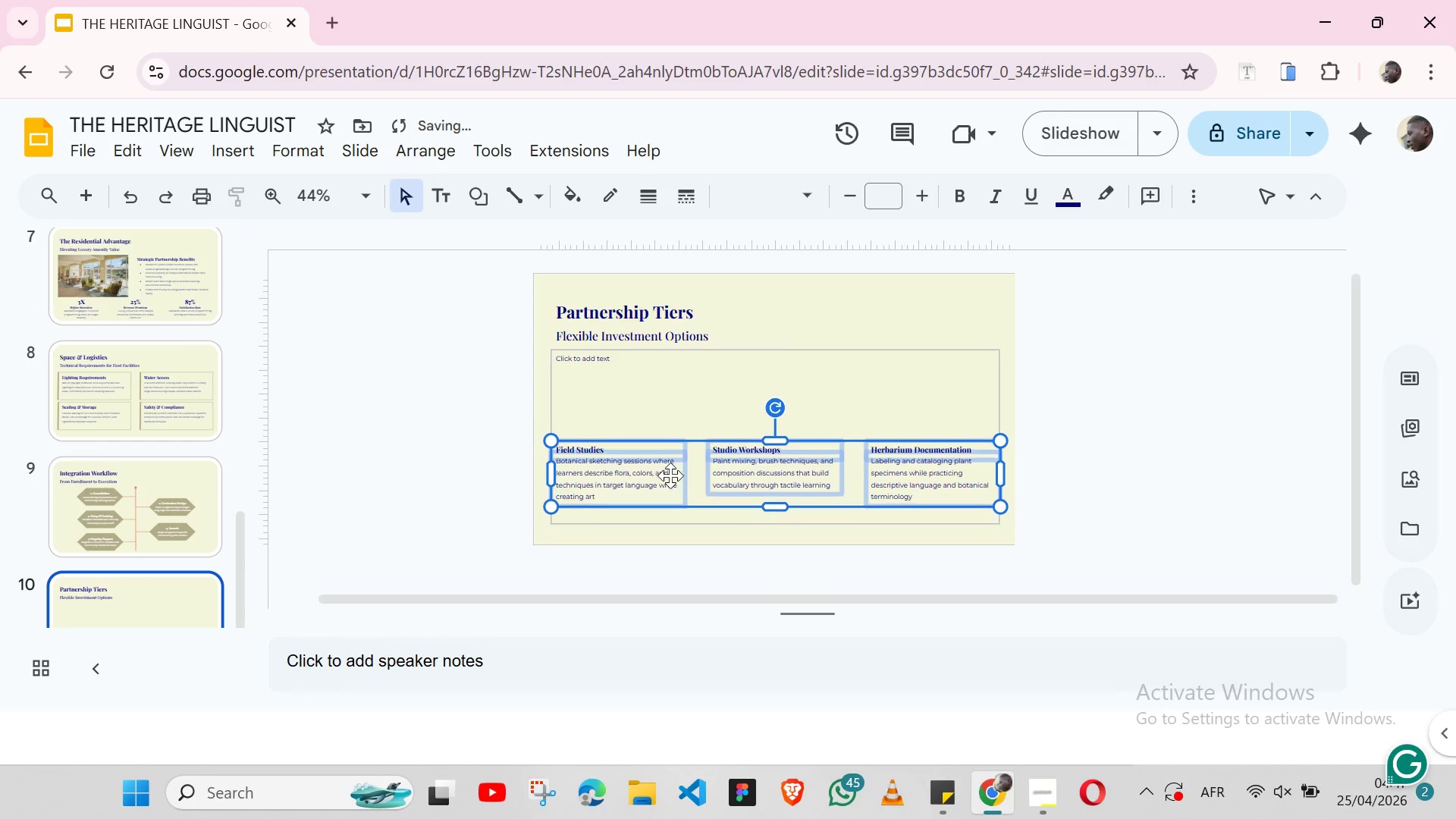 
key(Shift+ArrowUp)
 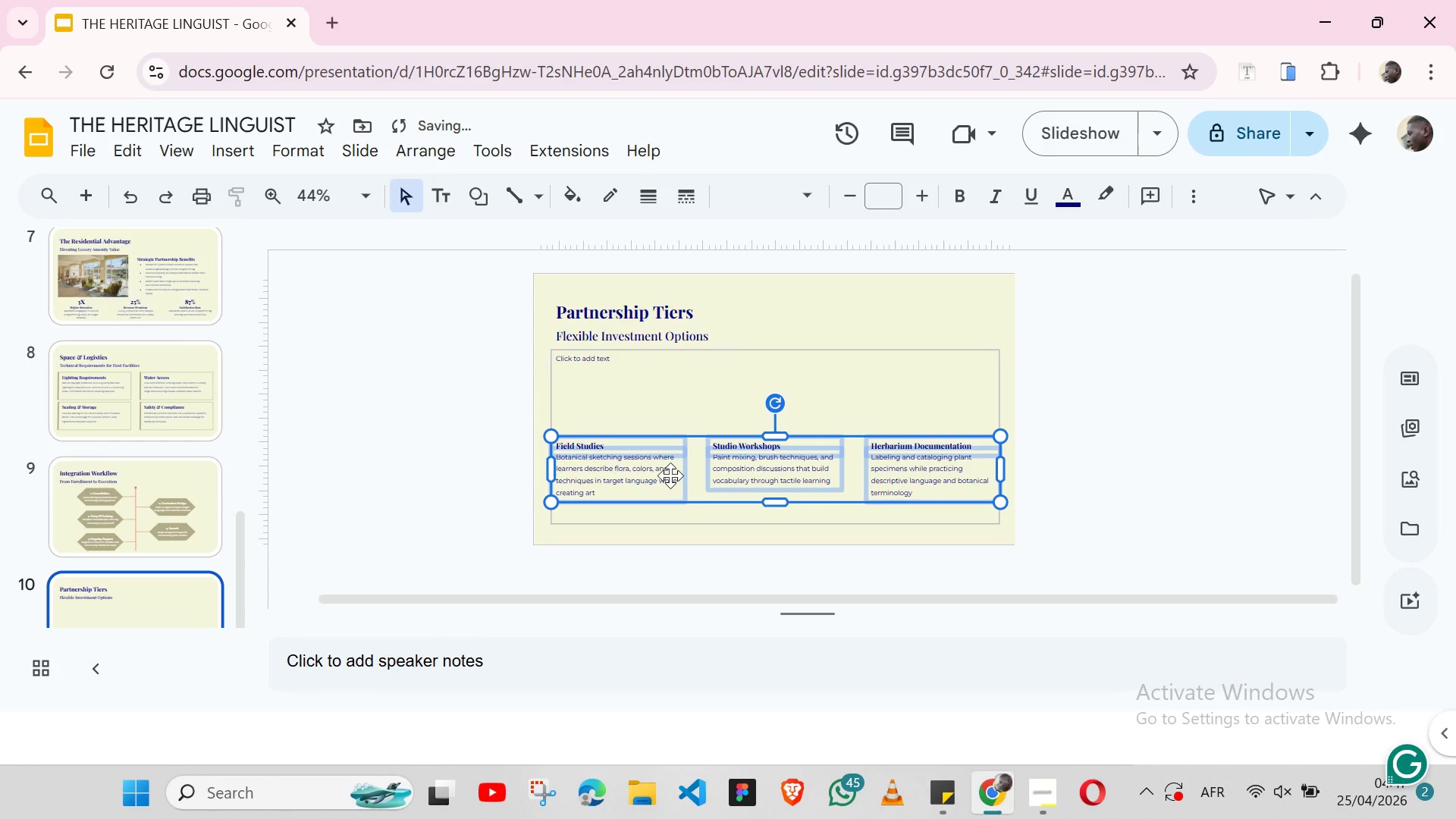 
key(Shift+ArrowUp)
 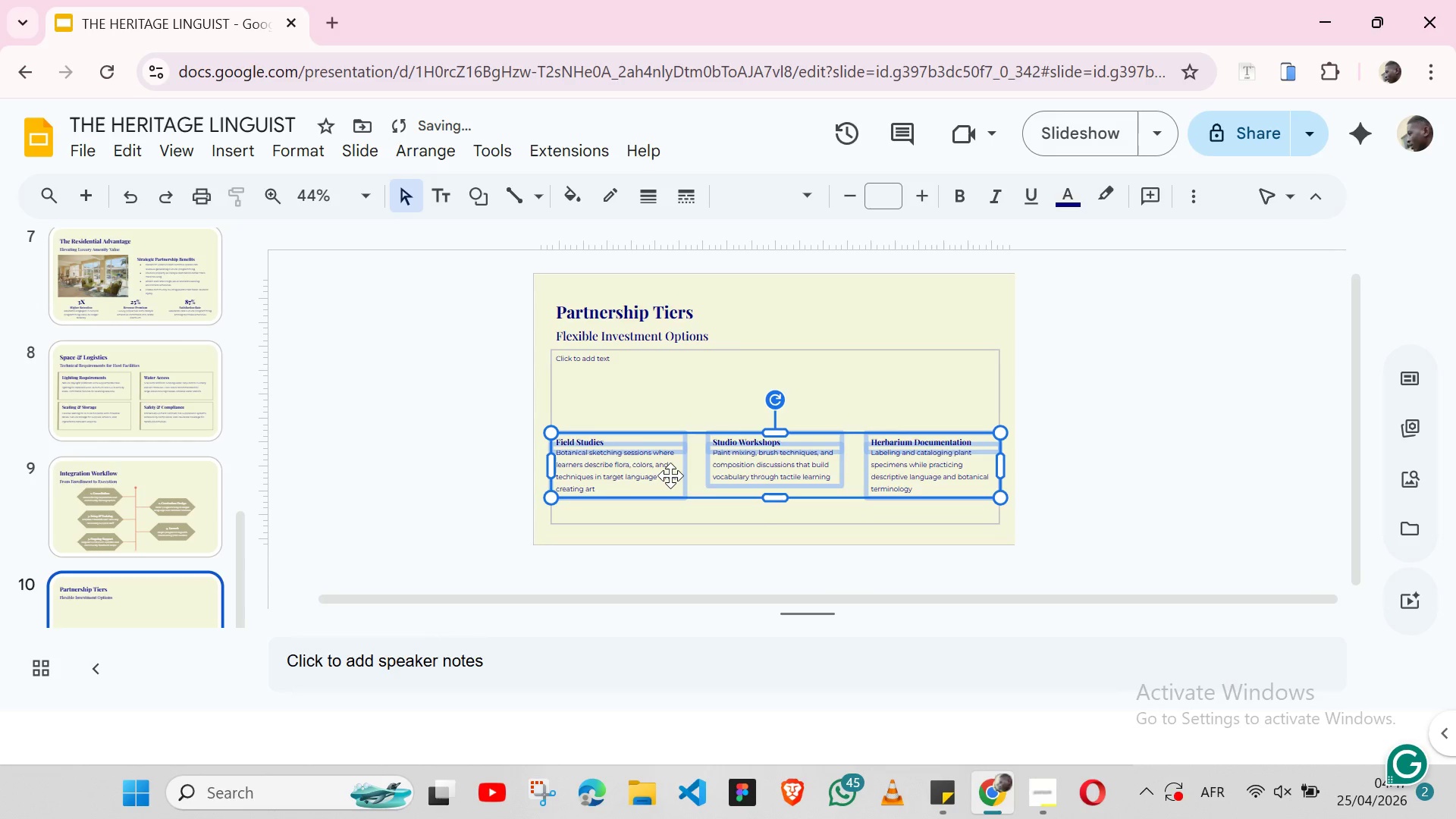 
key(Shift+ArrowUp)
 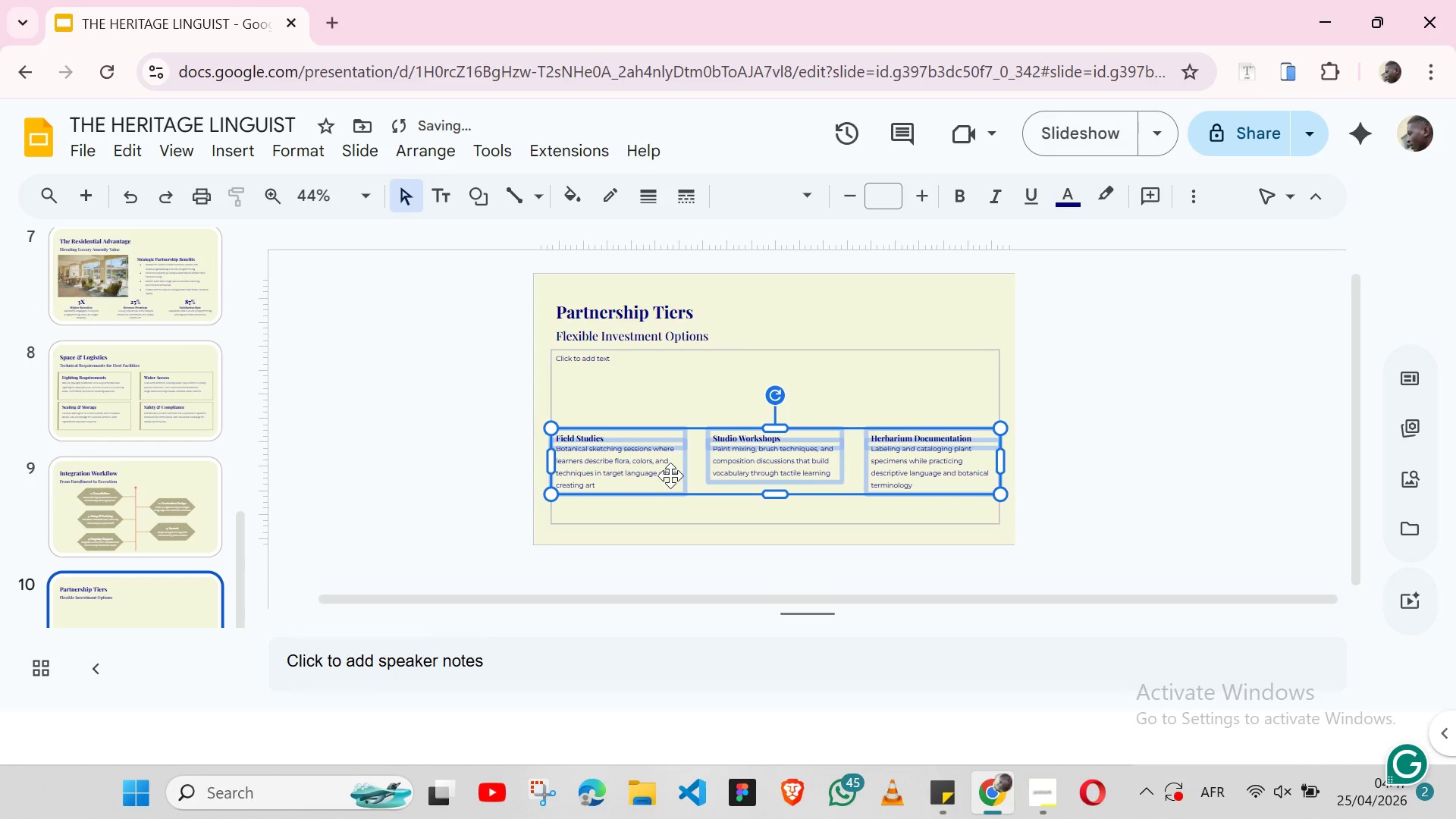 
key(Shift+ArrowUp)
 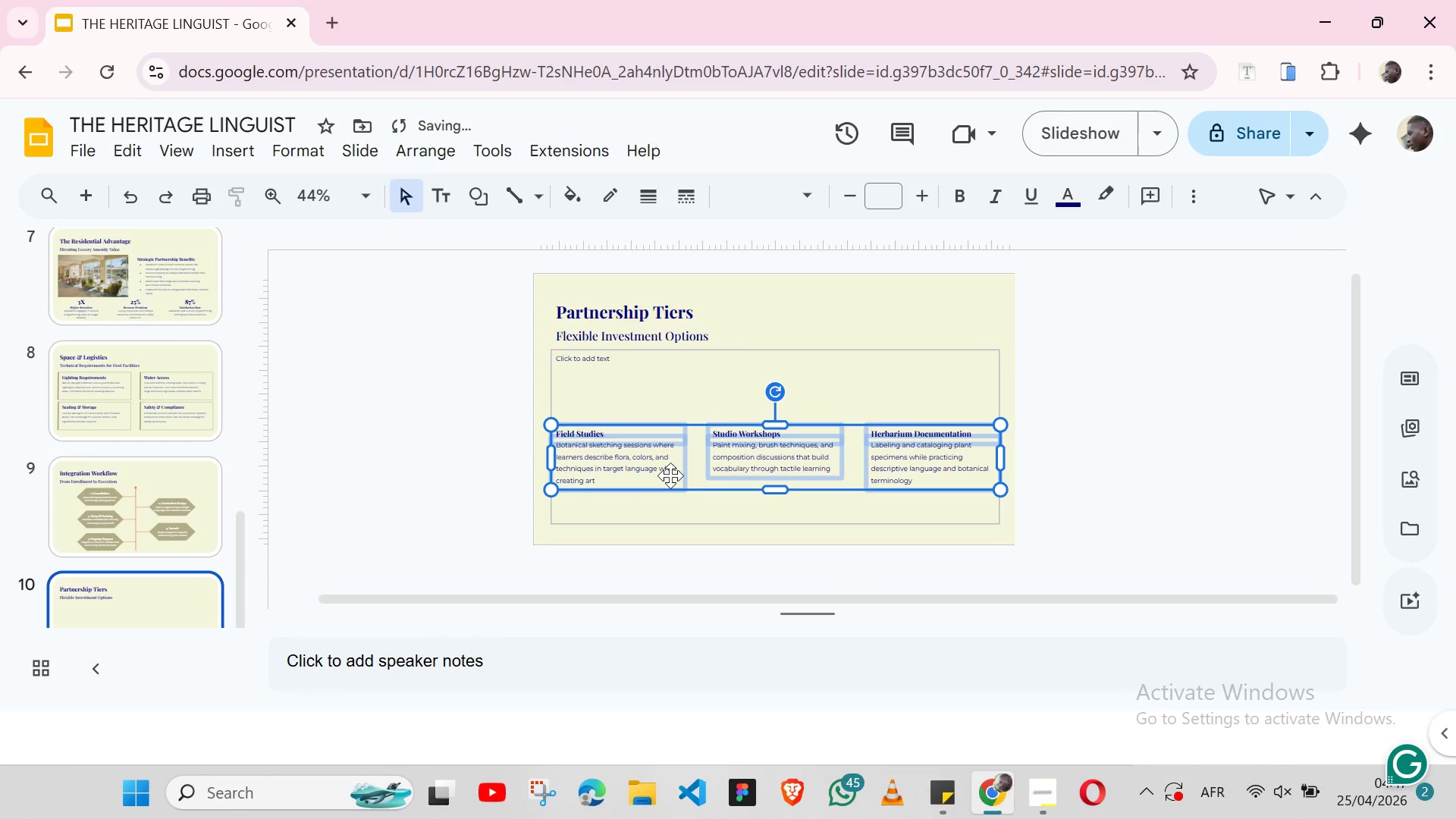 
key(Shift+ArrowUp)
 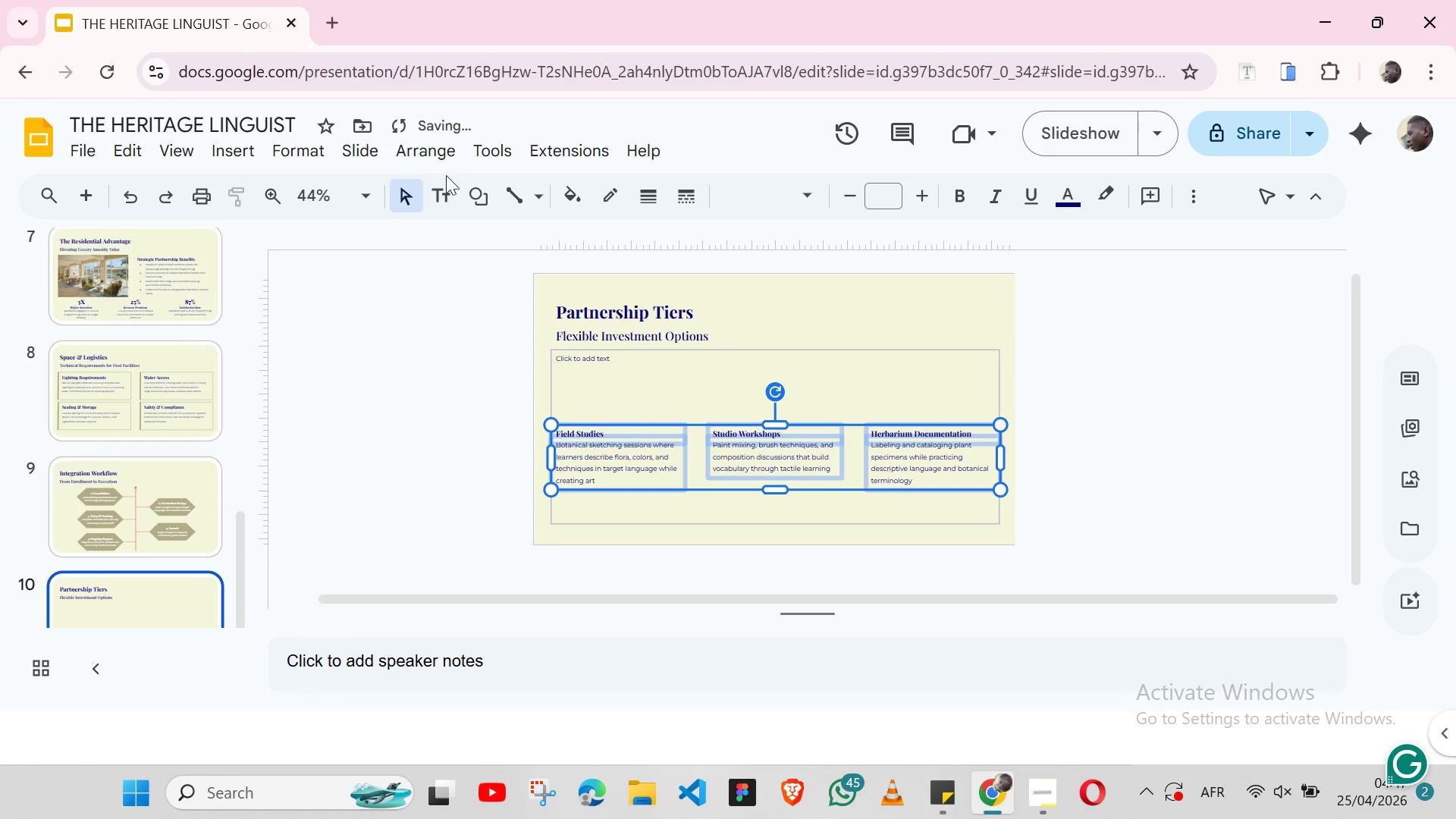 
left_click([431, 163])
 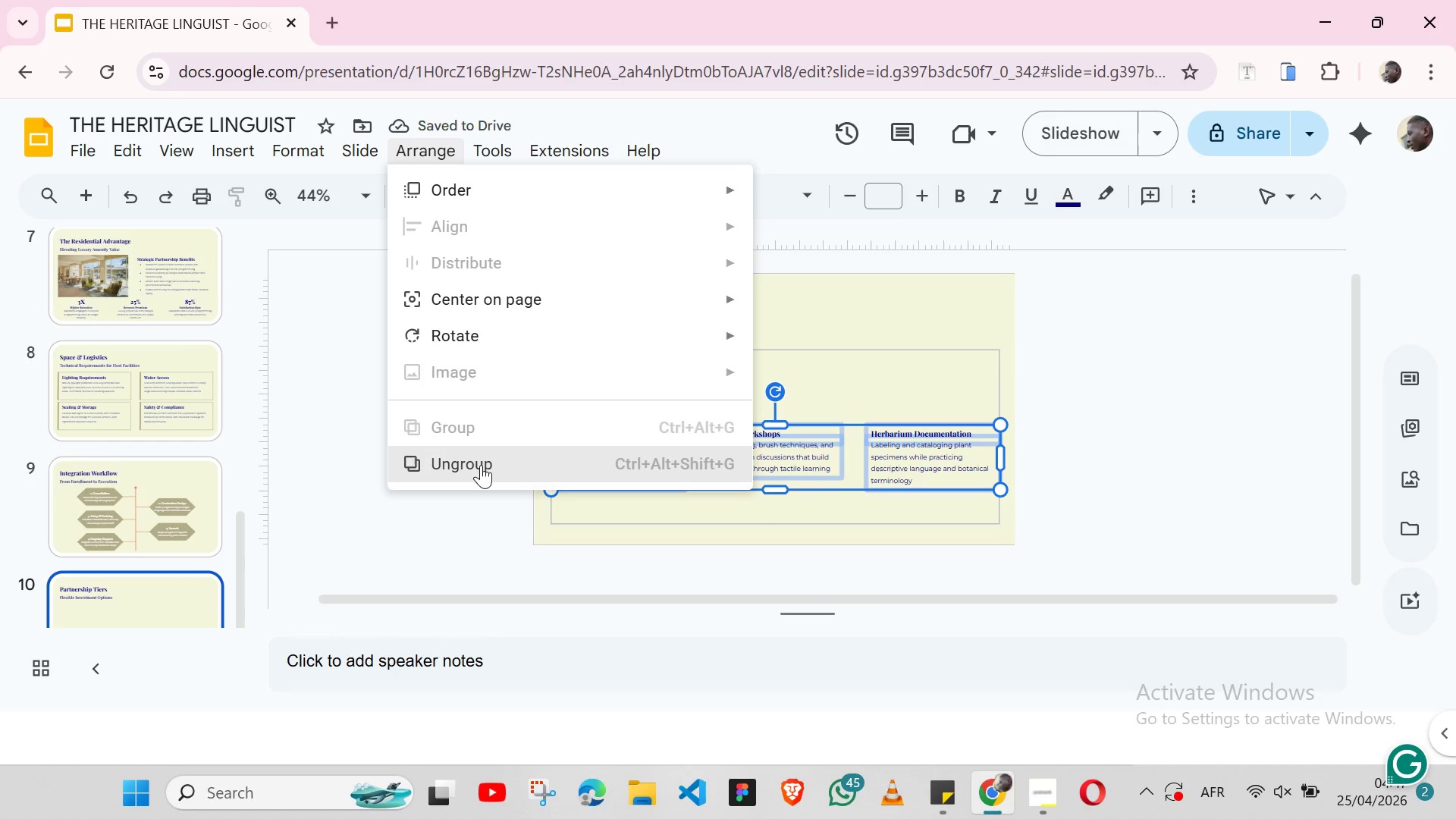 
left_click([481, 465])
 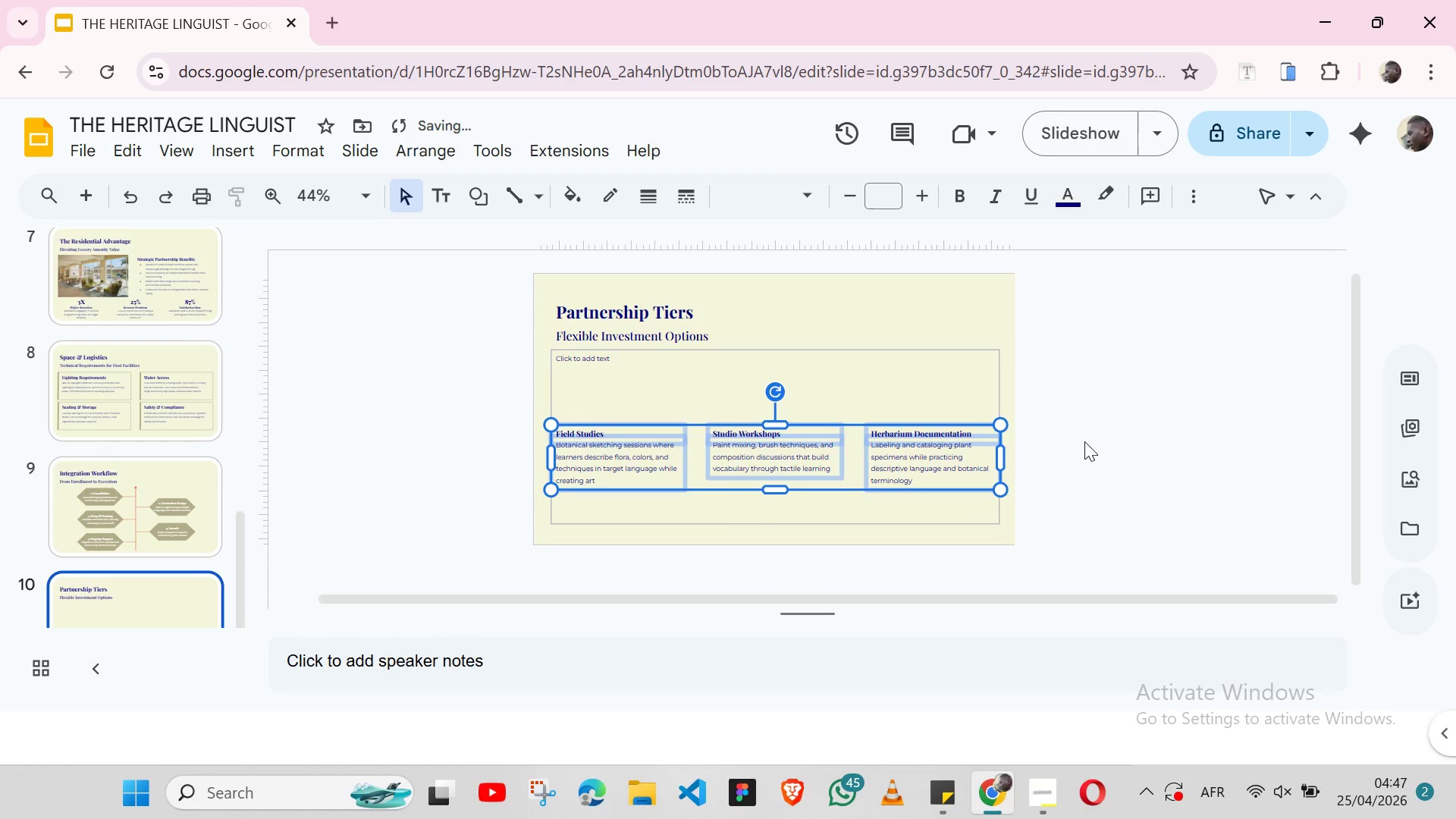 
left_click([1084, 441])
 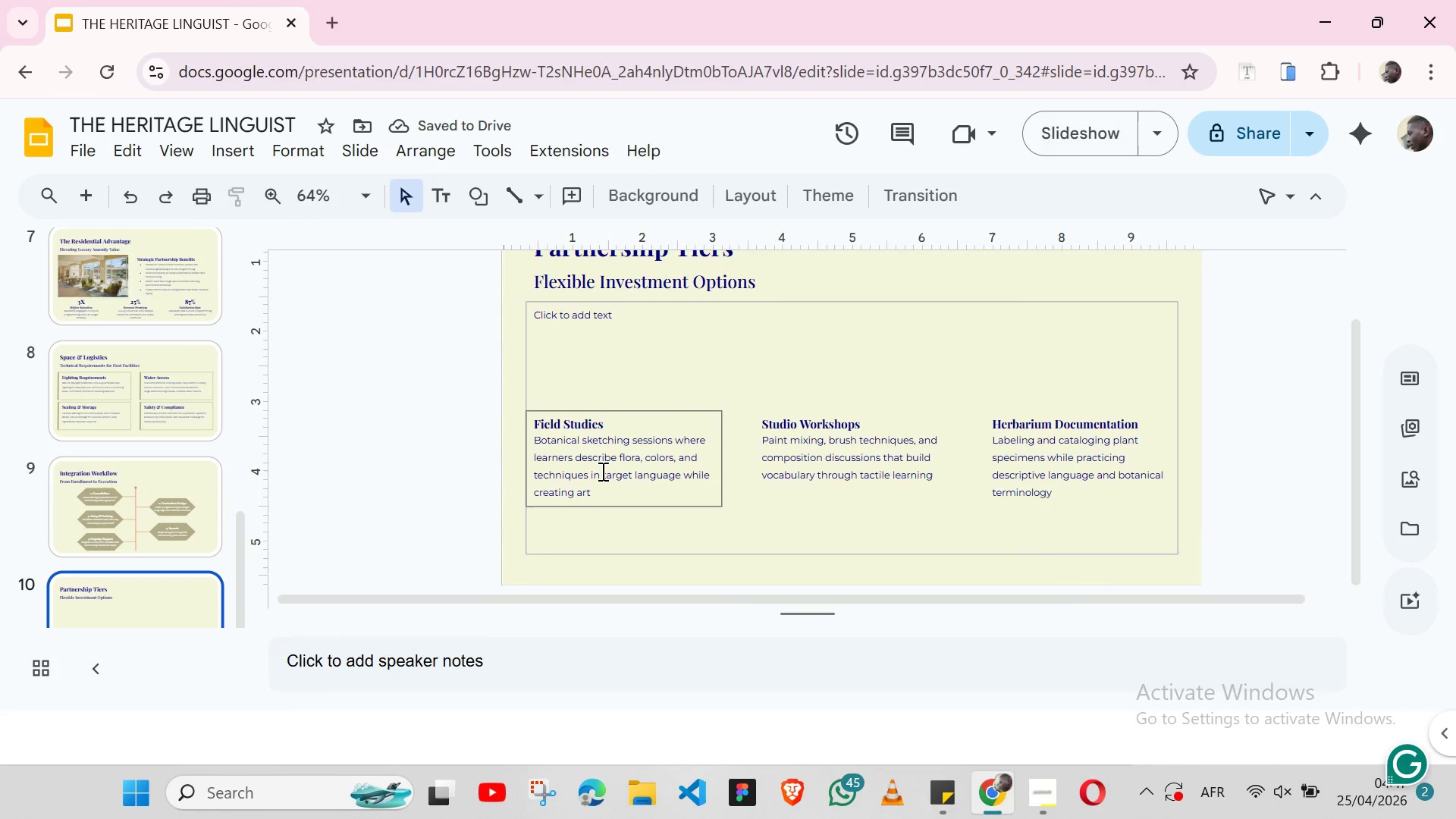 
wait(8.08)
 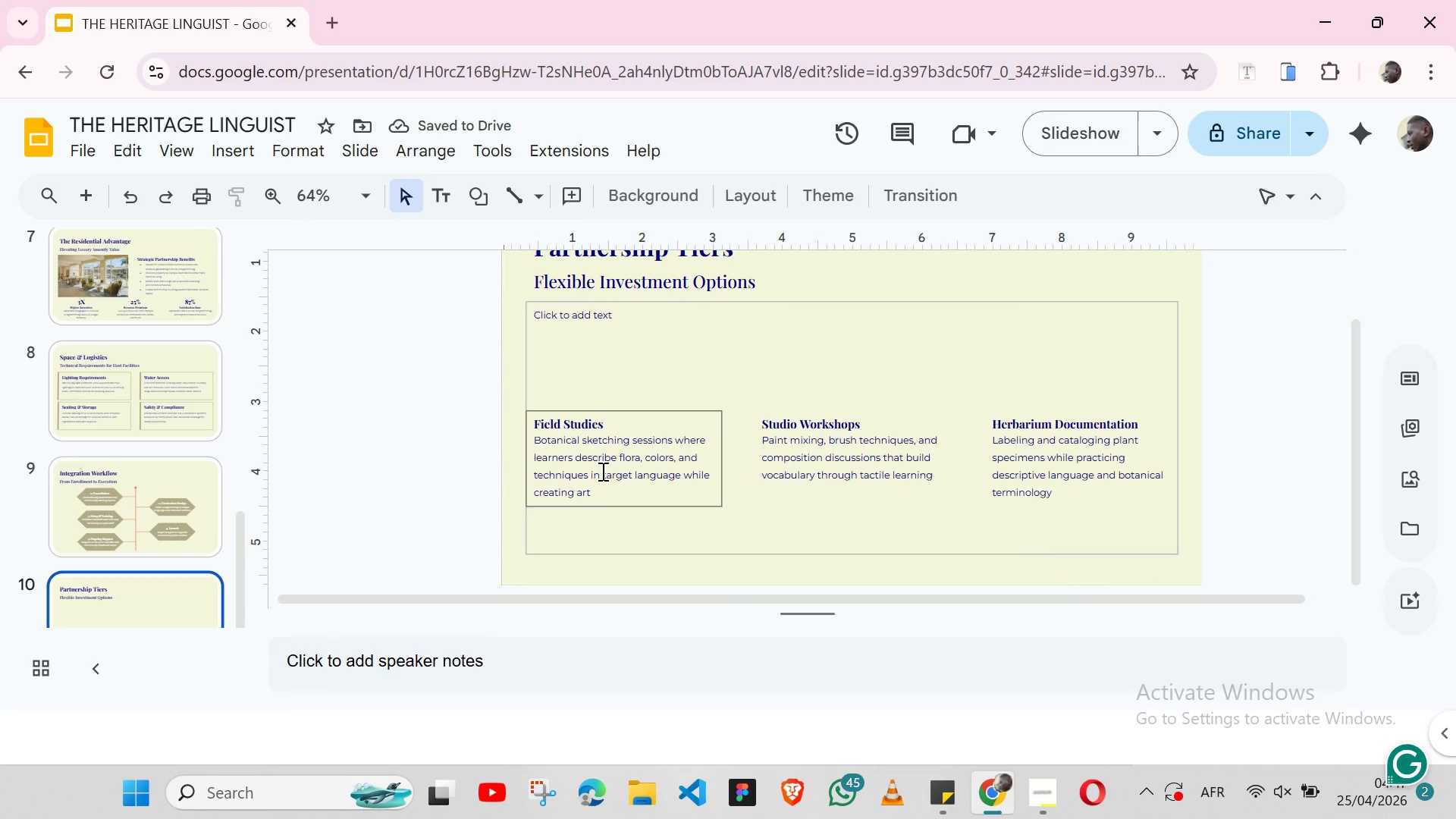 
left_click([607, 408])
 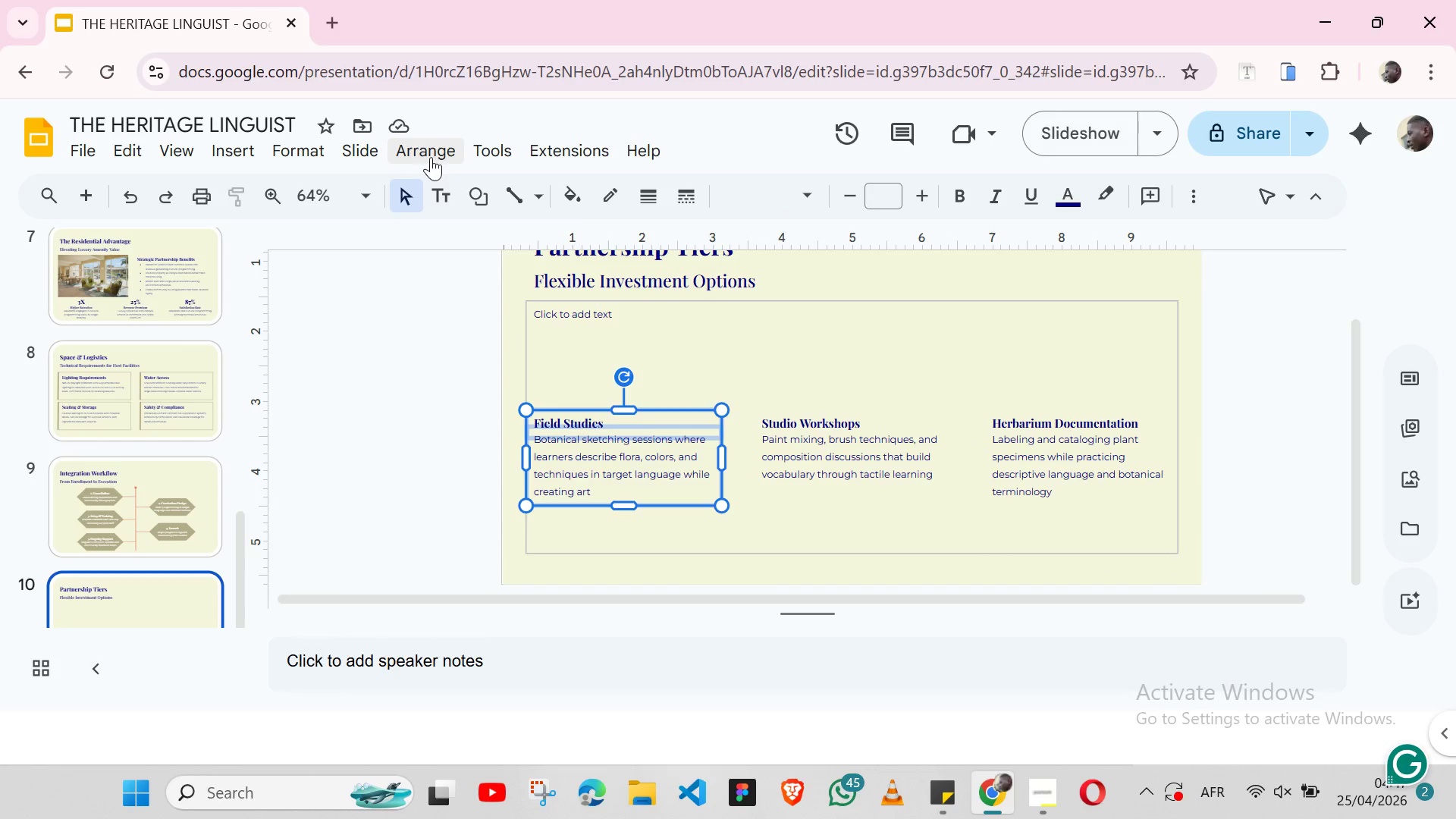 
left_click([431, 157])
 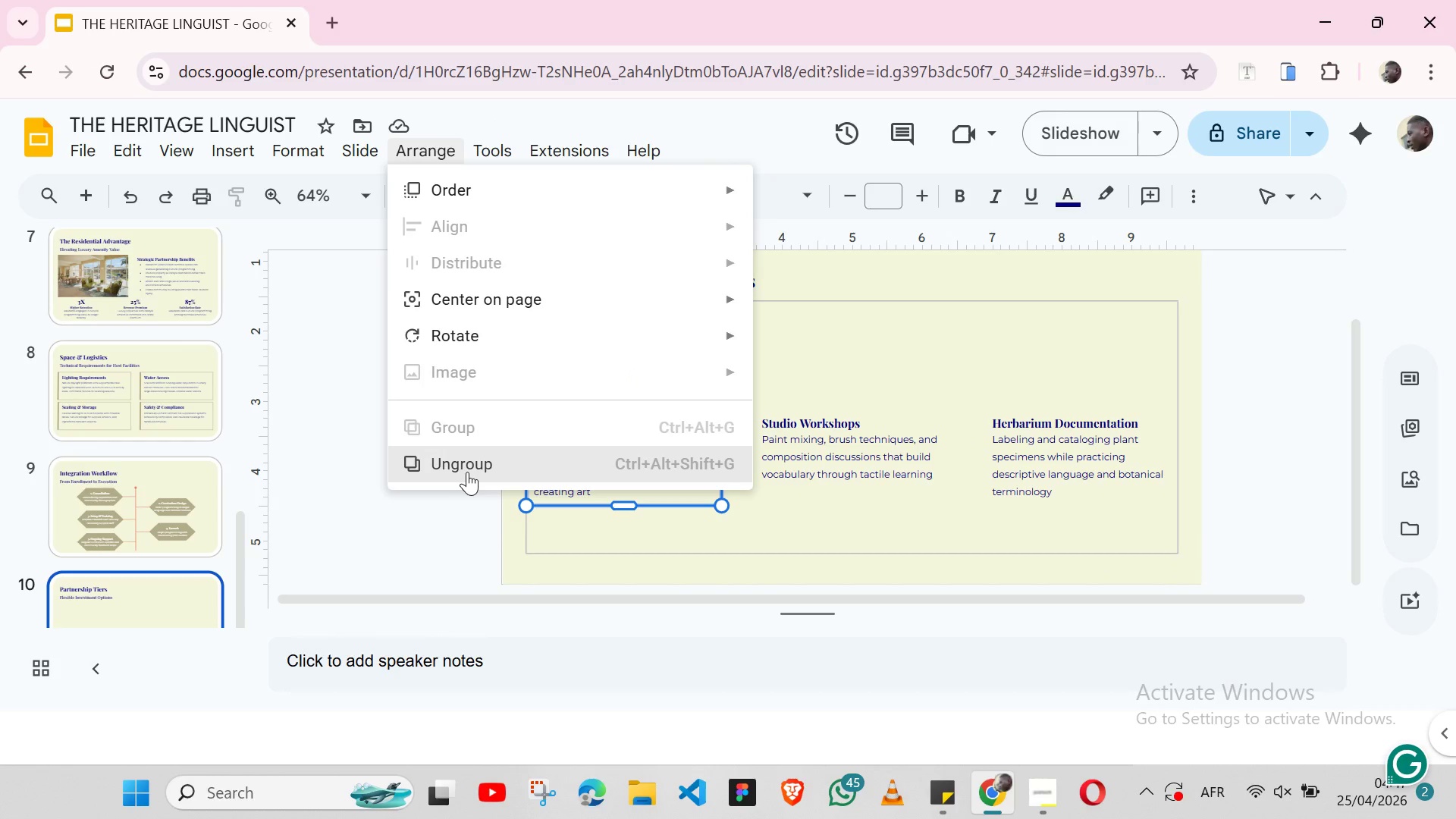 
left_click([467, 472])
 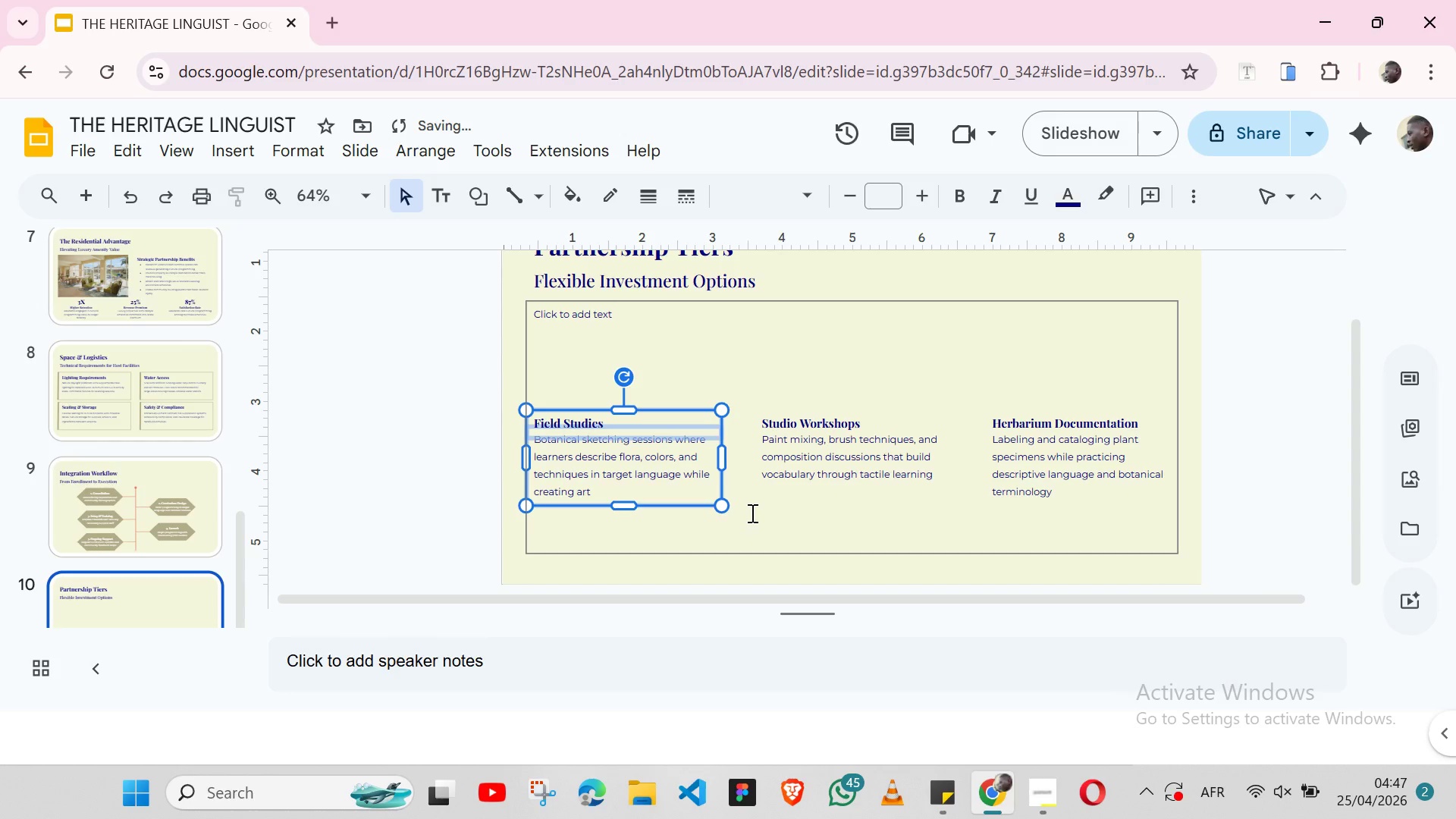 
left_click([751, 513])
 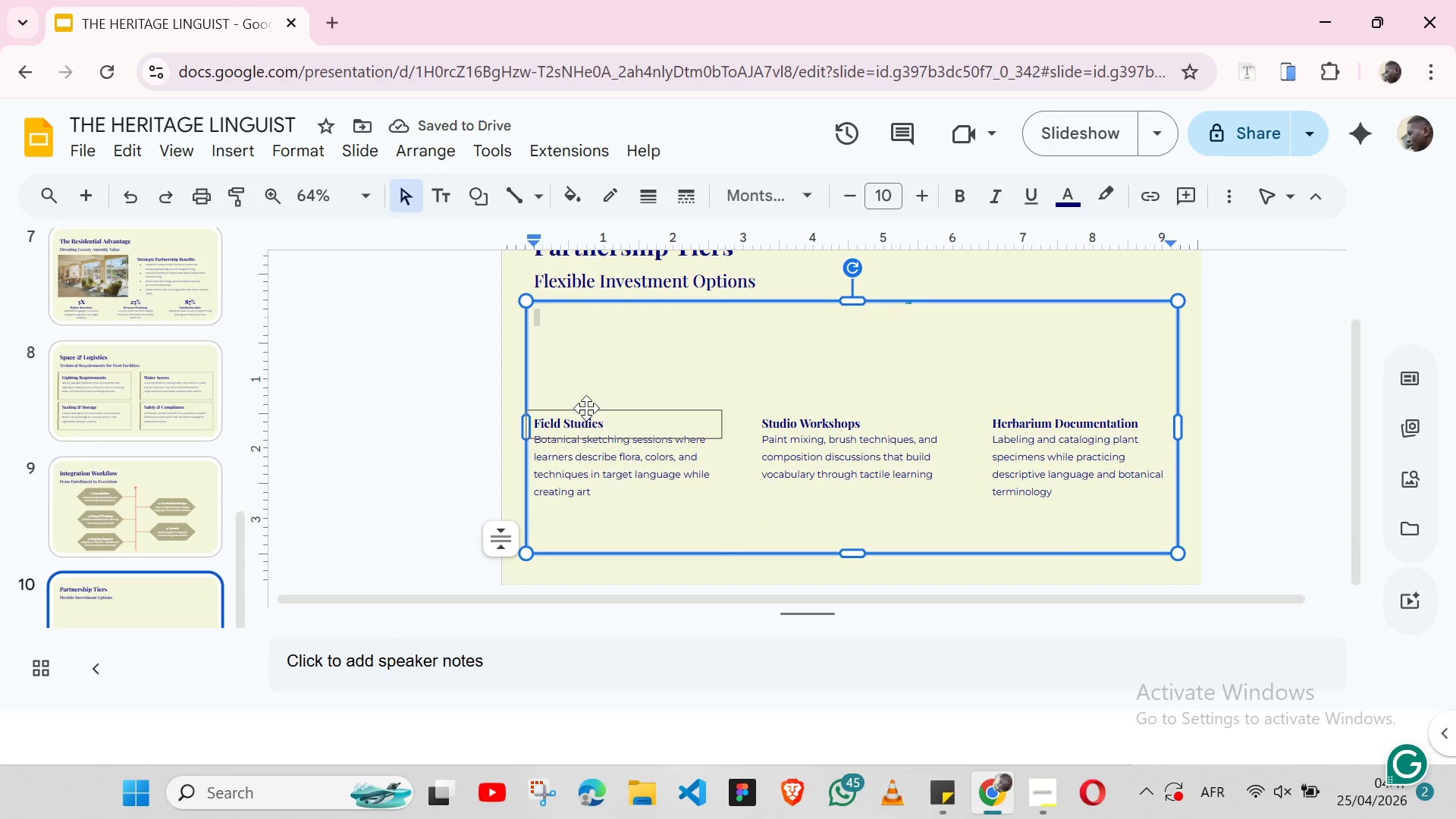 
left_click([586, 407])
 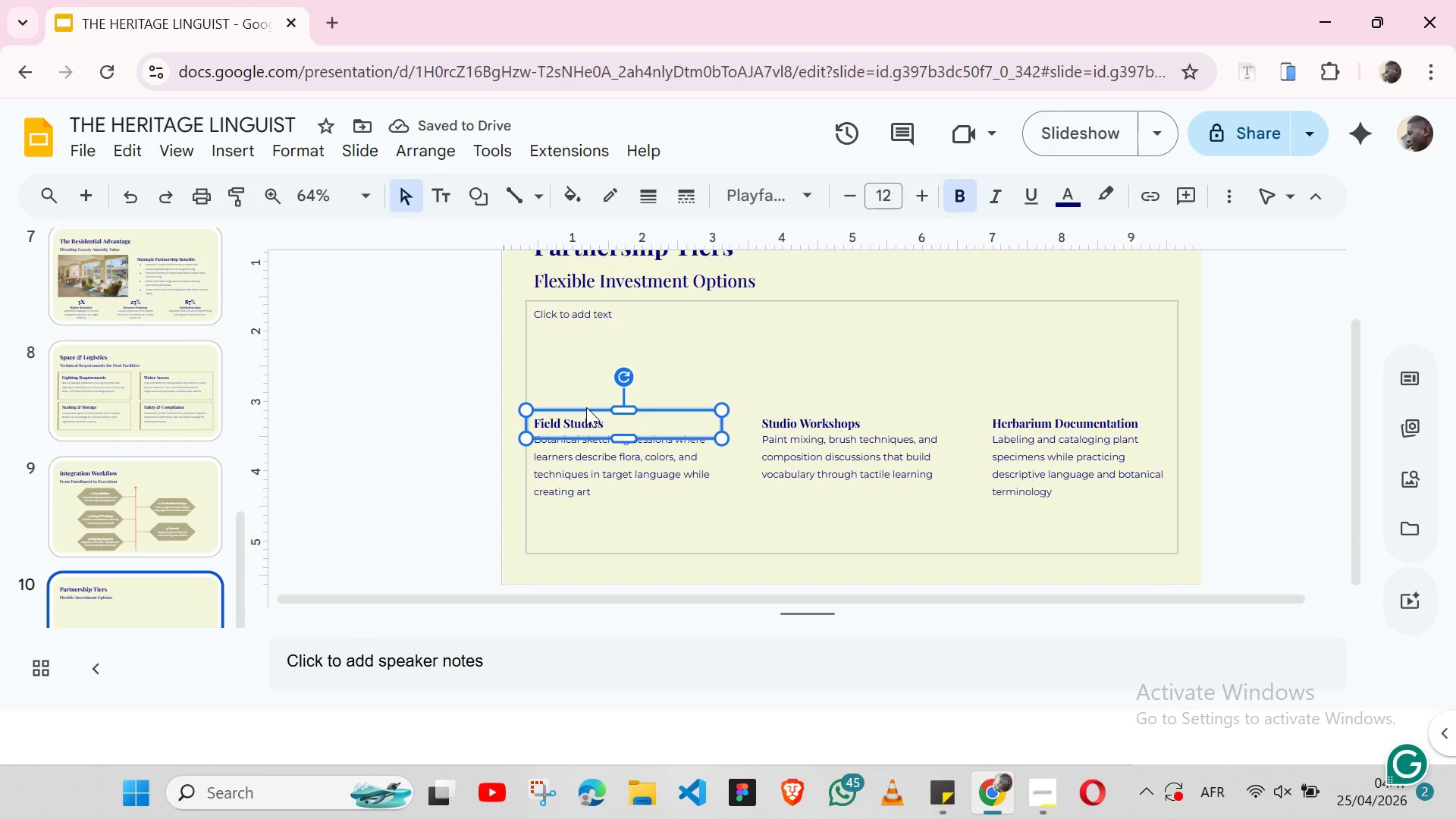 
key(Control+C)
 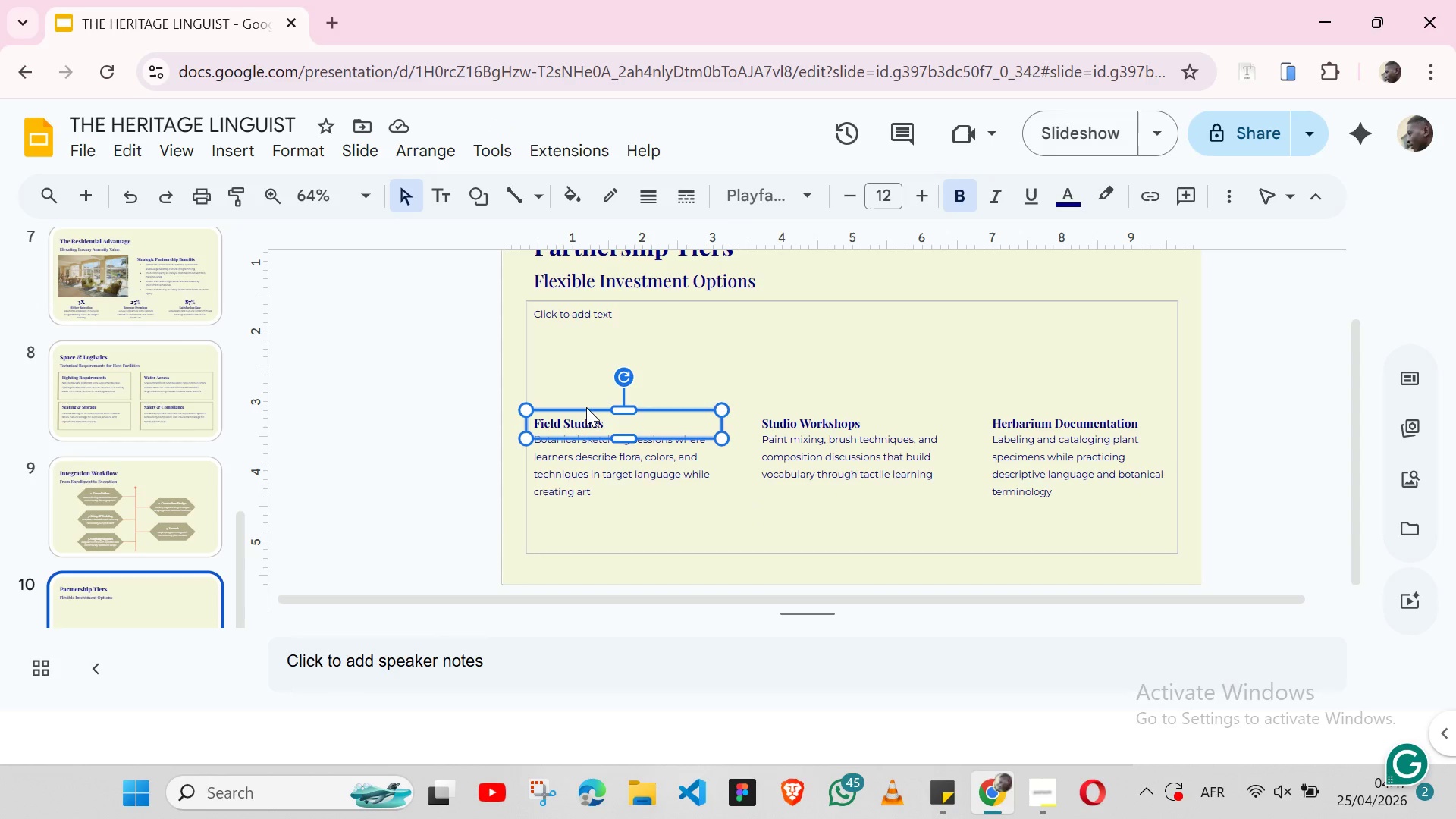 
key(Control+ControlLeft)
 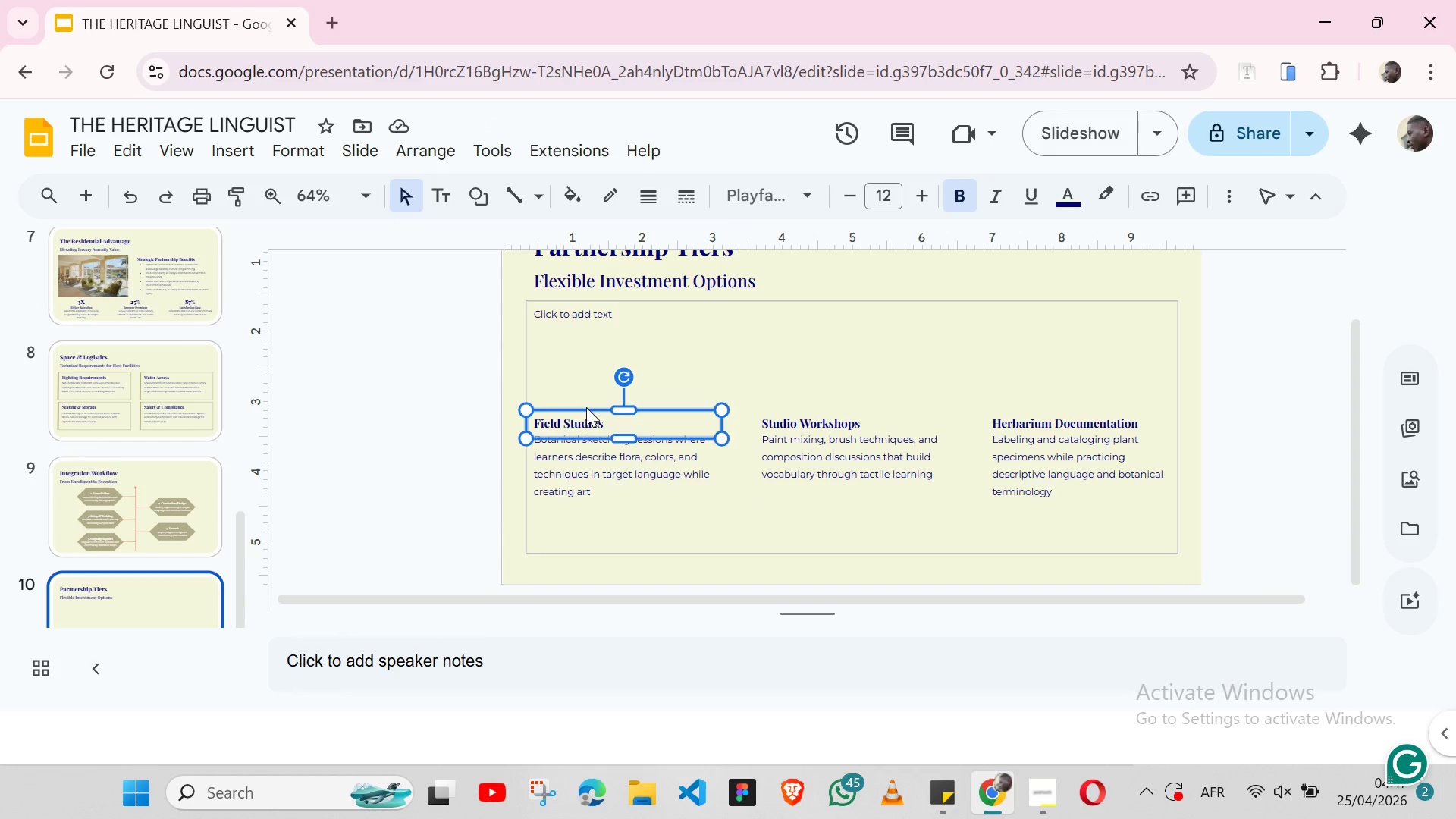 
key(Control+V)
 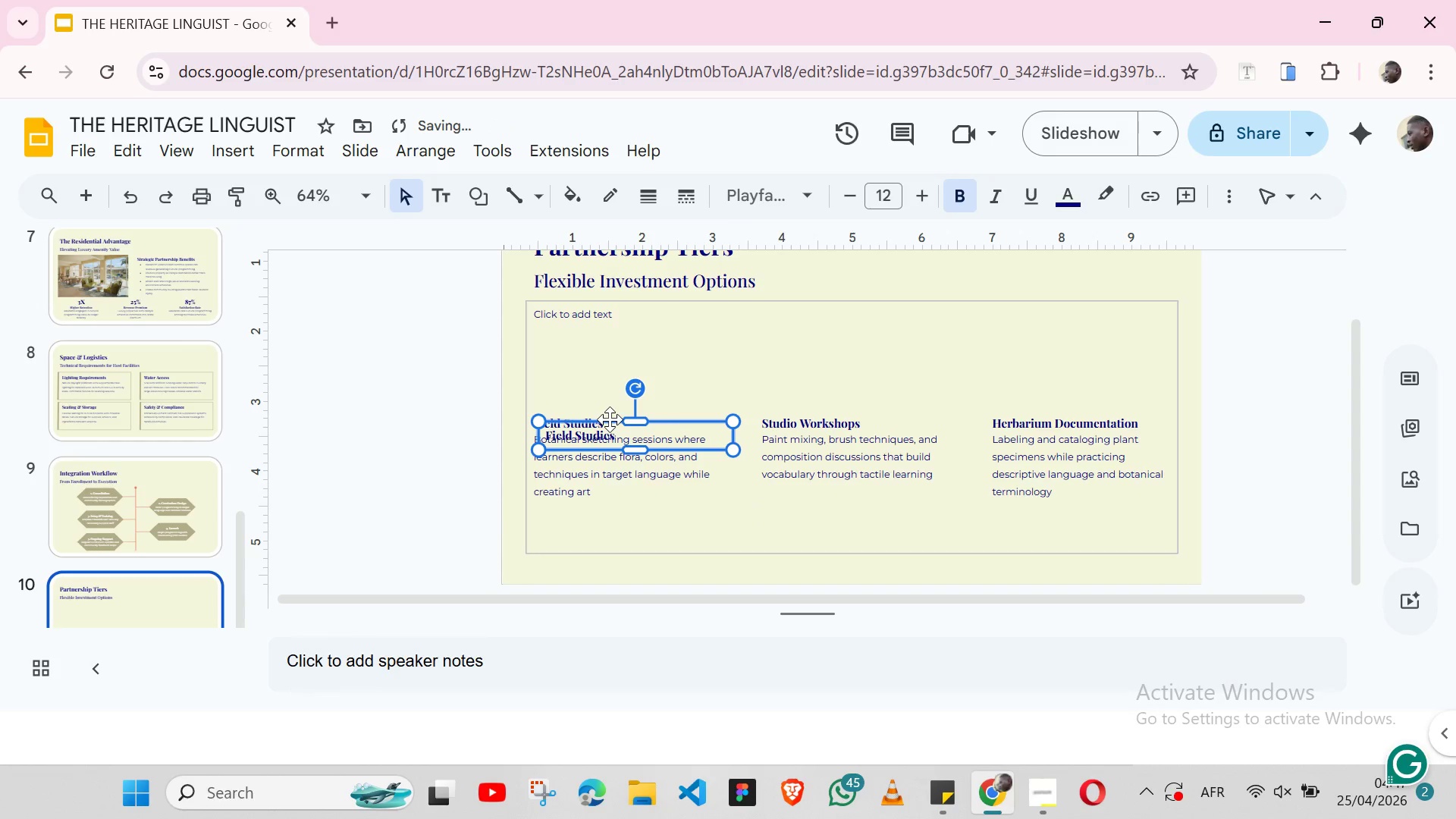 
left_click_drag(start_coordinate=[610, 419], to_coordinate=[603, 388])
 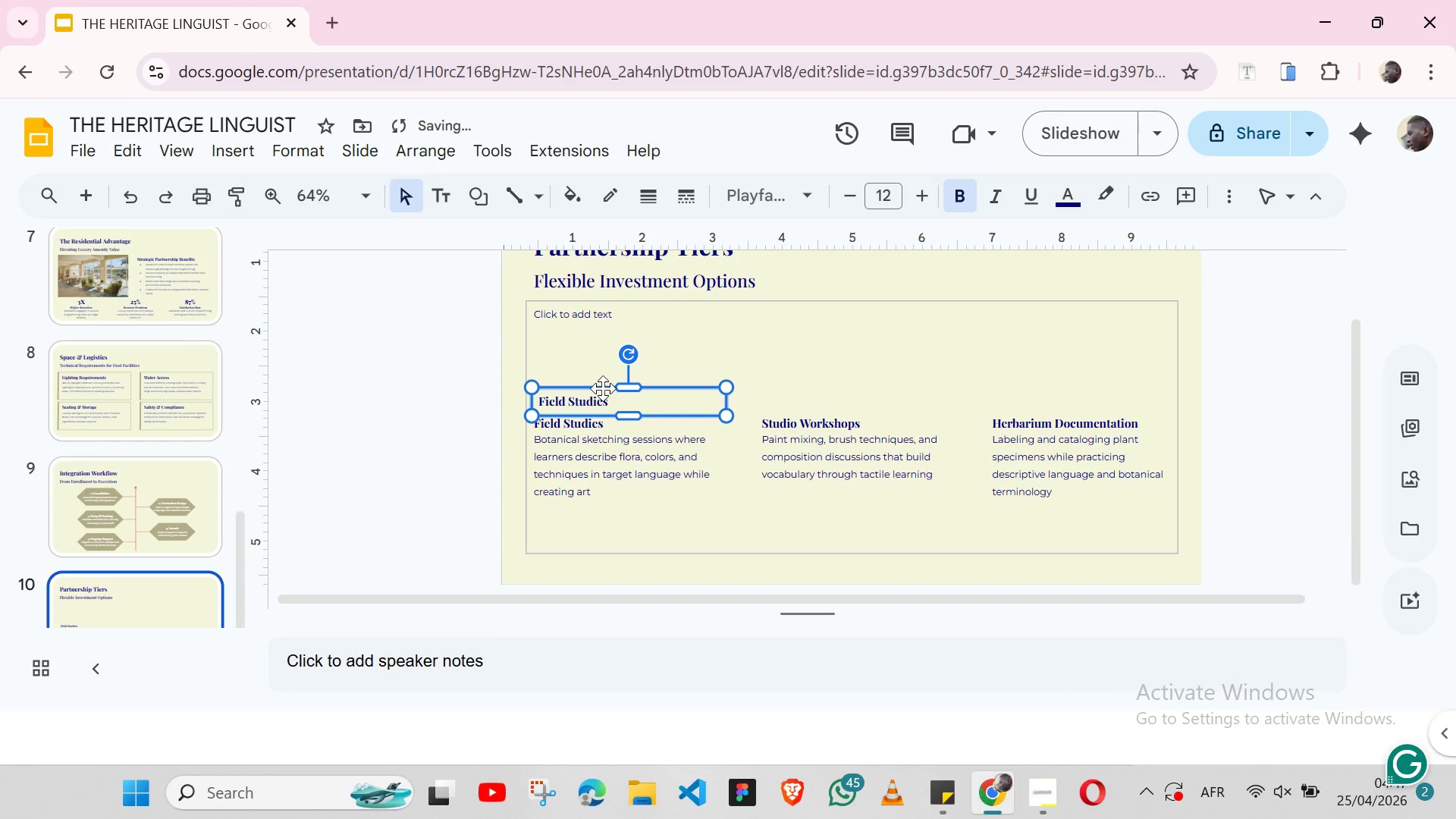 
hold_key(key=ShiftLeft, duration=1.53)
left_click([619, 424])
 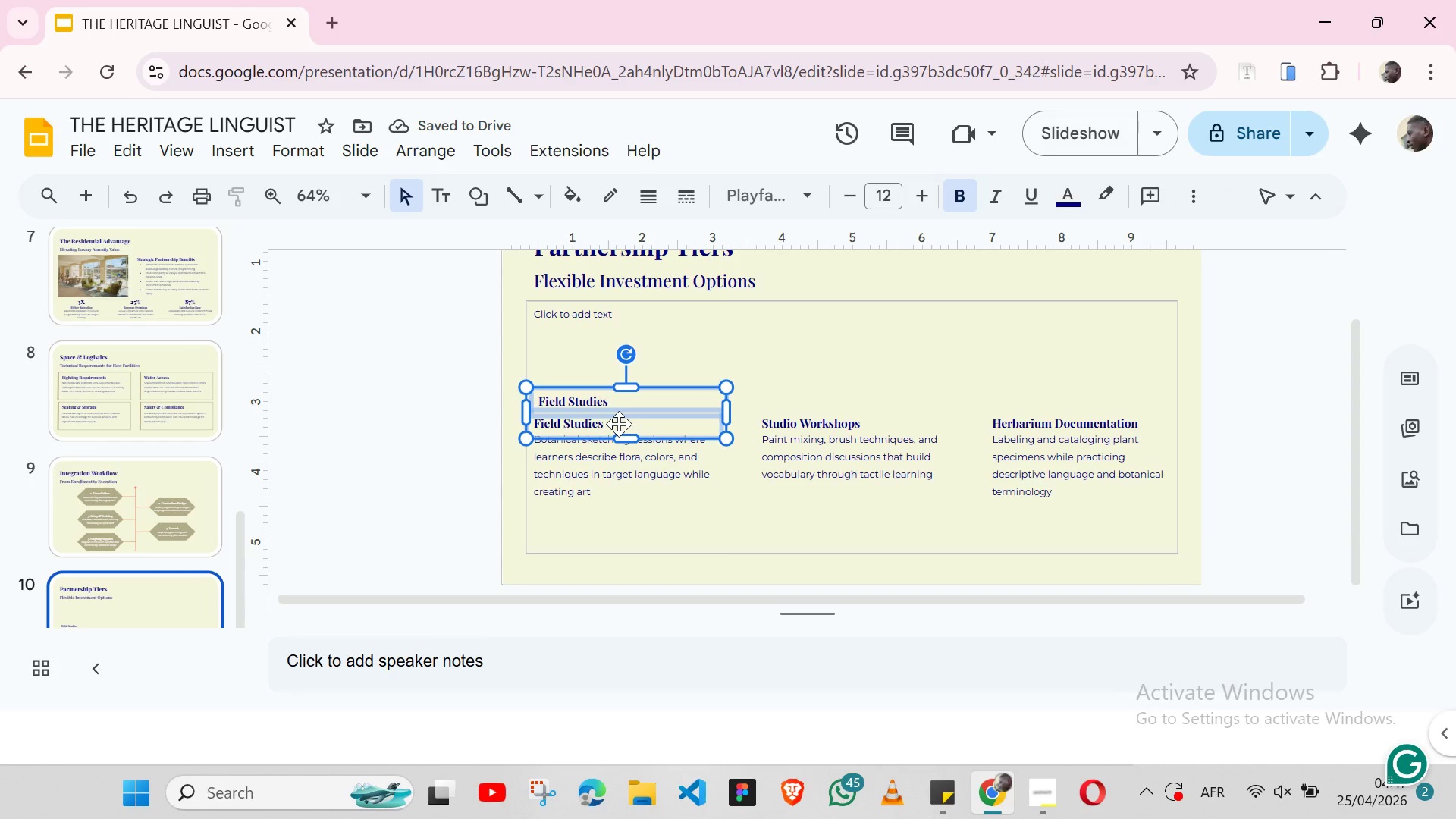 
key(Shift+ShiftLeft)
 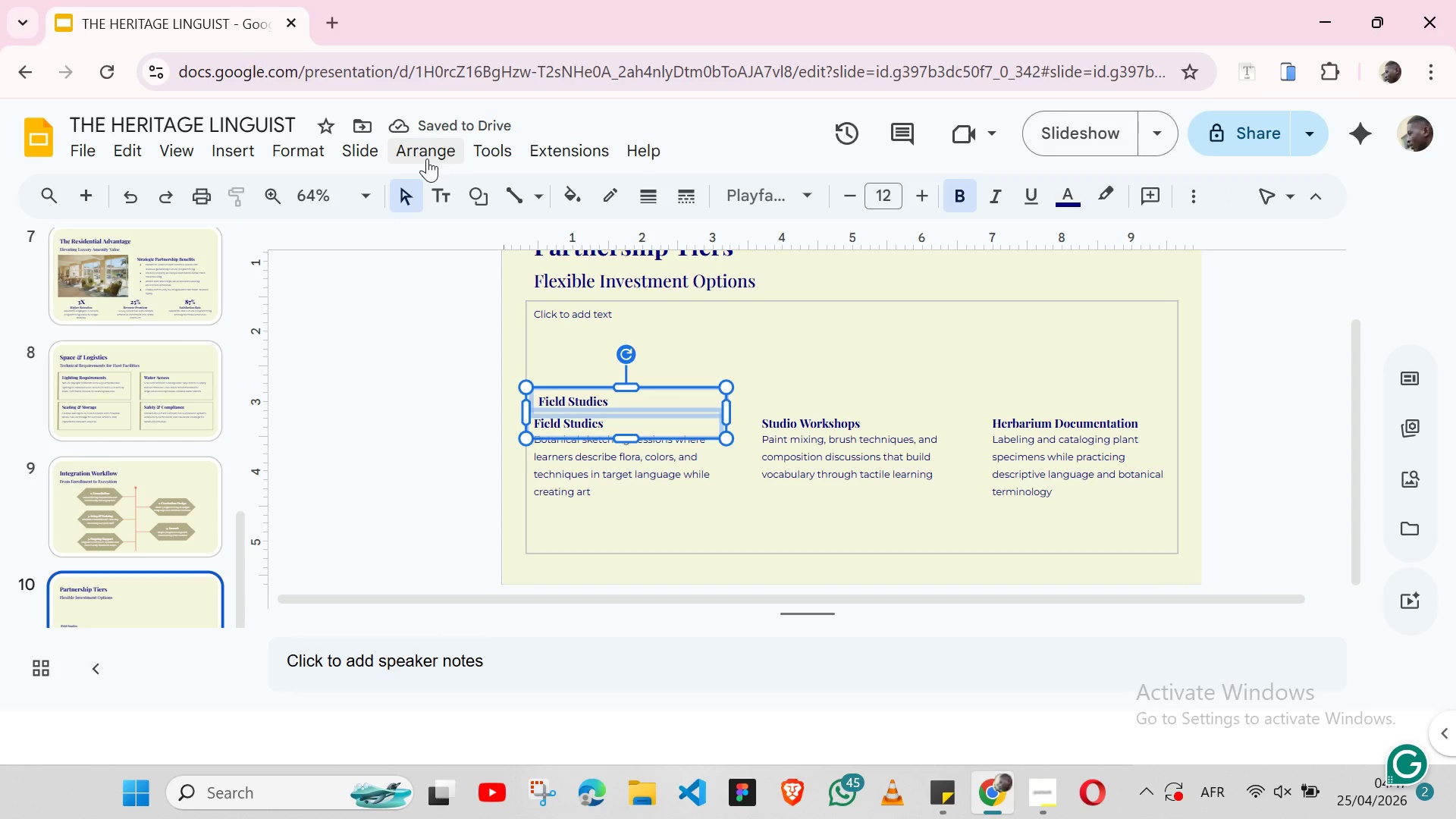 
left_click([427, 158])
 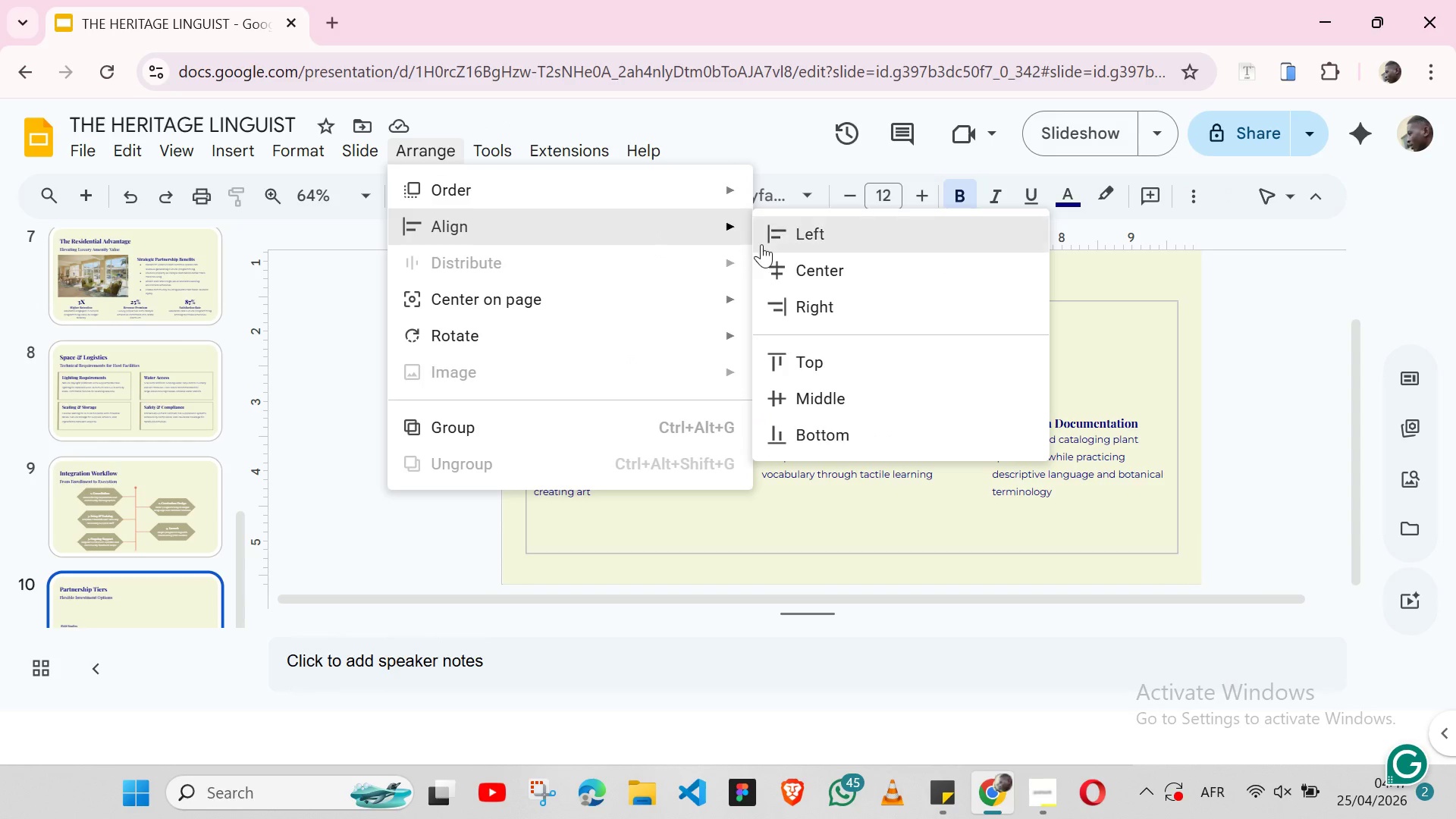 
left_click([764, 244])
 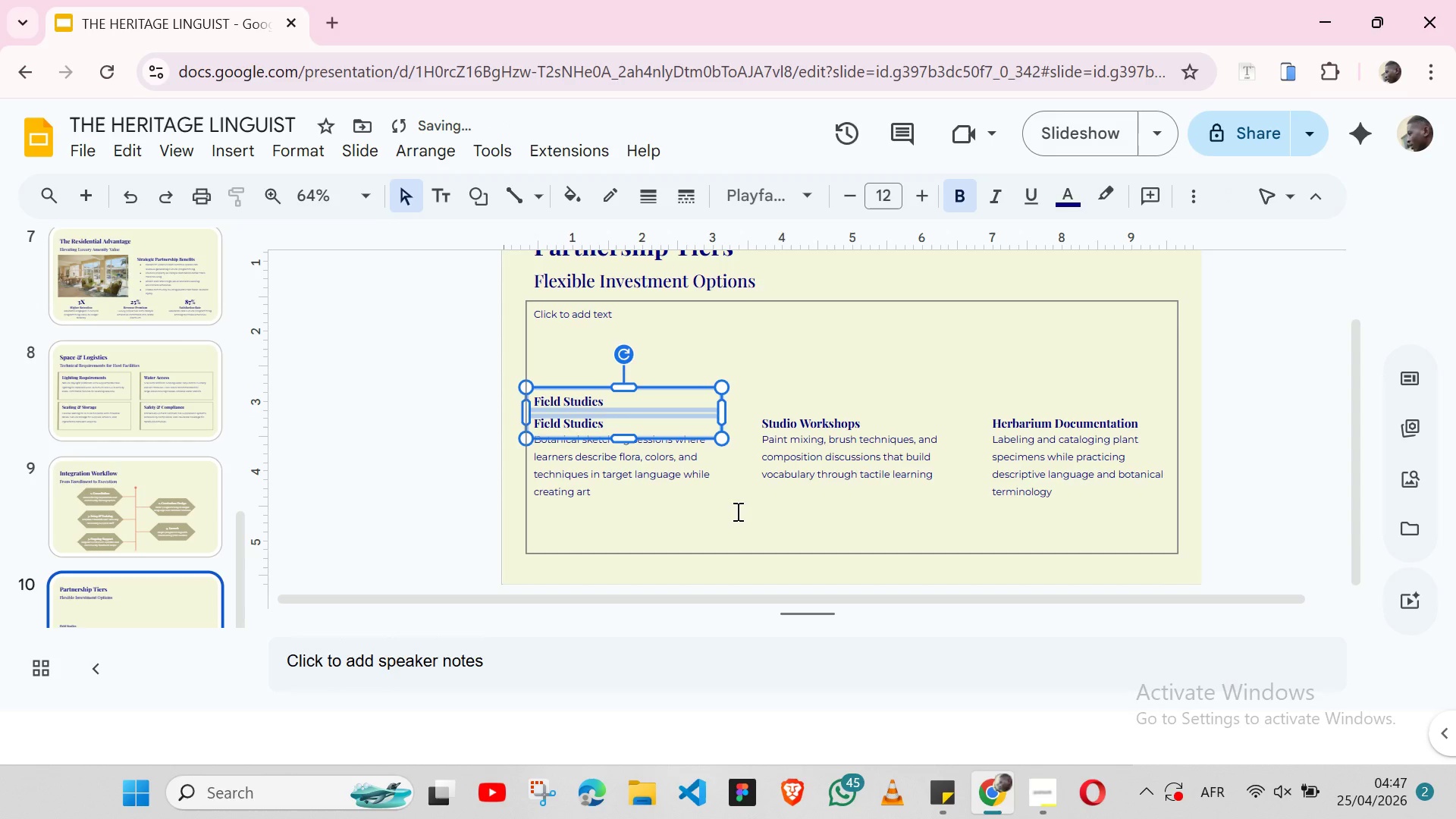 
left_click([736, 511])
 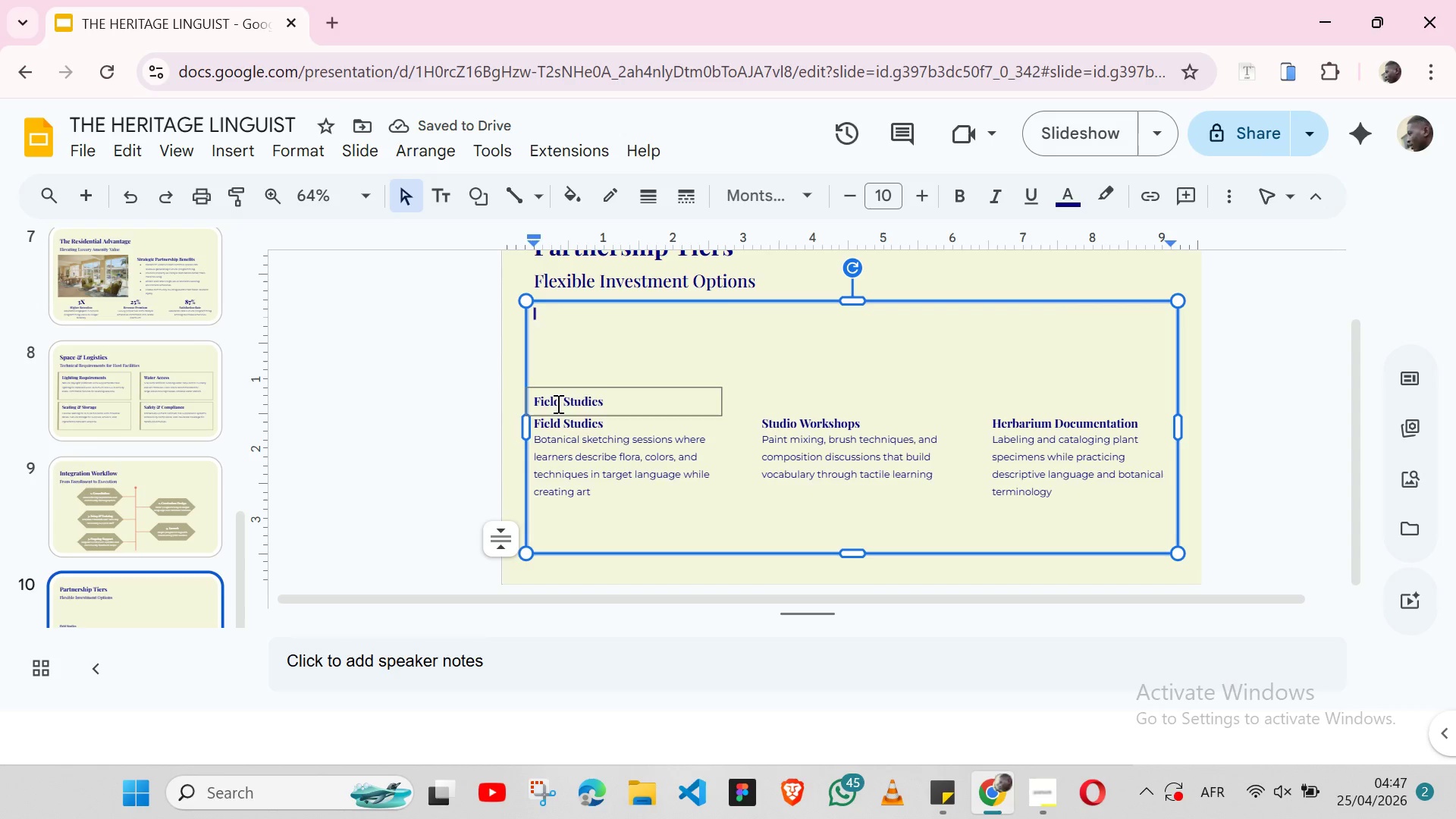 
double_click([557, 403])
 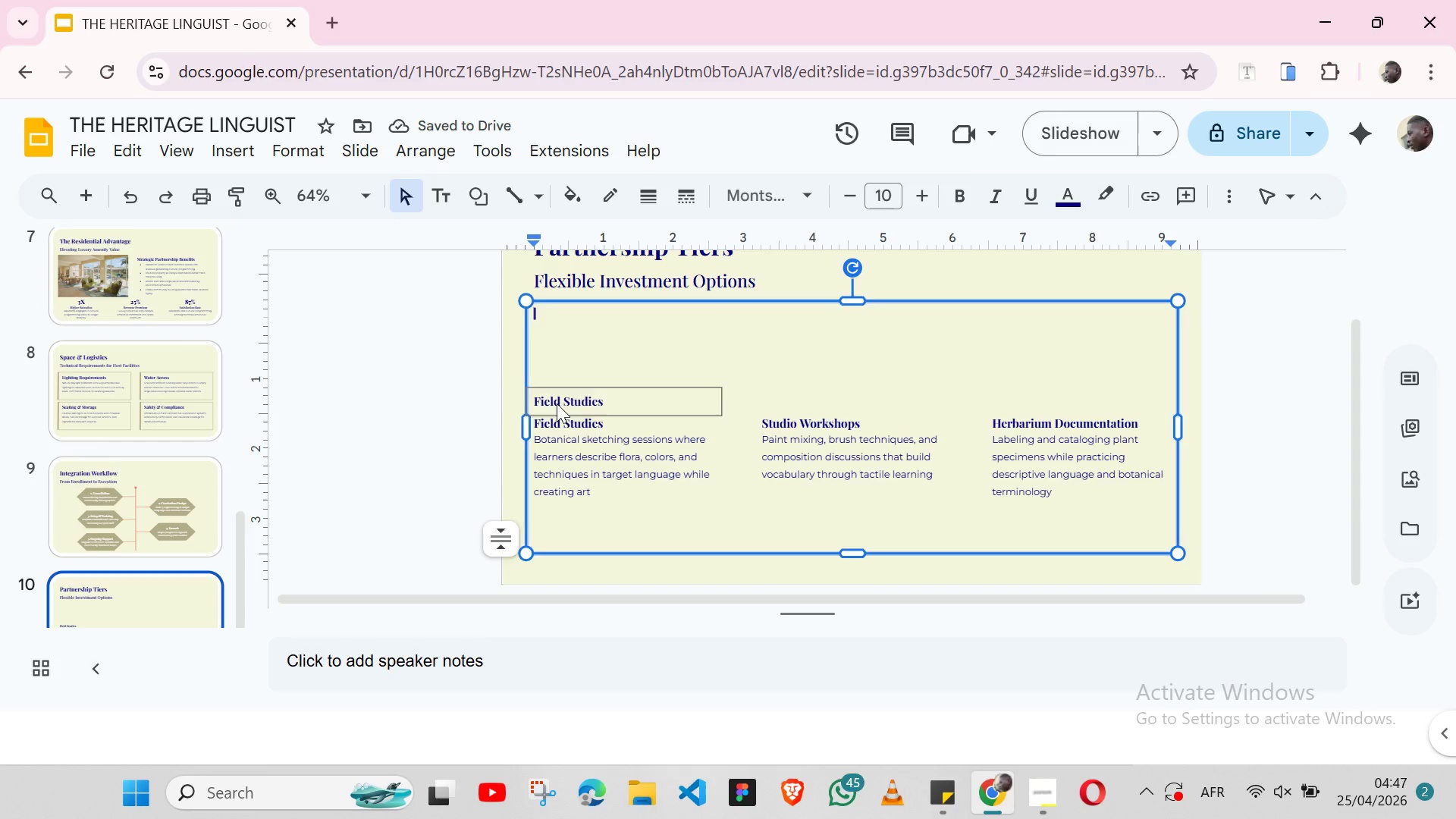 
triple_click([557, 403])
 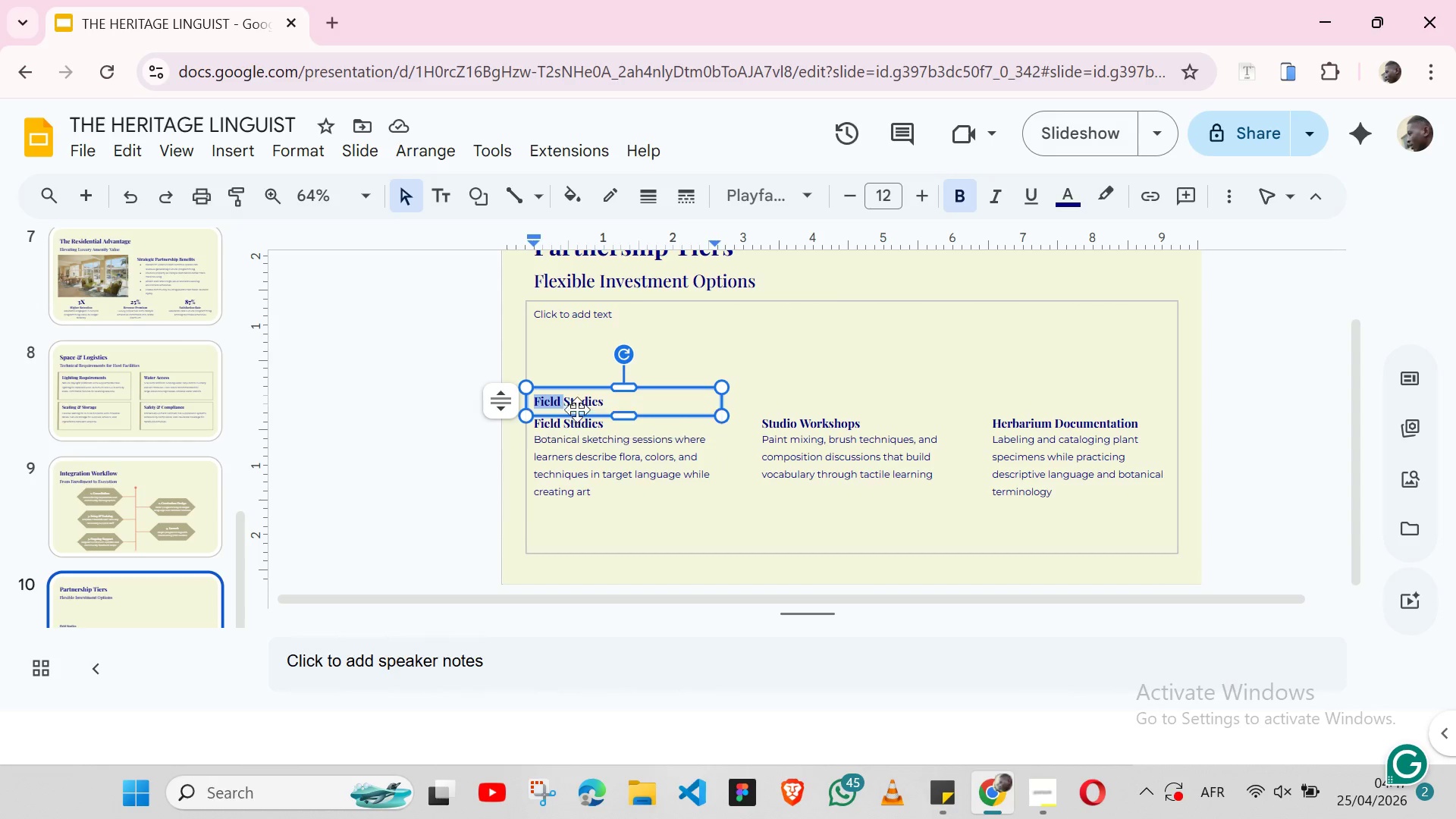 
double_click([580, 404])
 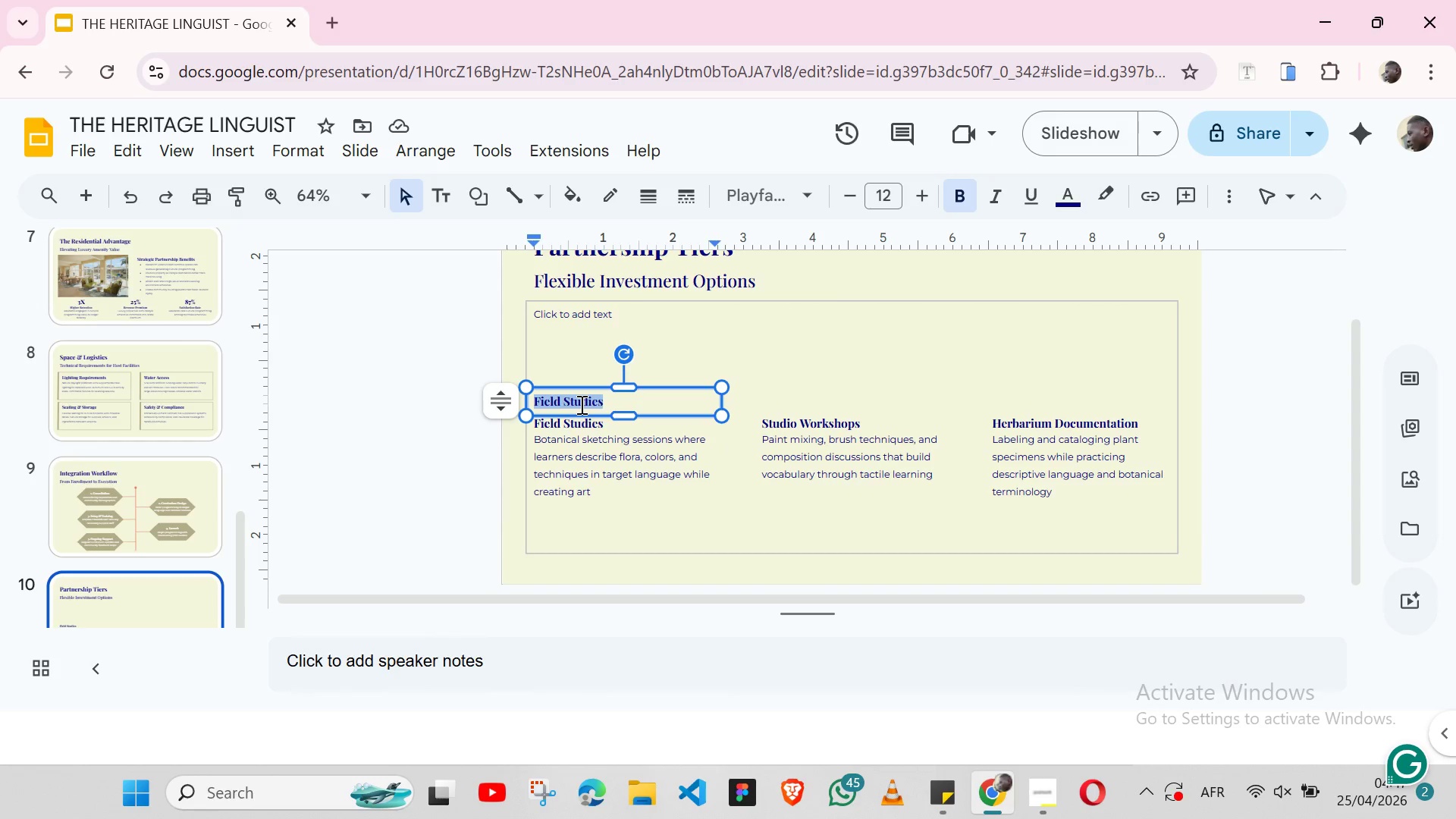 
triple_click([580, 404])
 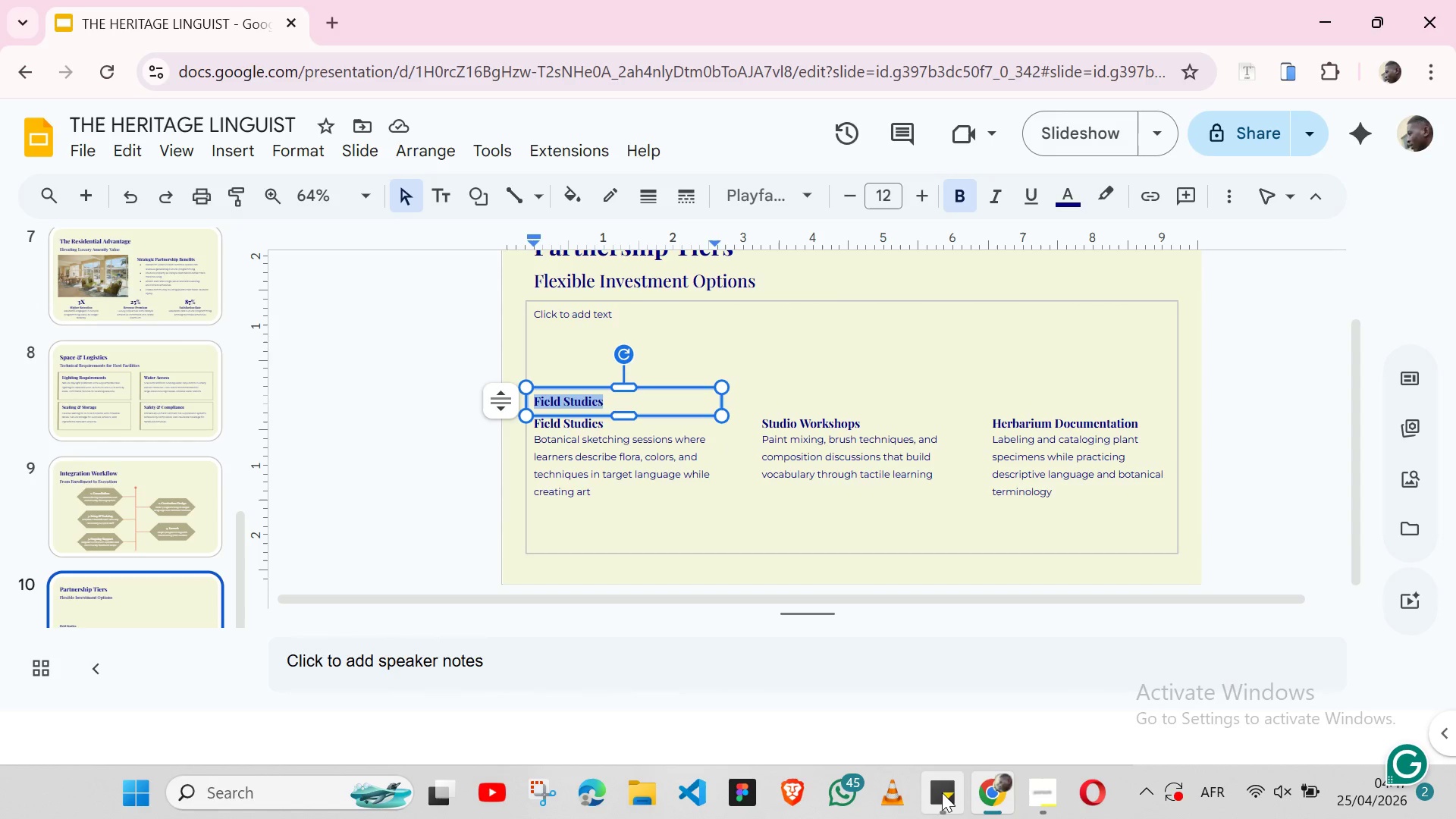 
left_click([942, 792])
 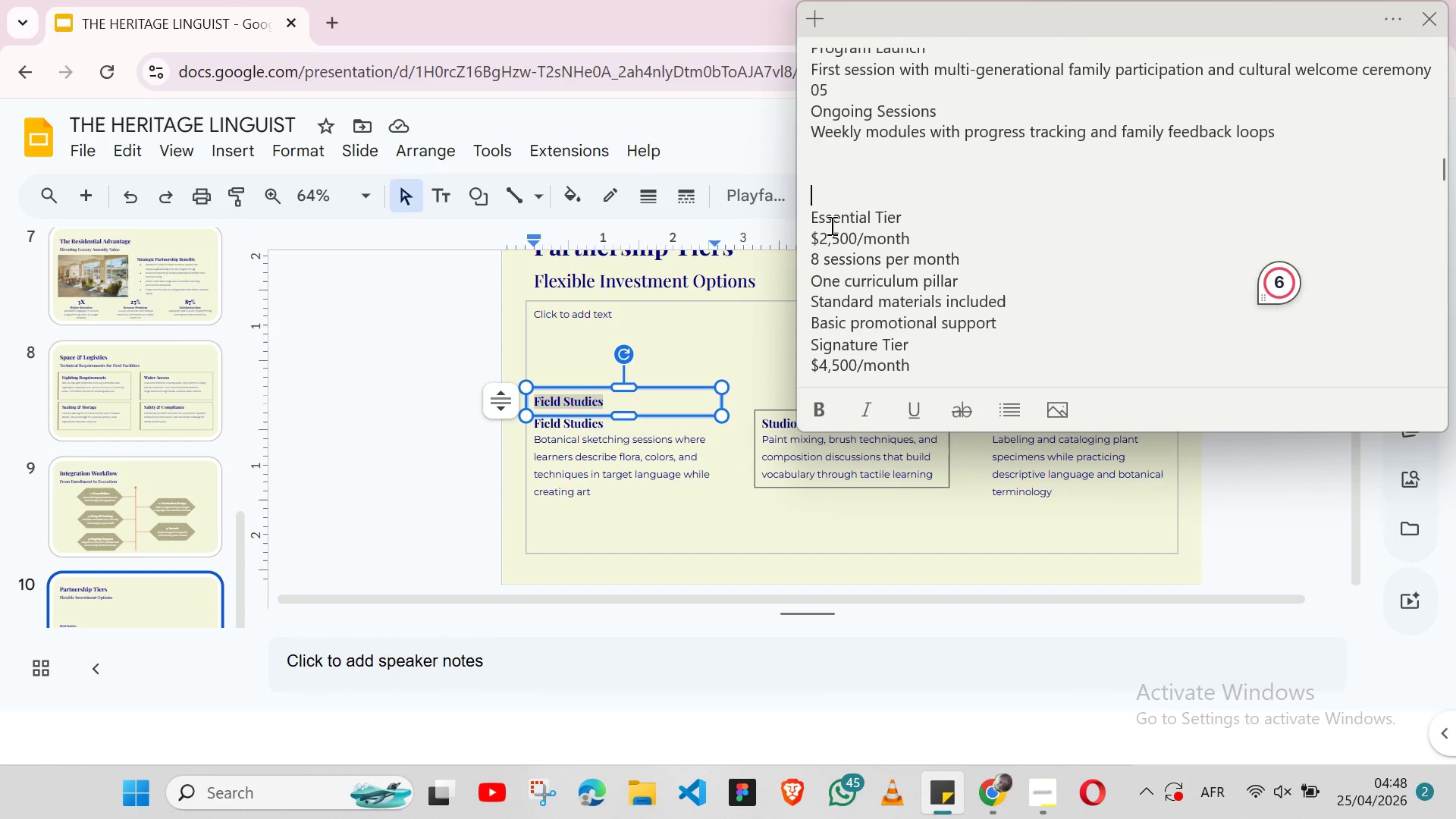 
double_click([830, 220])
 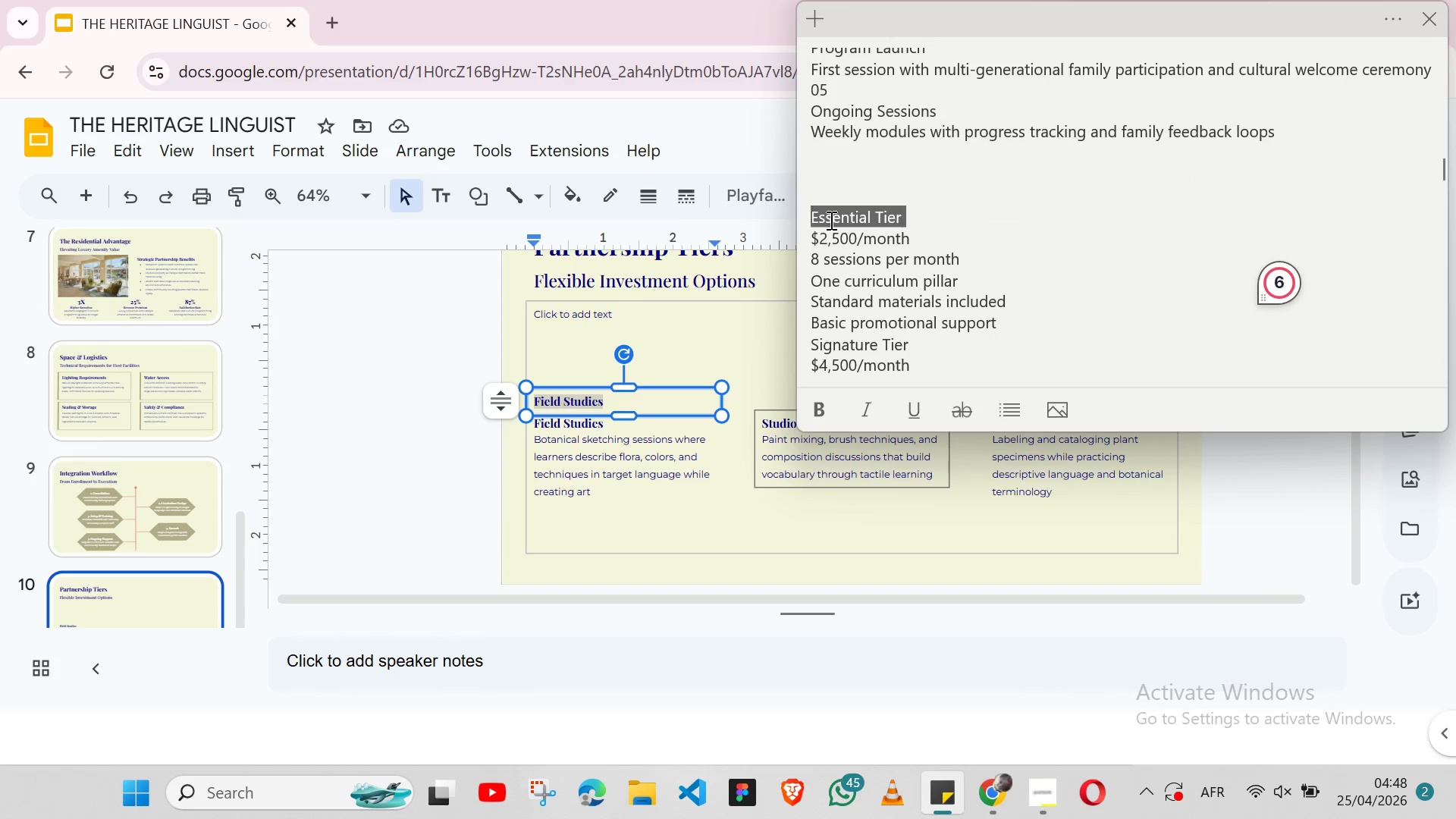 
triple_click([830, 220])
 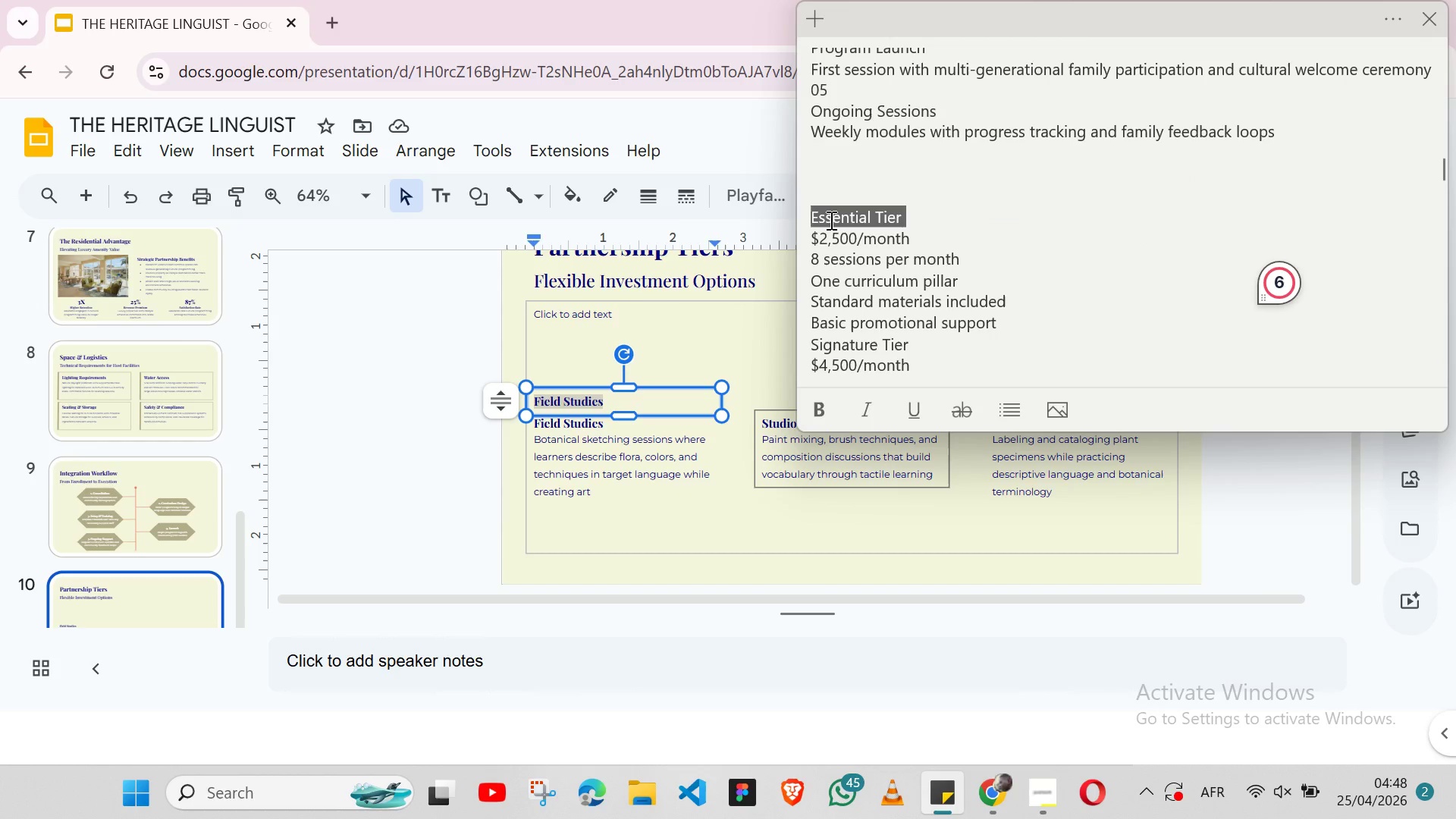 
key(Shift+ArrowLeft)
 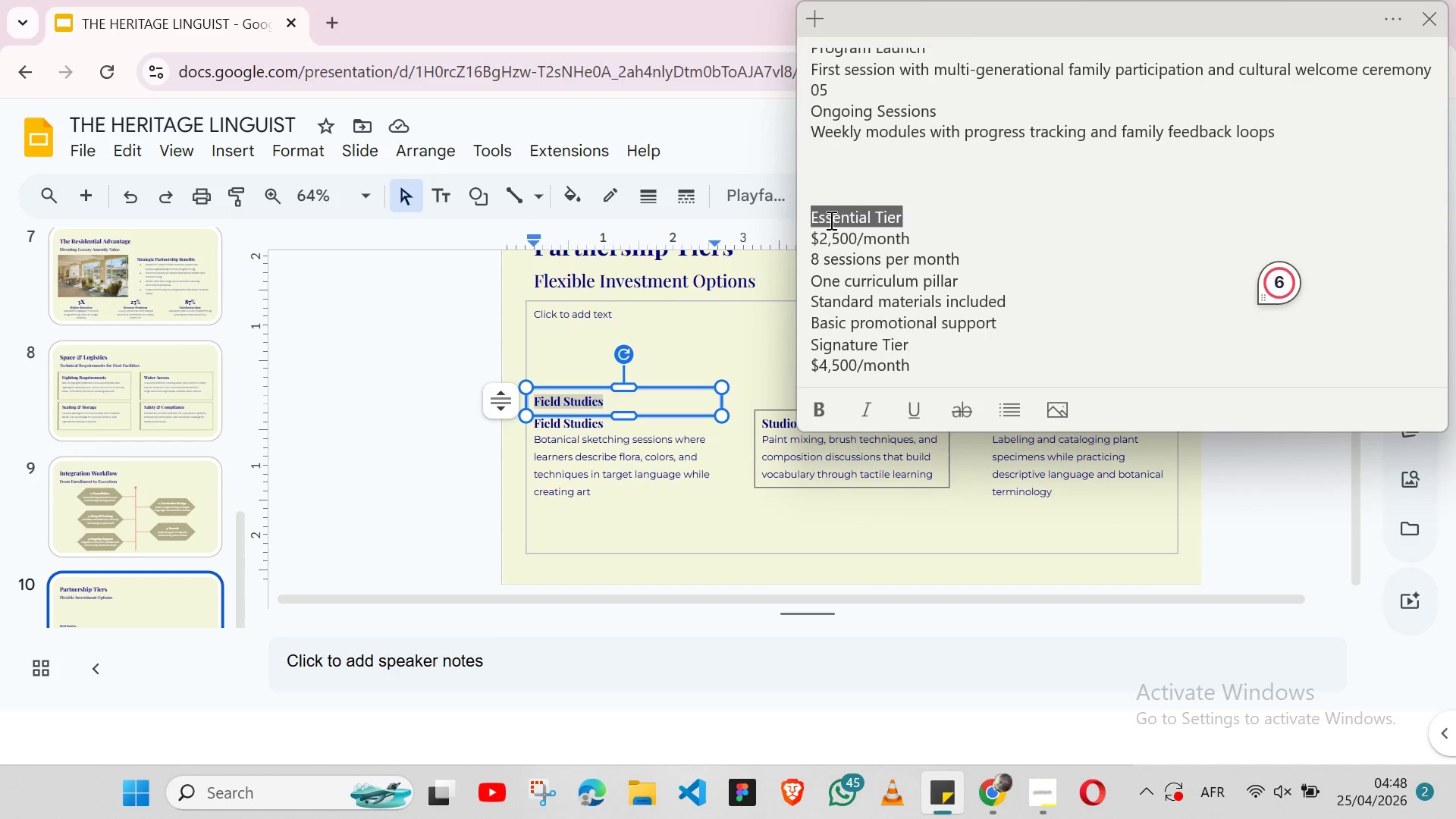 
key(Control+X)
 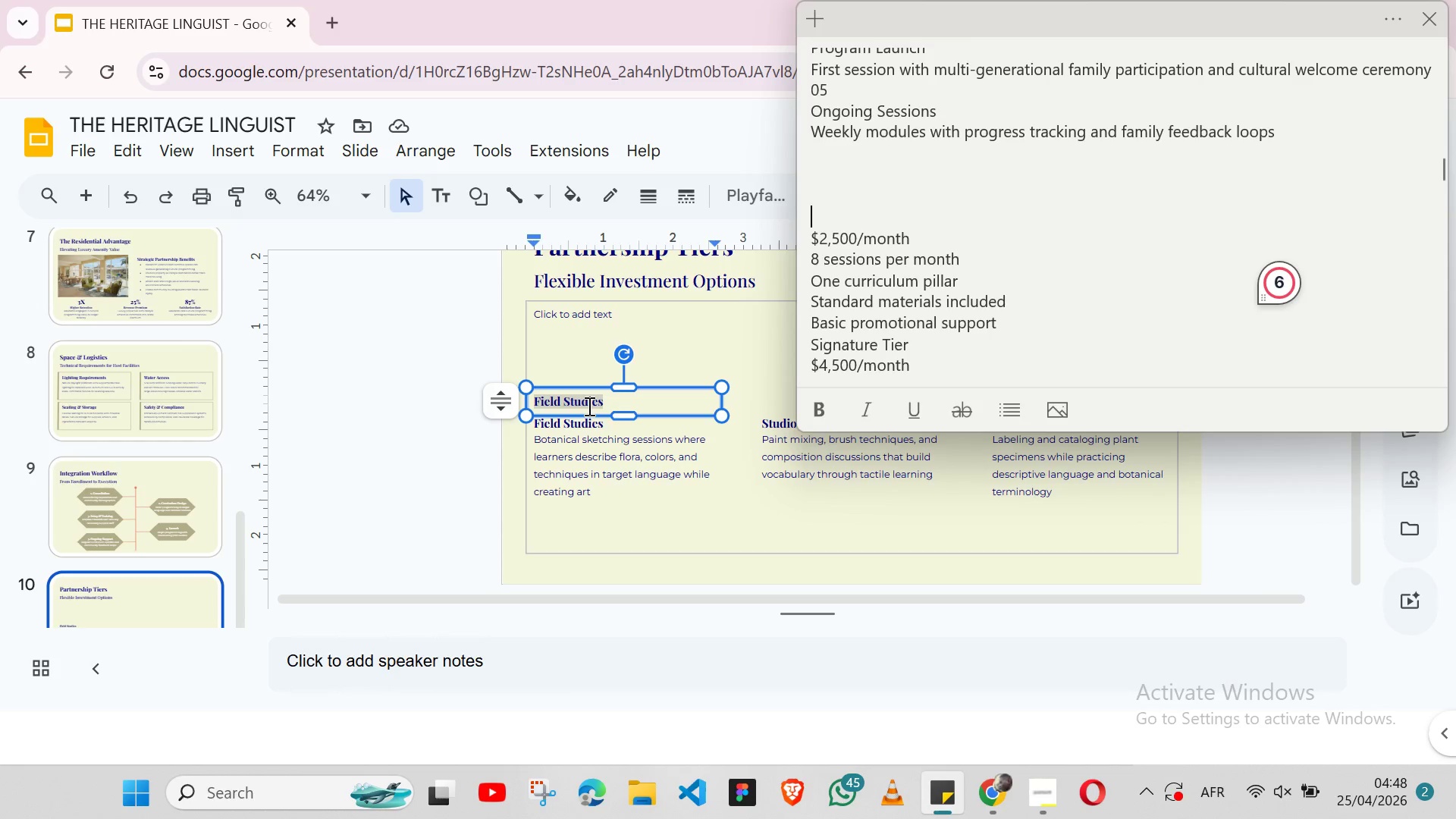 
key(Control+V)
 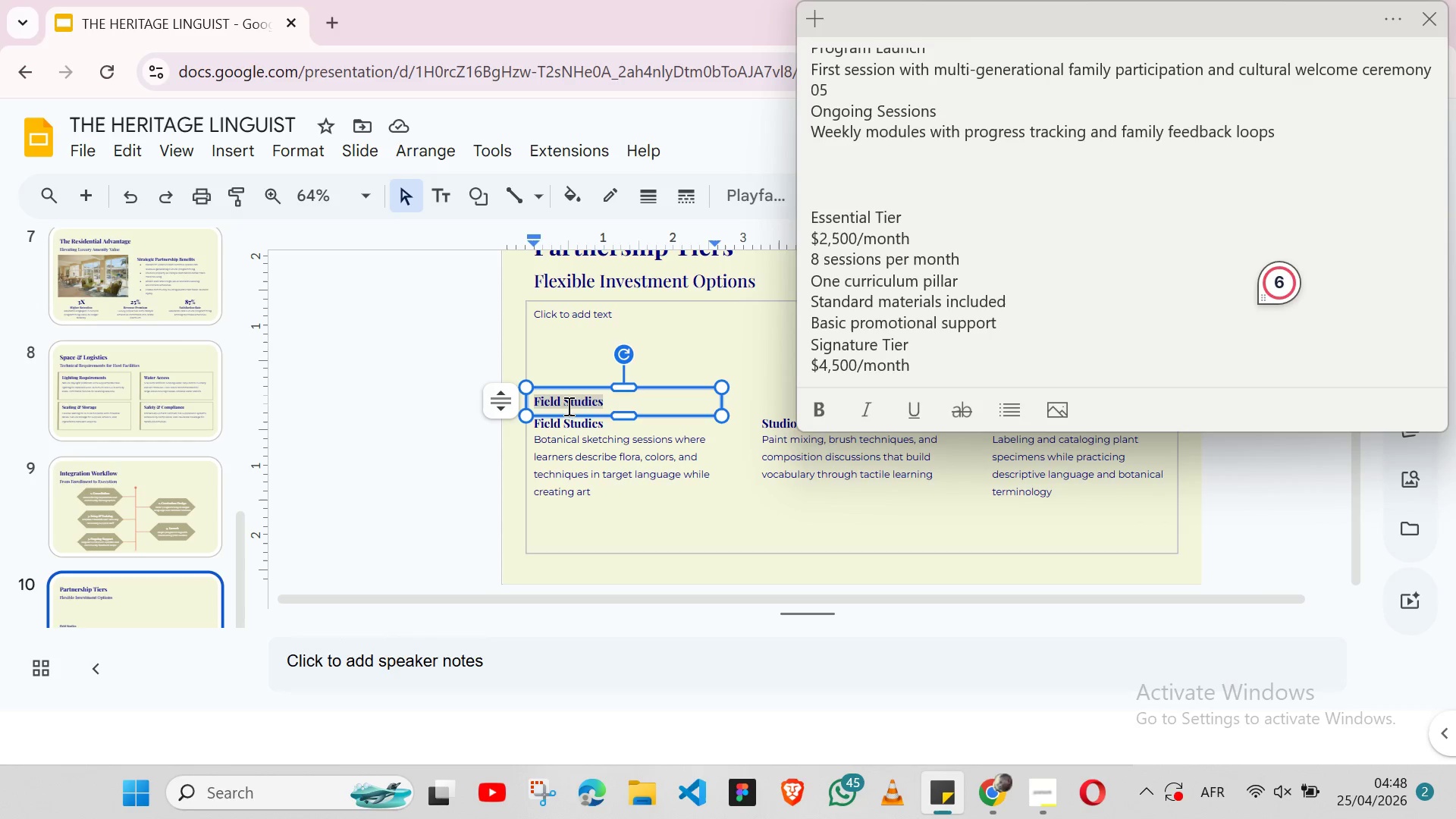 
double_click([567, 406])
 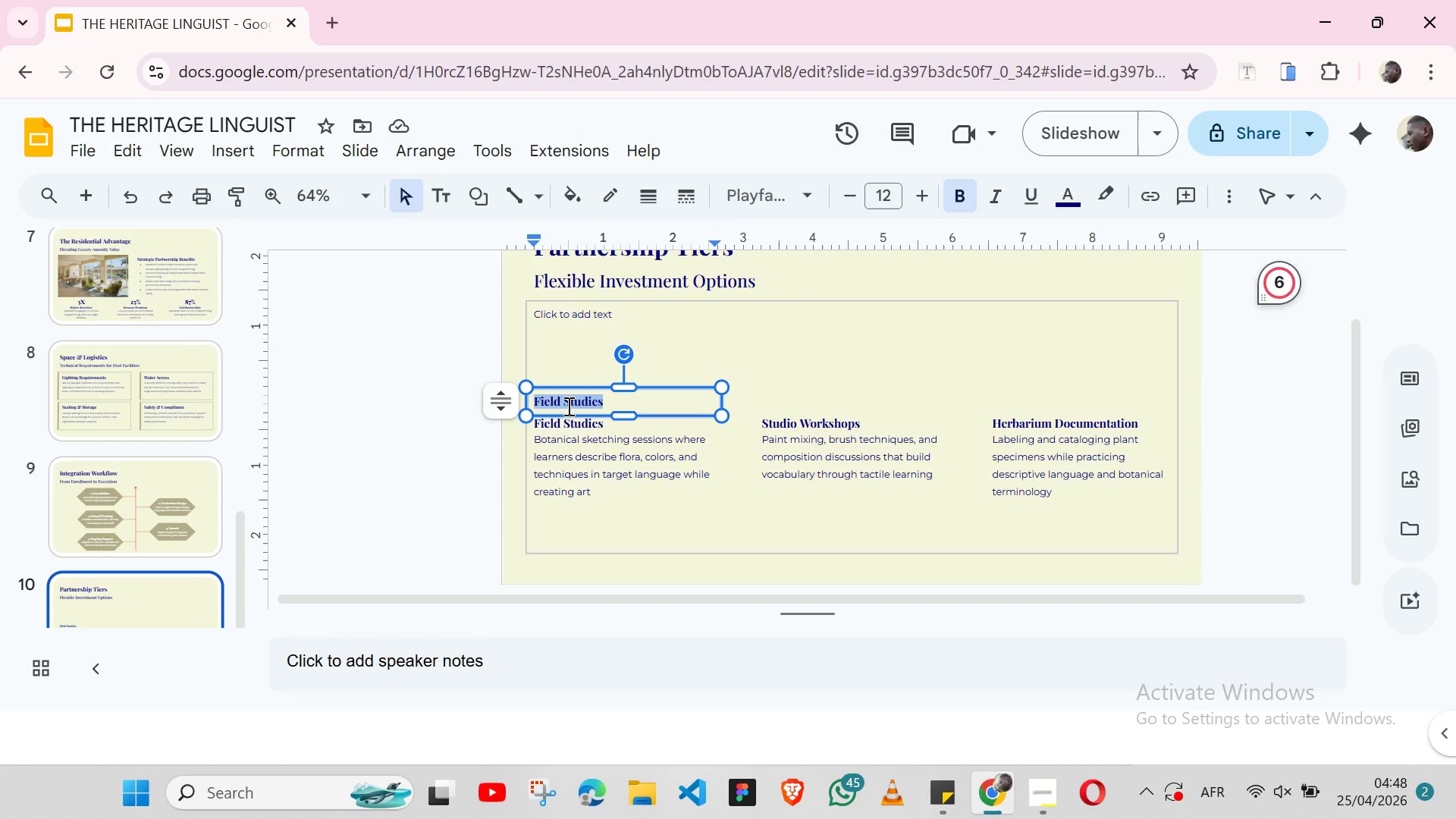 
triple_click([567, 406])
 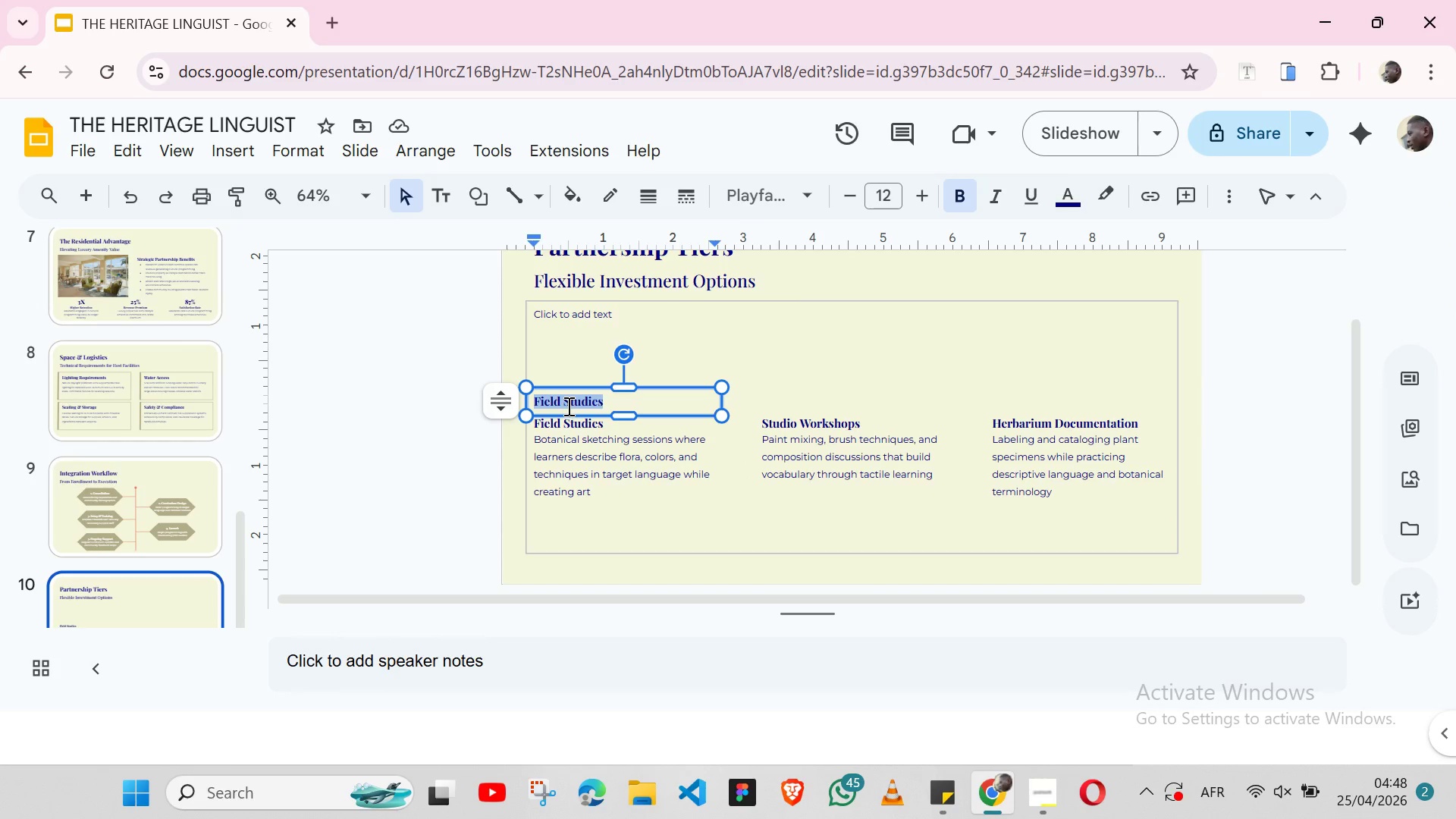 
key(Control+V)
 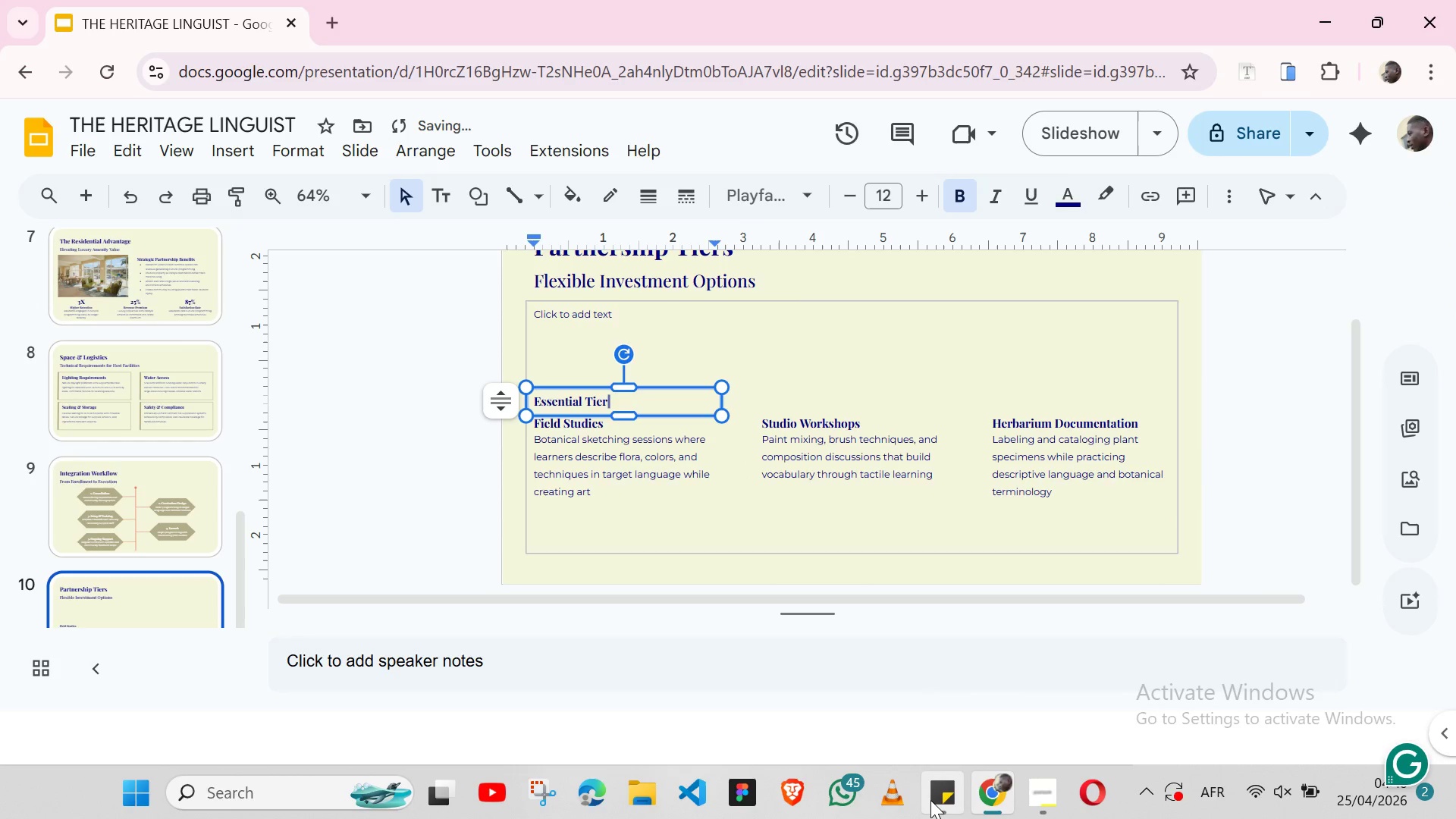 
left_click([932, 800])
 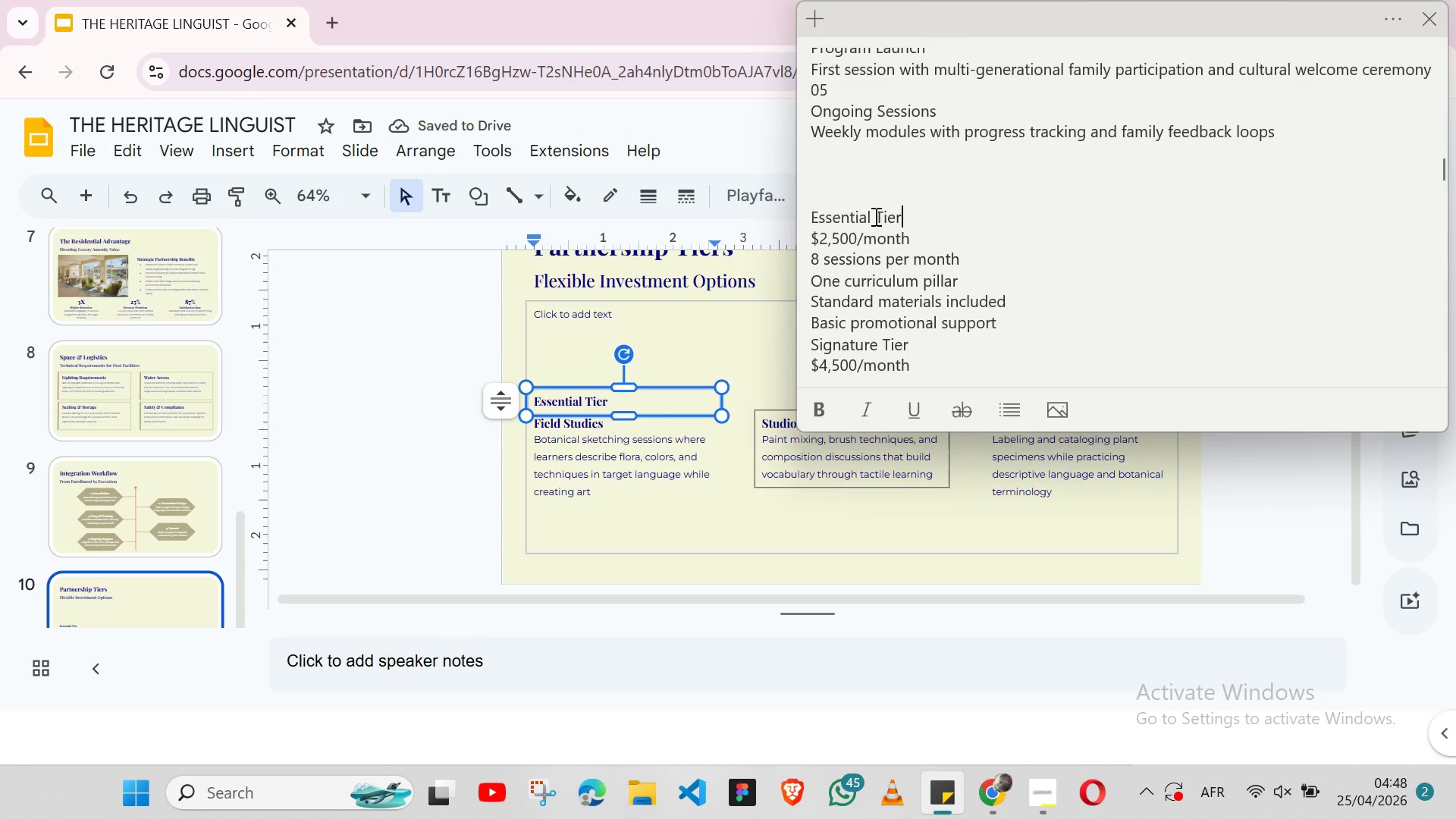 
double_click([874, 216])
 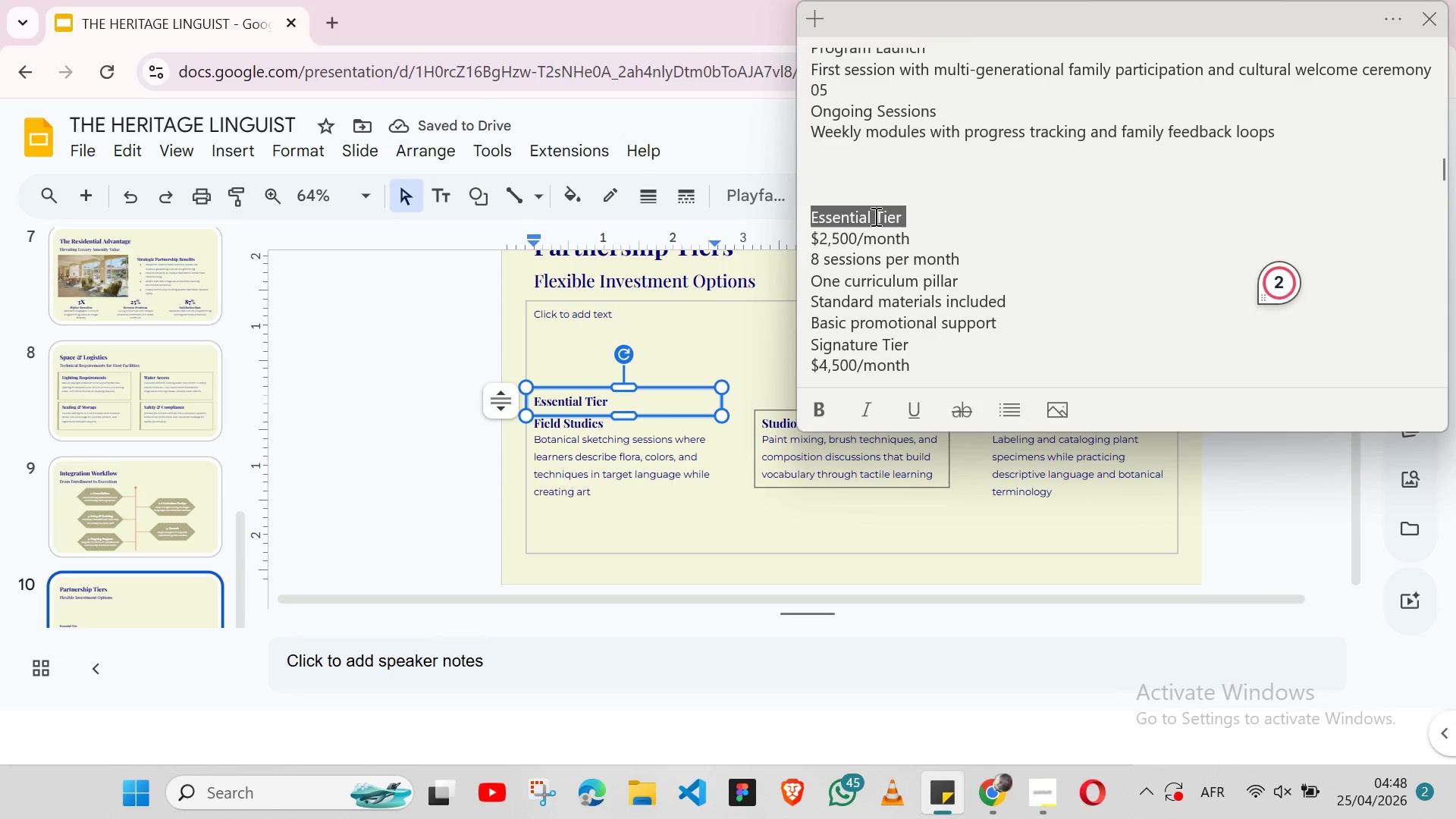 
triple_click([874, 216])
 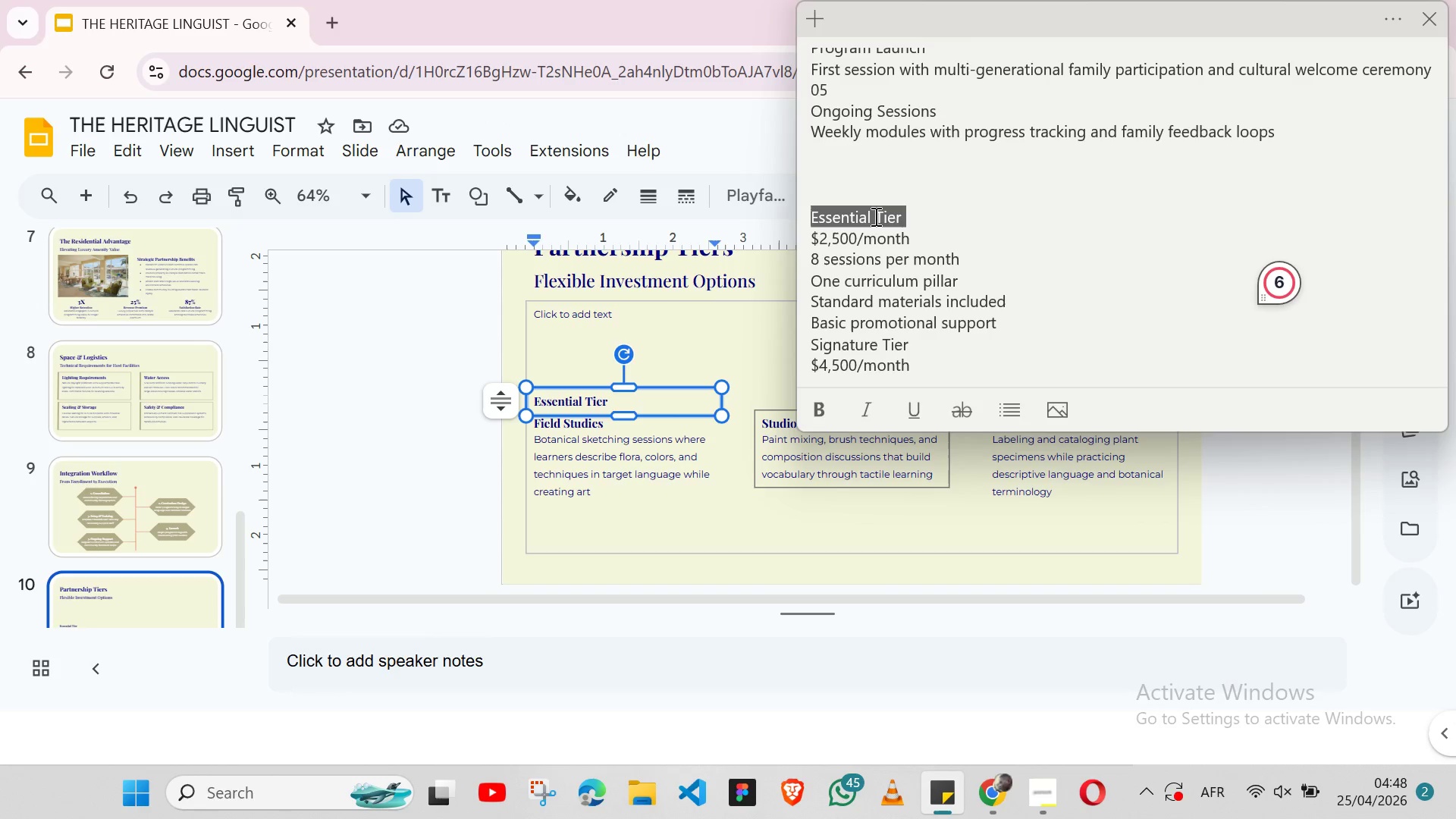 
key(Backspace)
 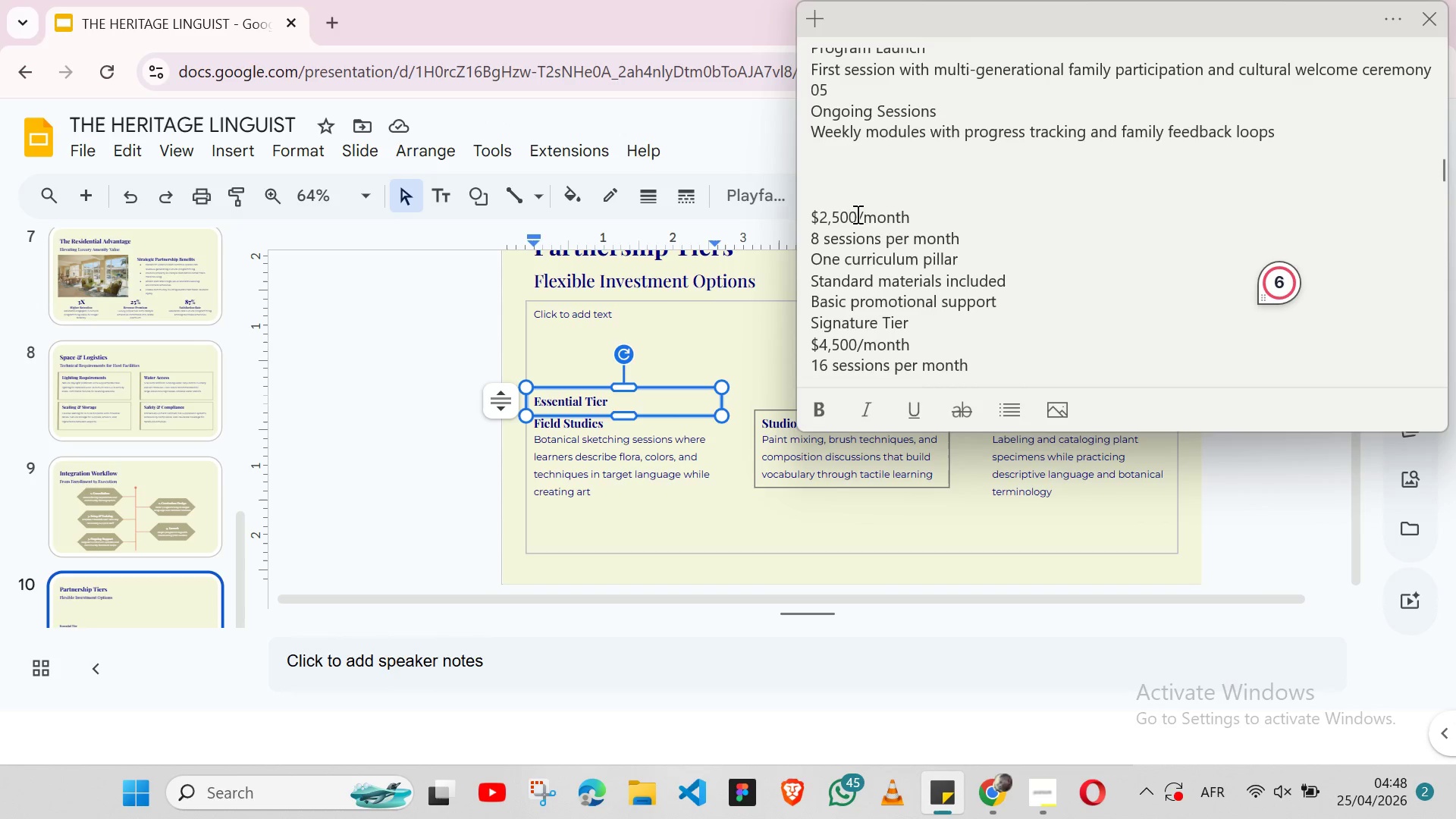 
double_click([856, 214])
 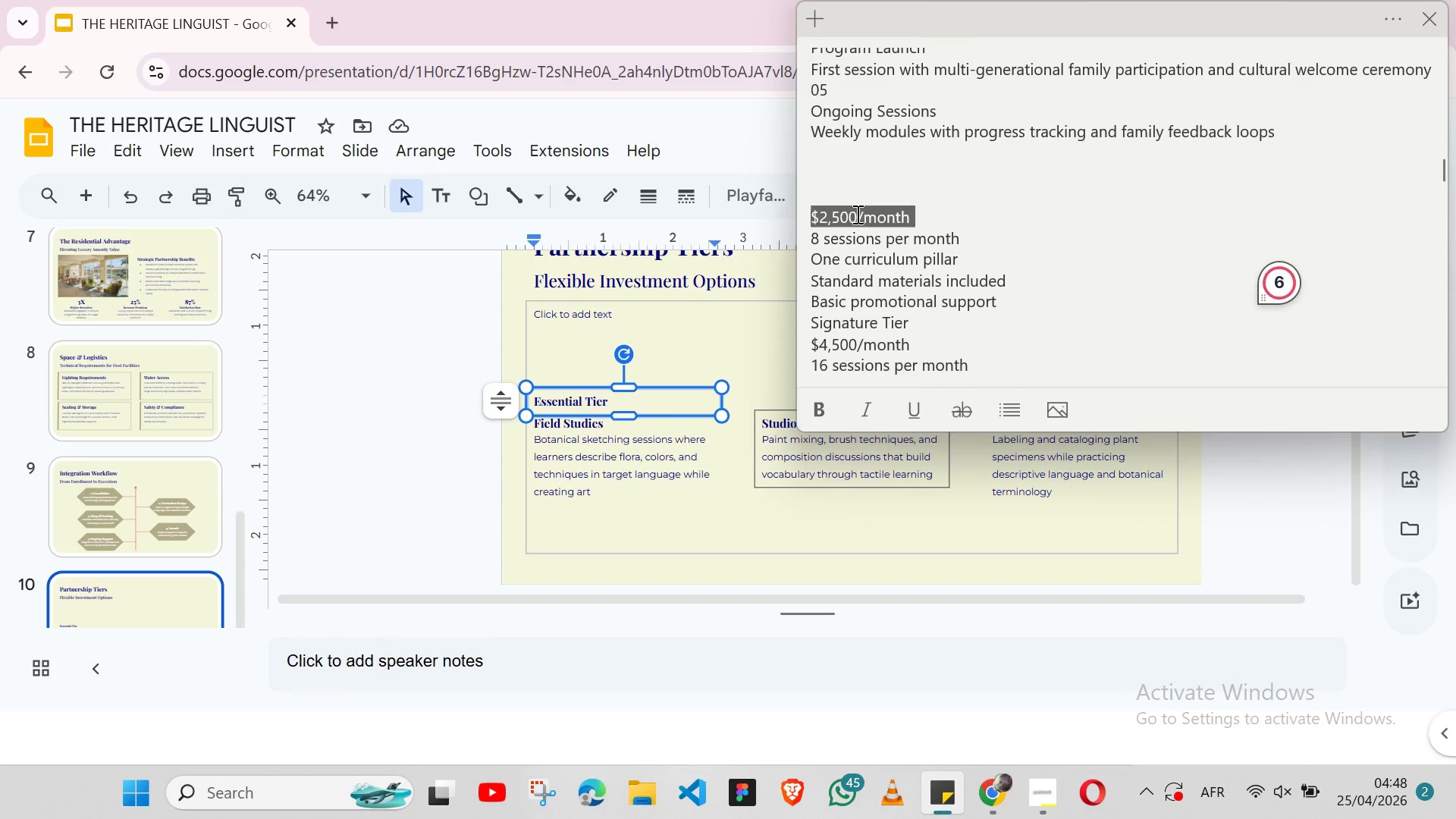 
triple_click([856, 214])
 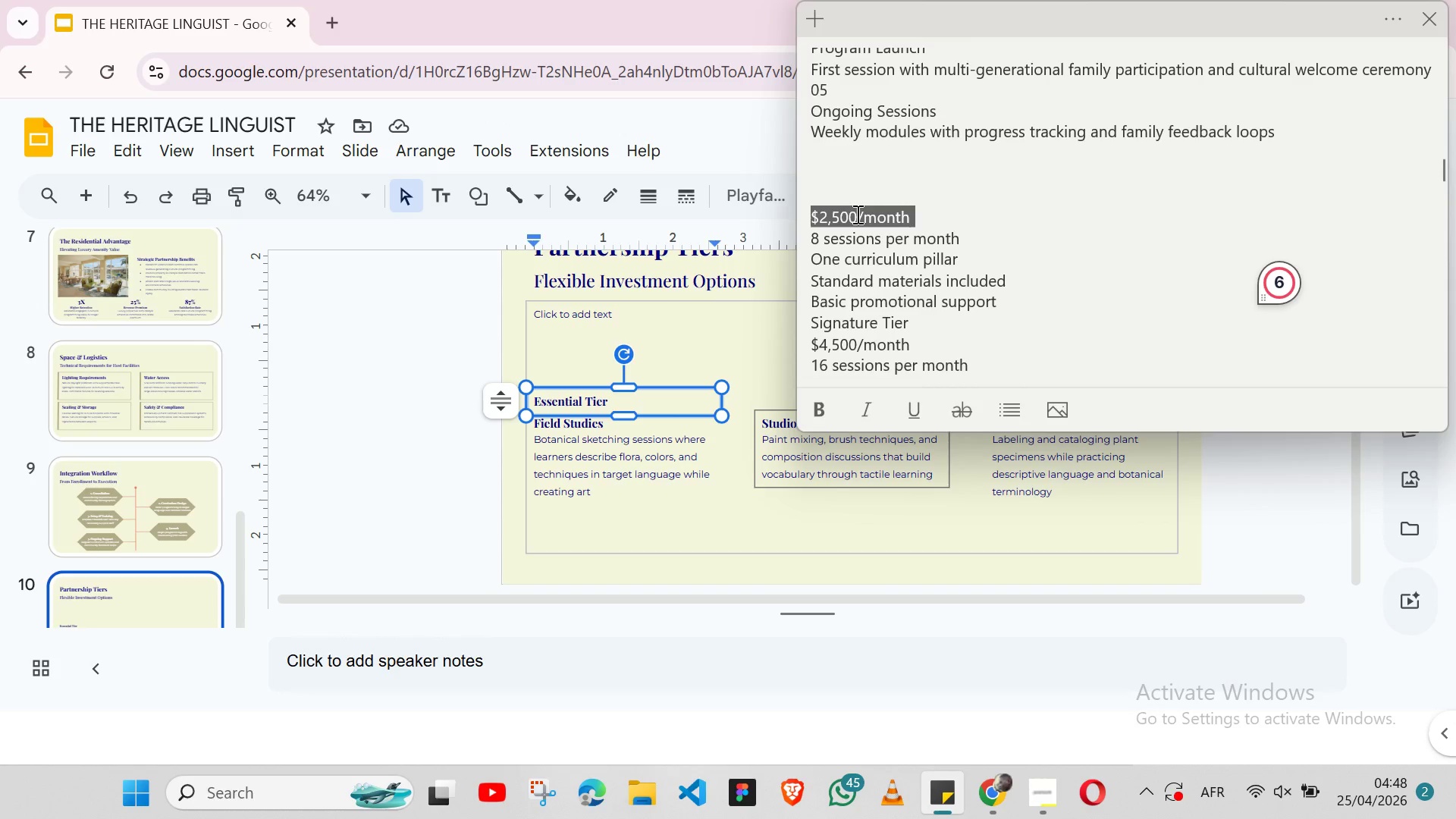 
key(Control+ControlLeft)
 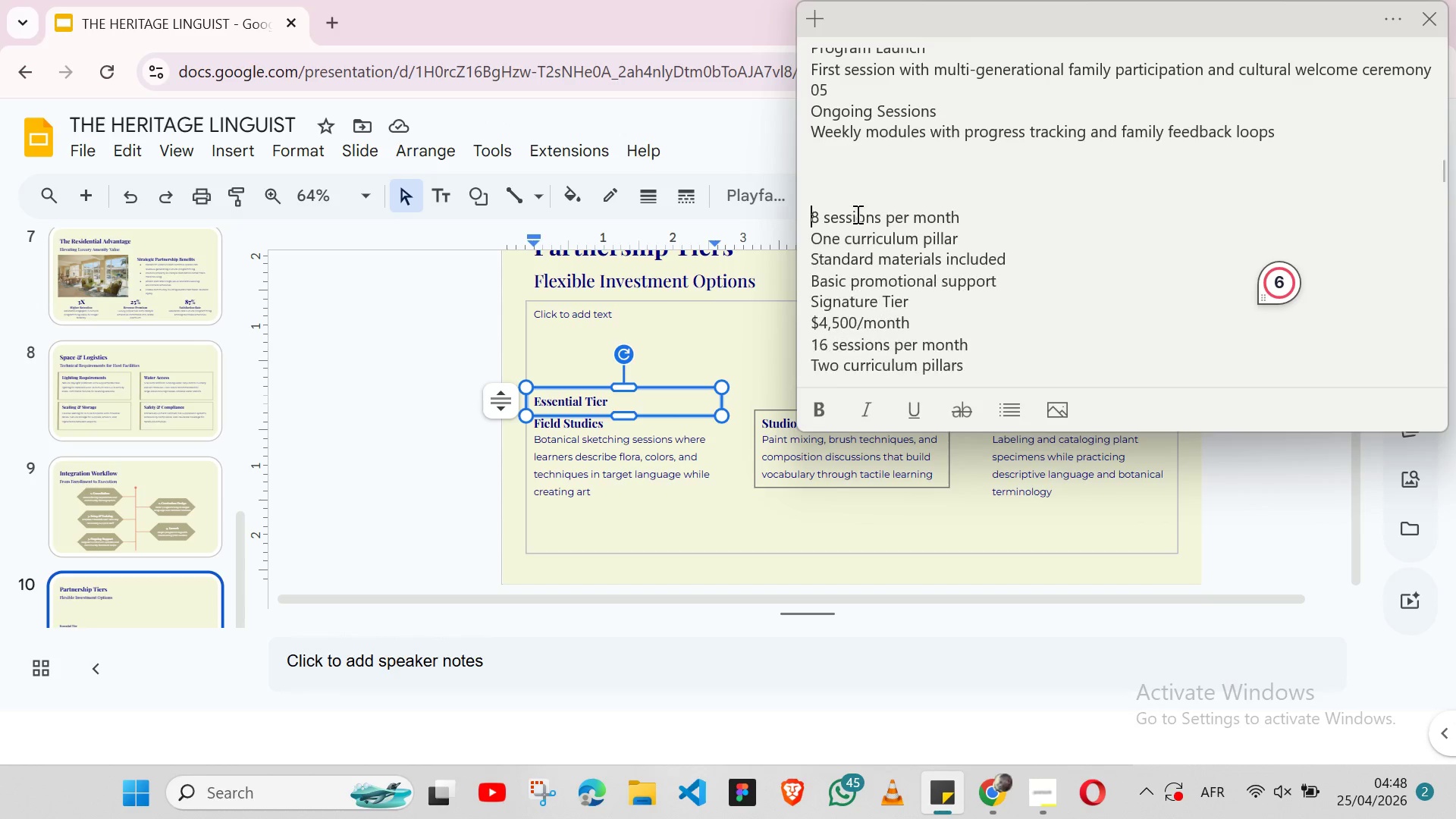 
key(Control+X)
 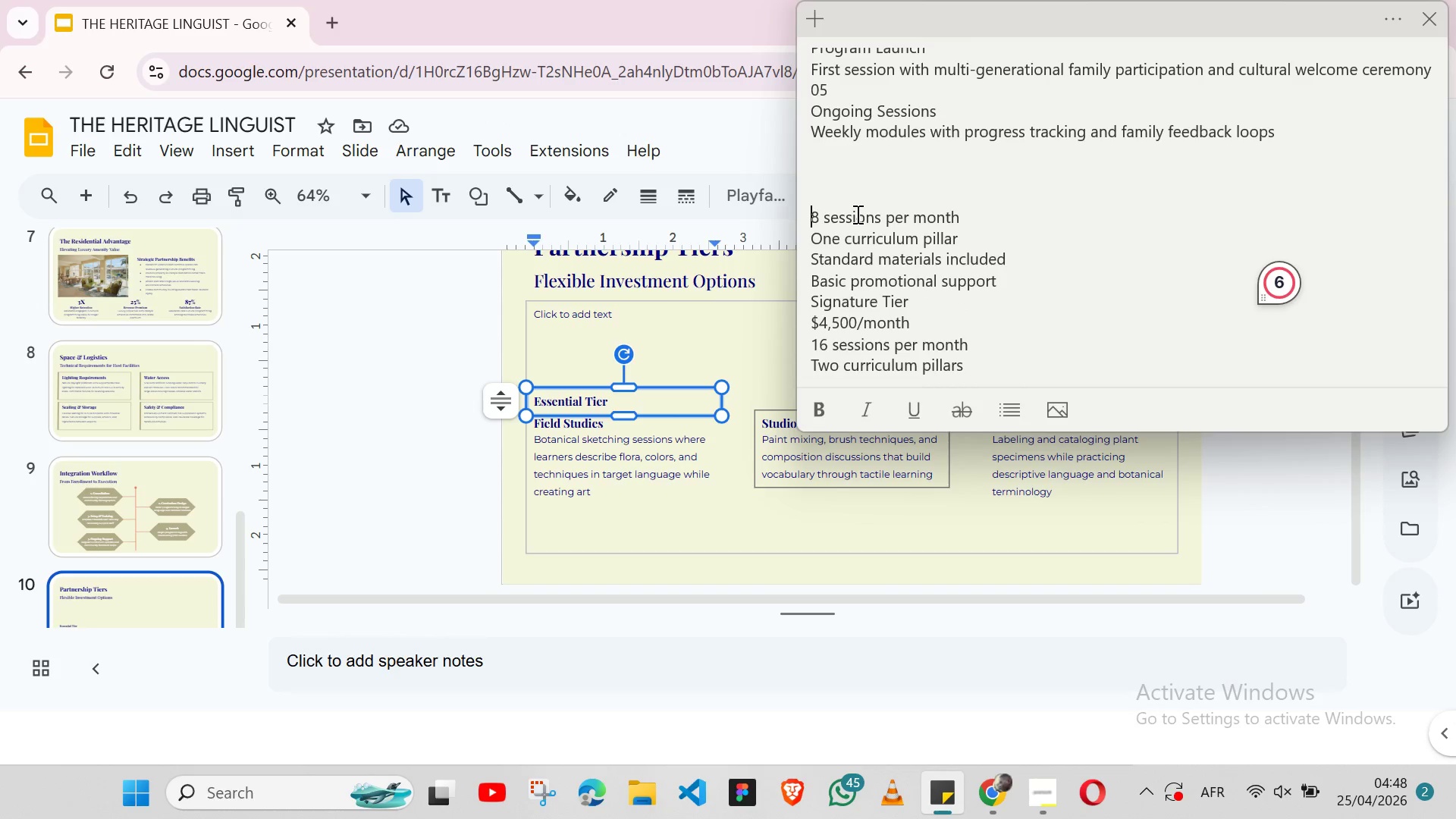 
key(Control+Z)
 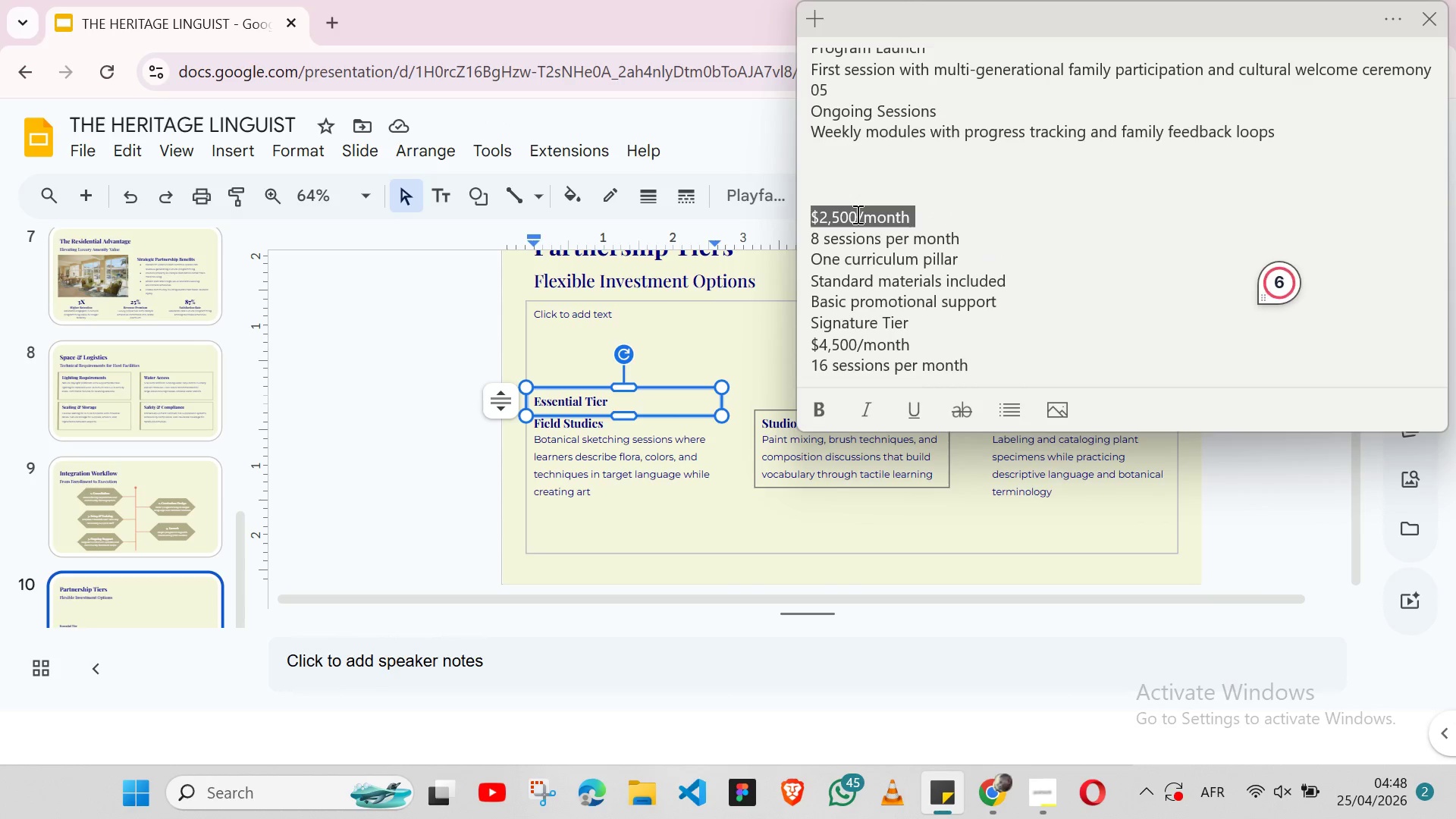 
key(Shift+ArrowLeft)
 